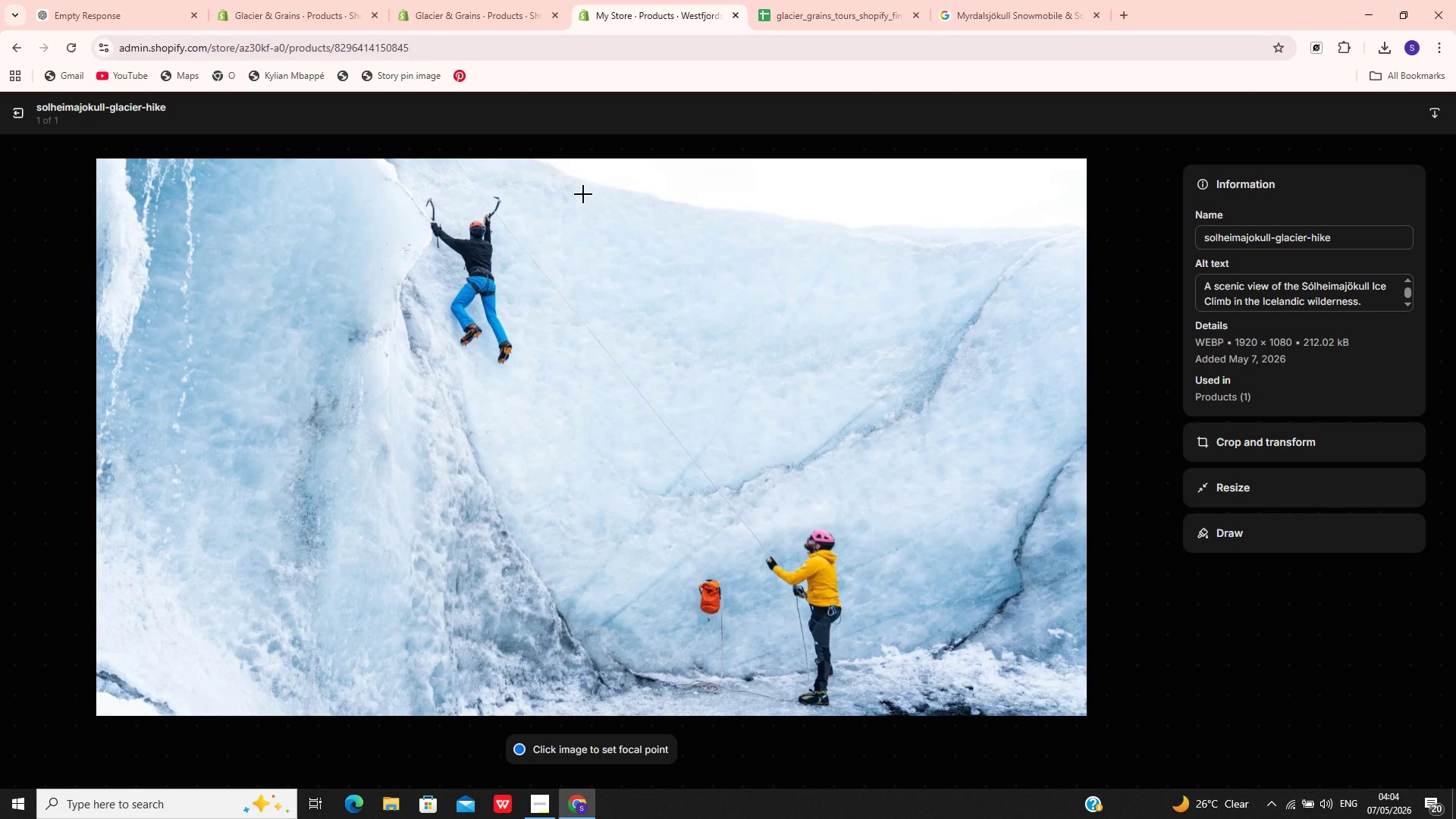 
wait(5.05)
 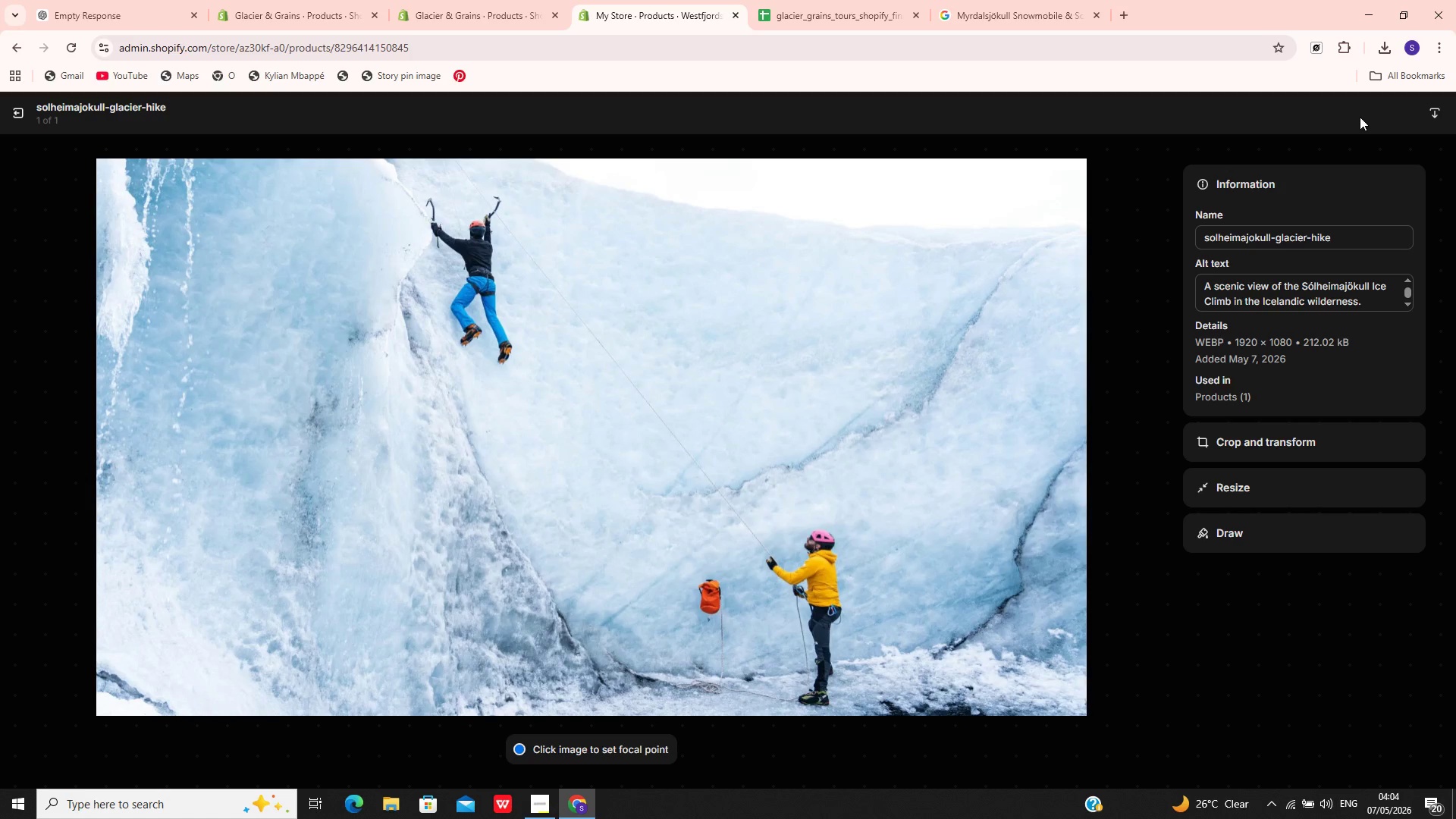 
left_click([18, 119])
 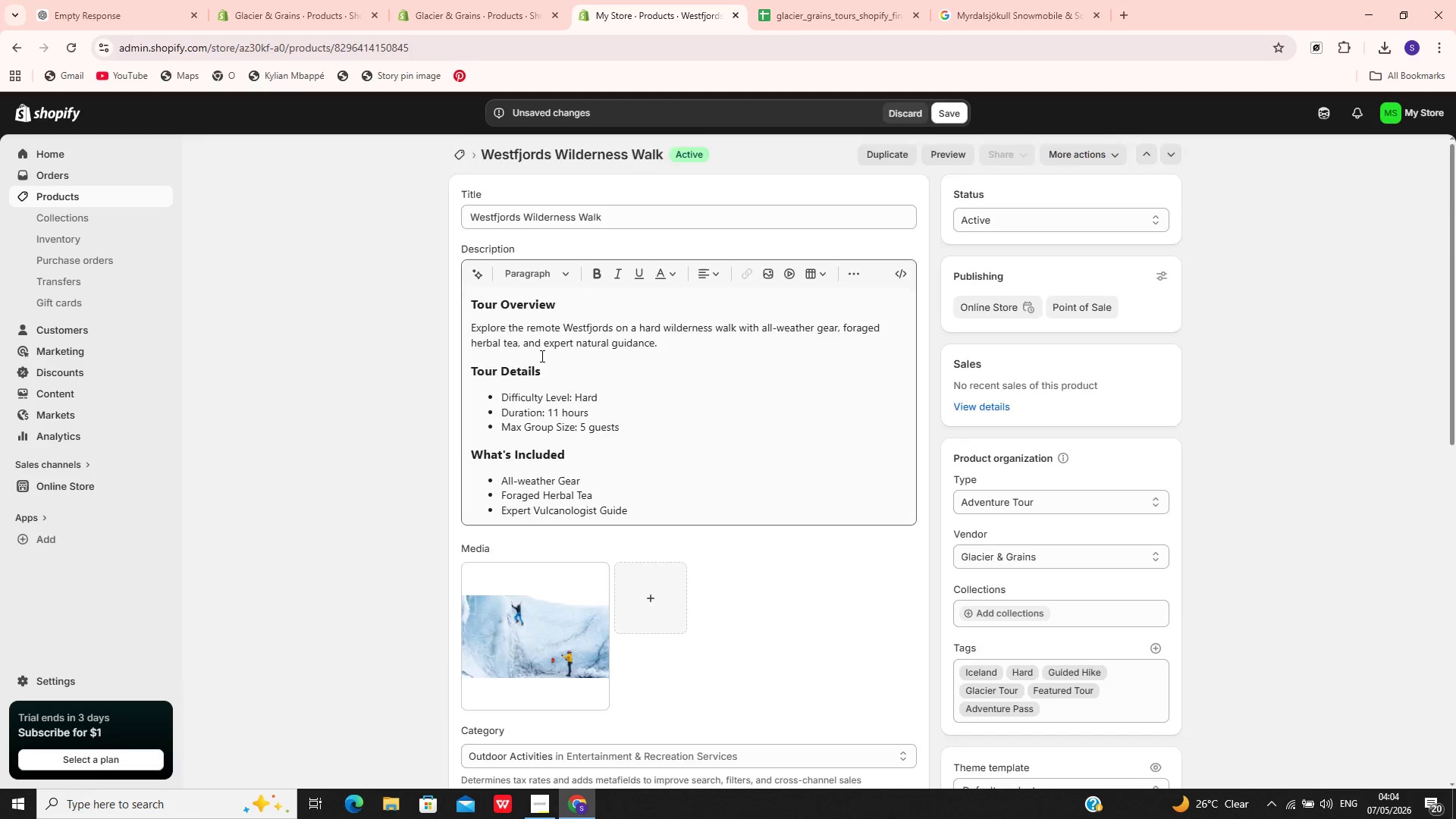 
left_click([513, 364])
 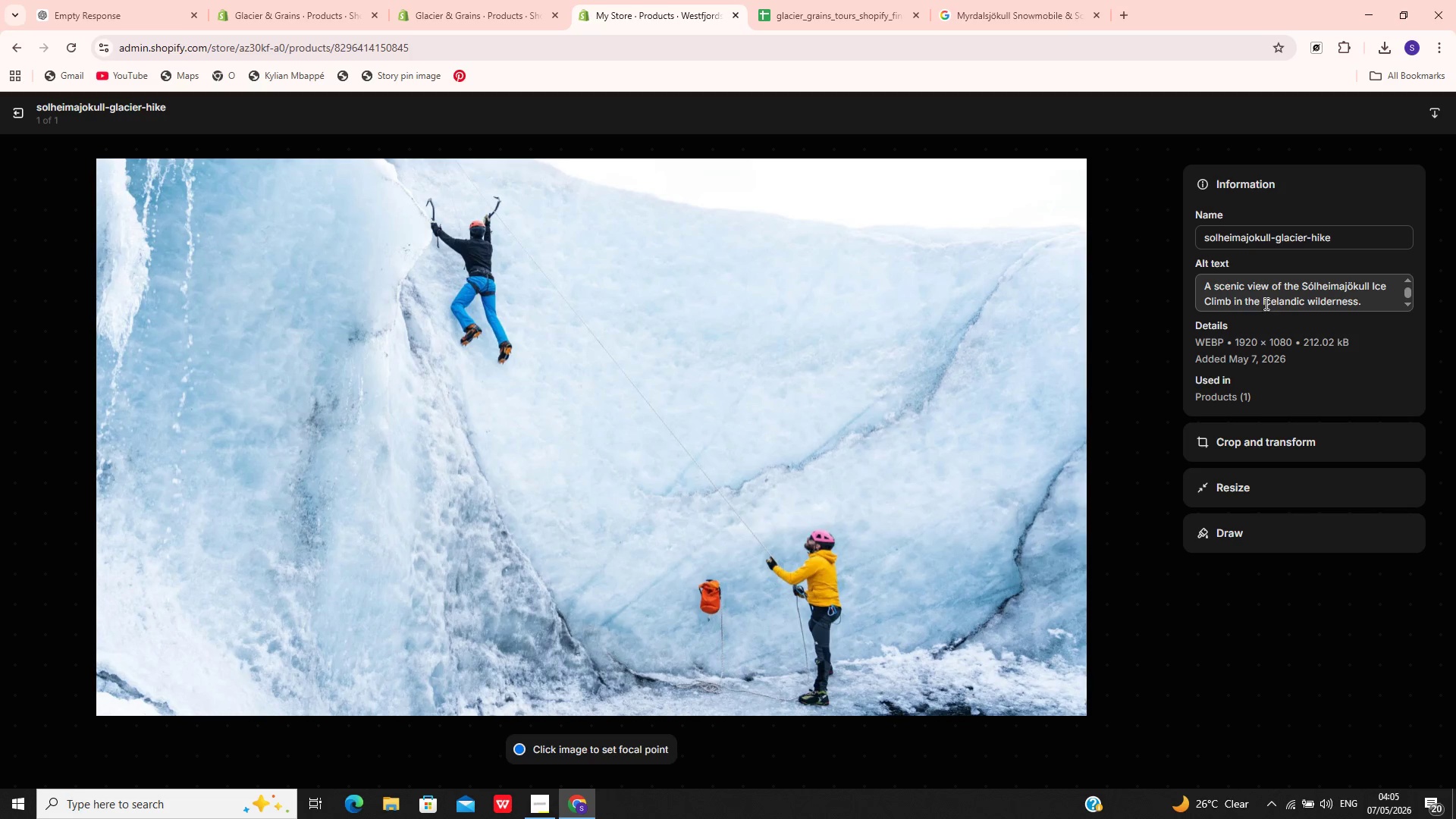 
left_click([1260, 296])
 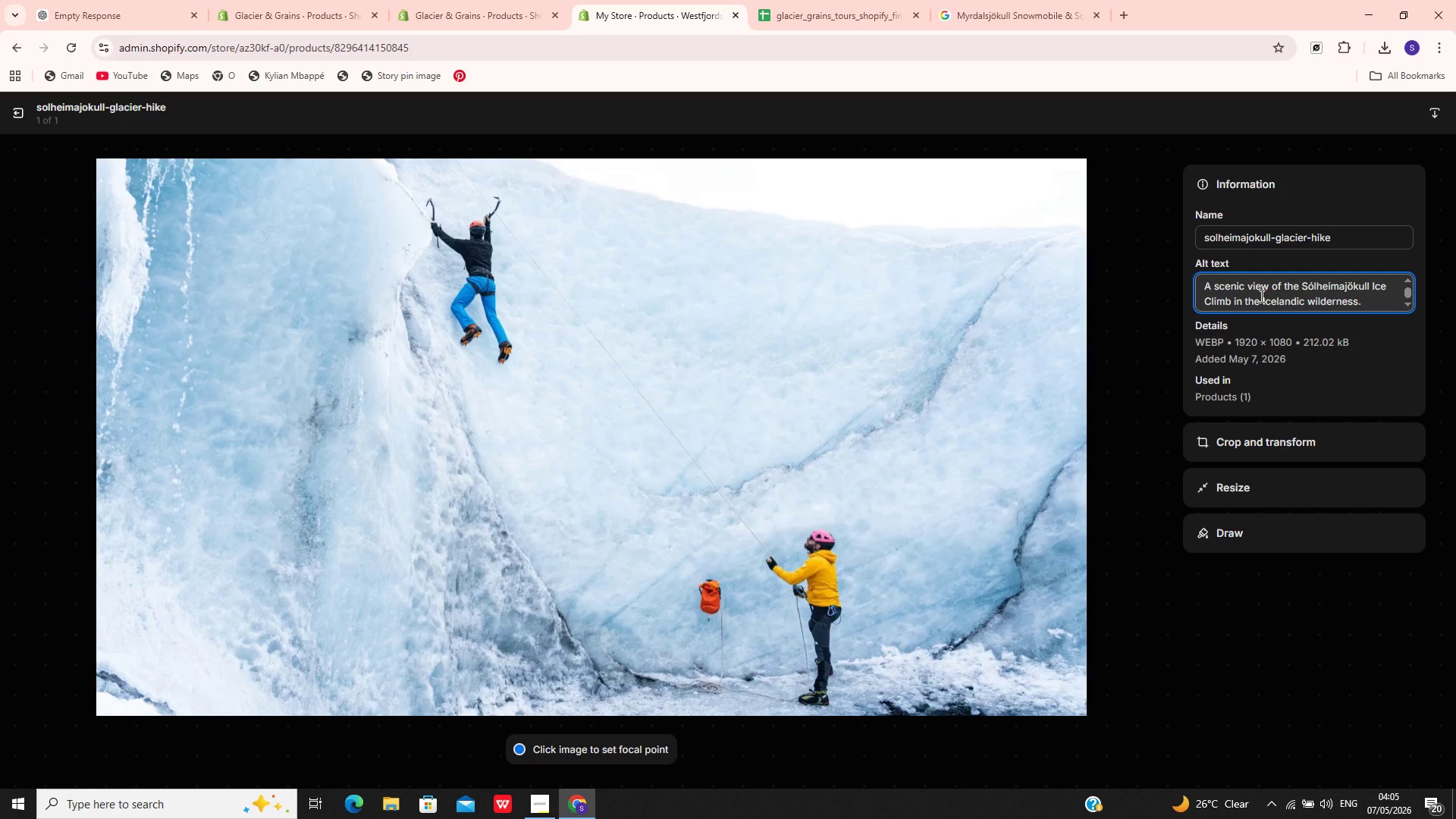 
key(Control+A)
 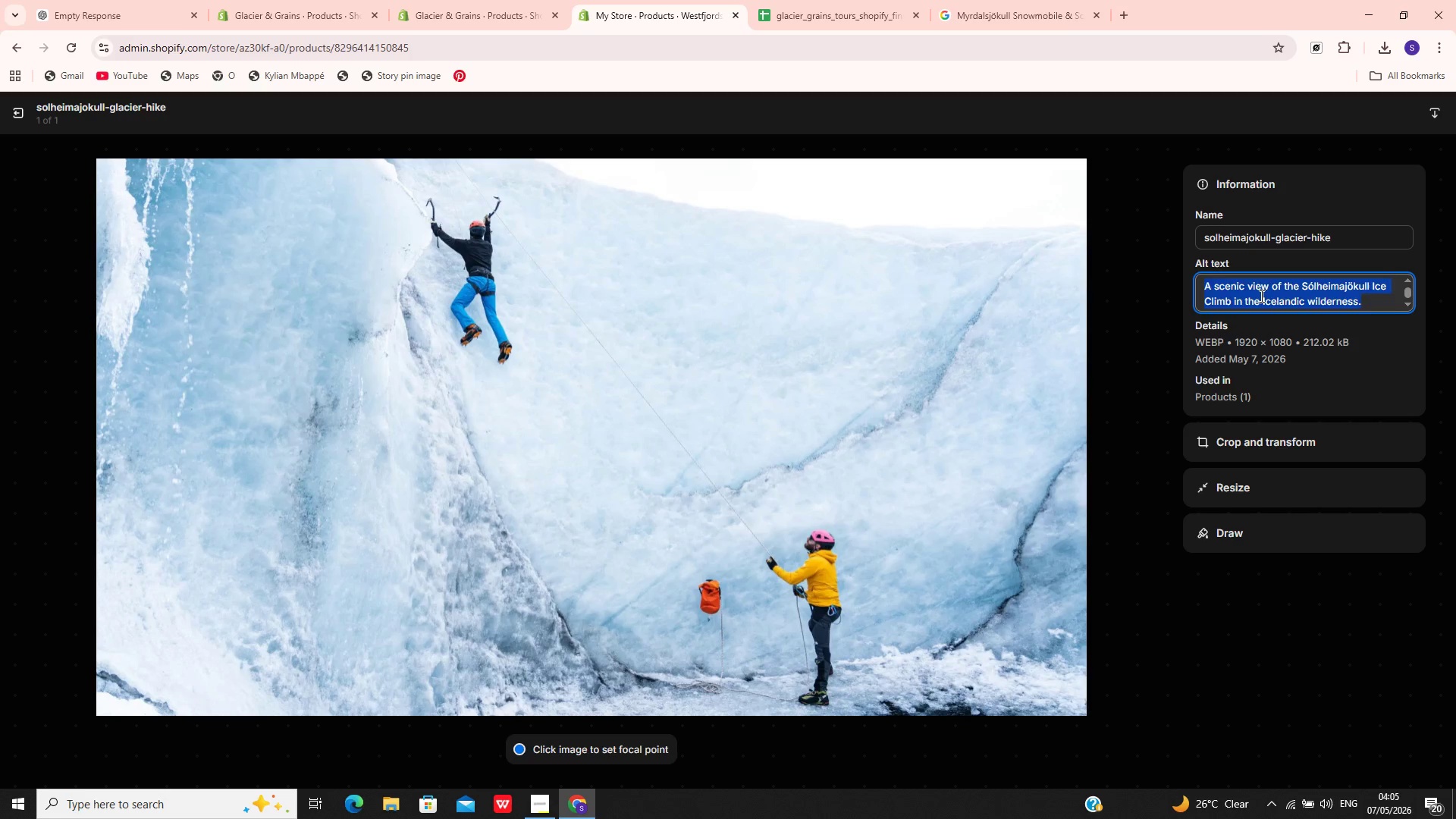 
key(Control+V)
 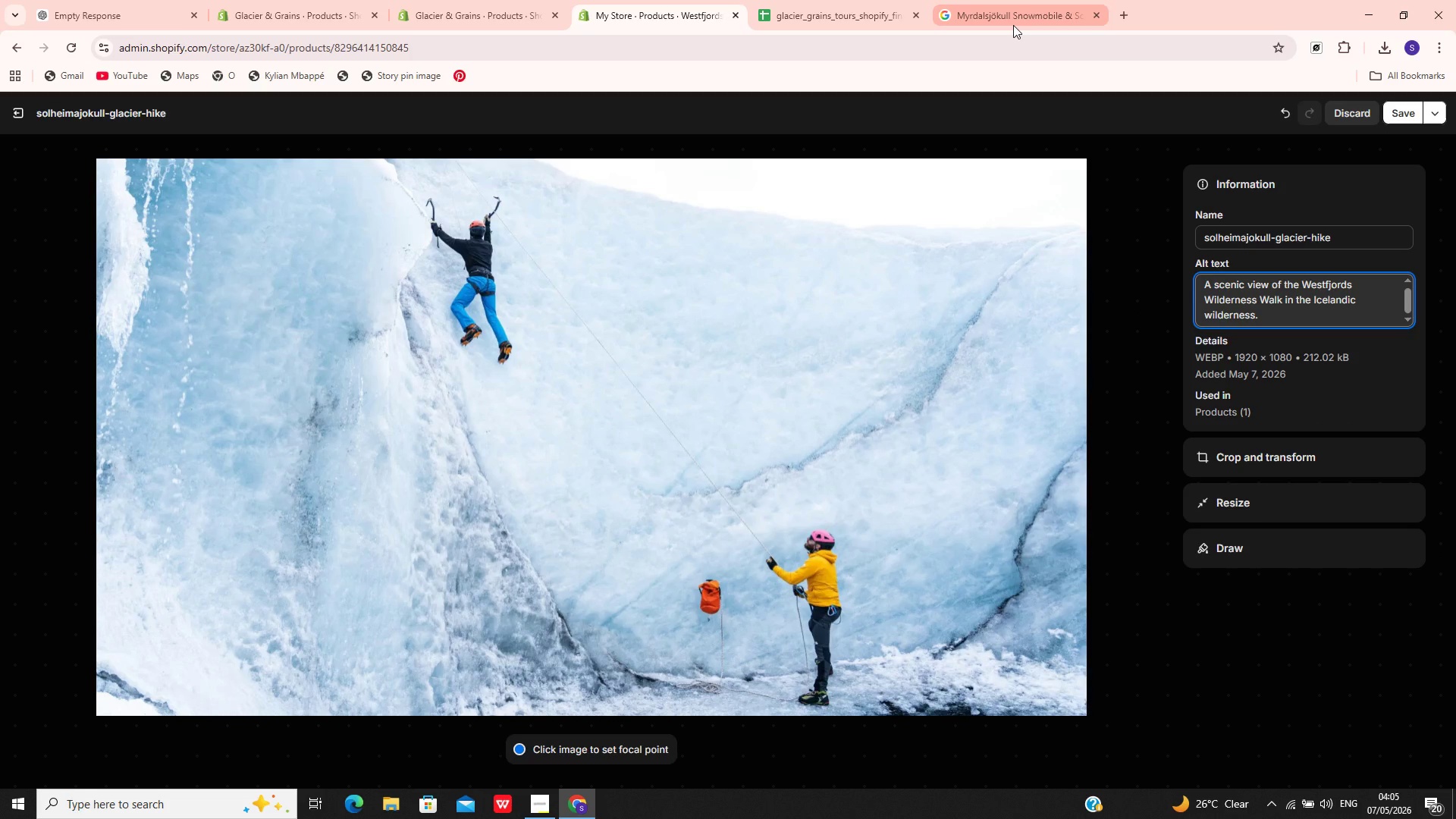 
wait(6.62)
 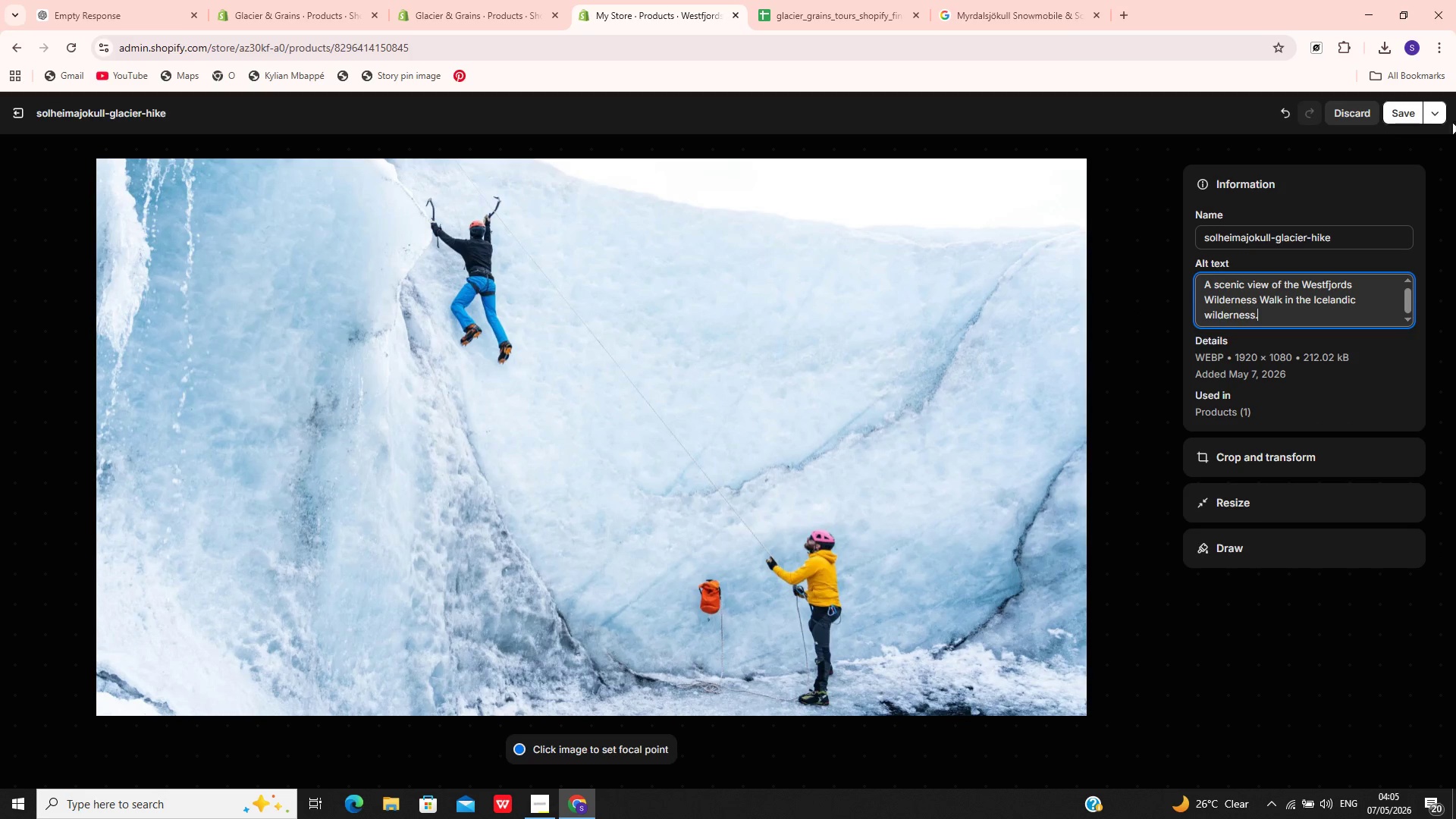 
left_click([1013, 25])
 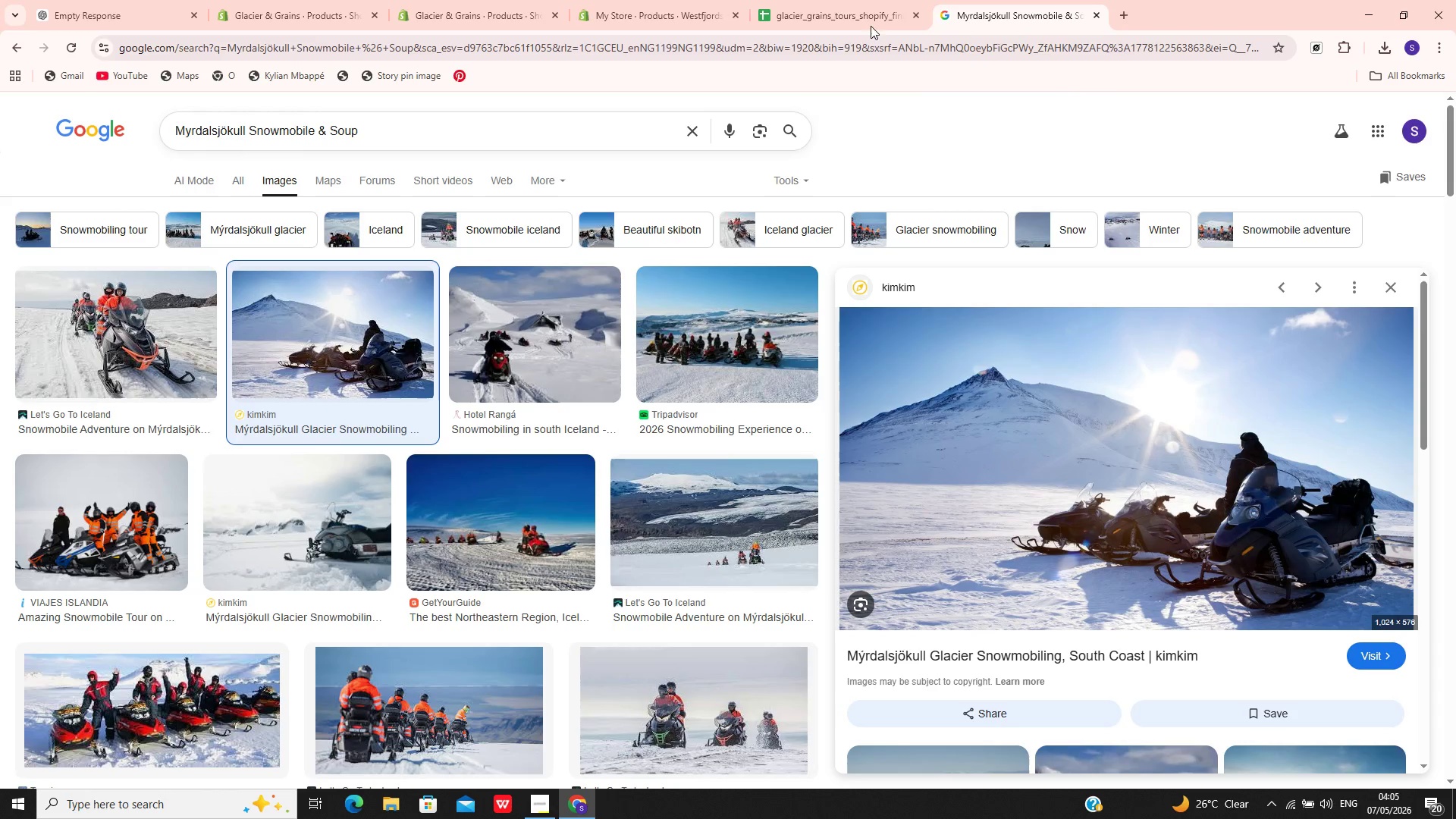 
left_click([814, 2])
 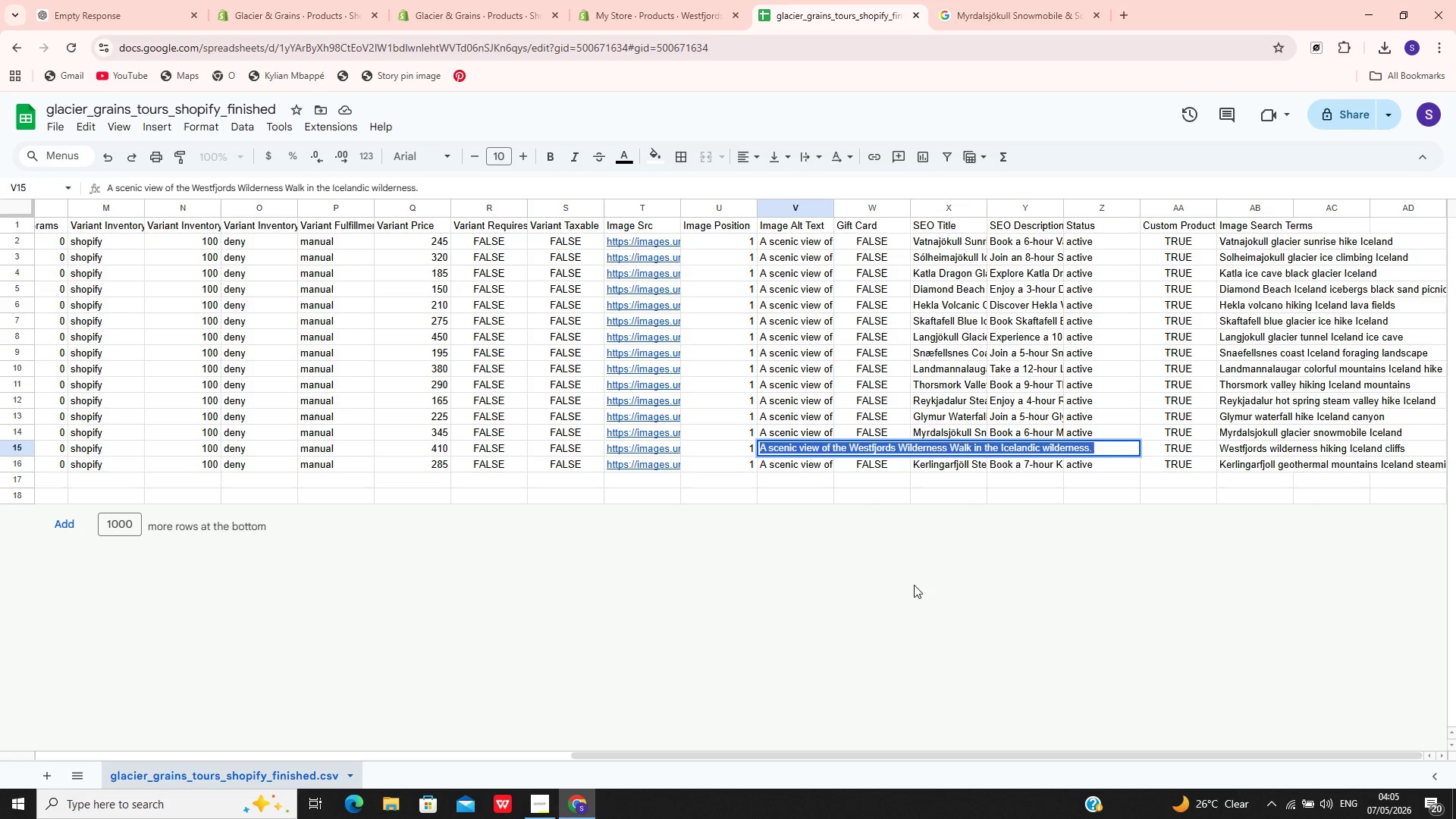 
left_click([956, 626])
 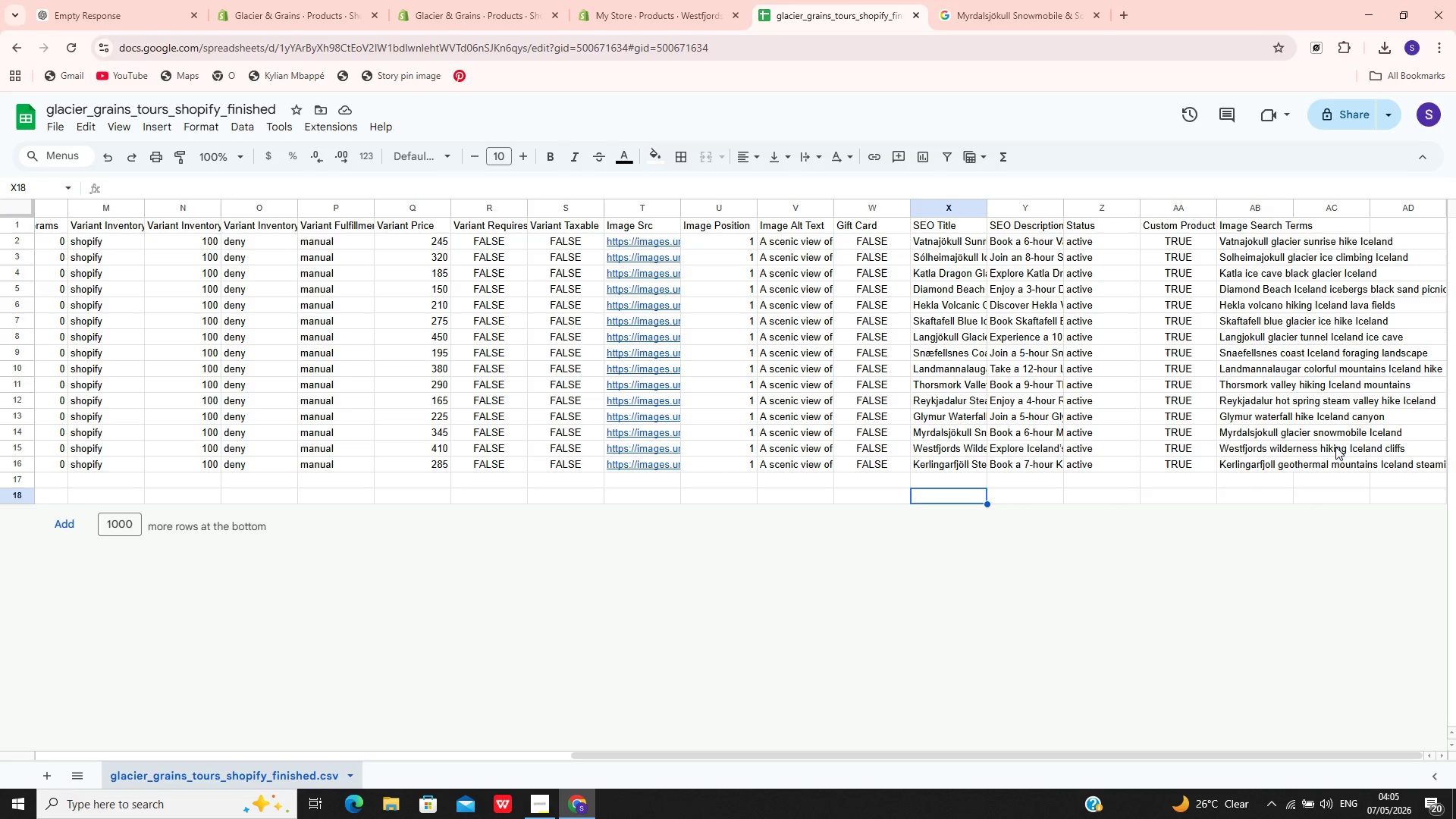 
left_click([1308, 469])
 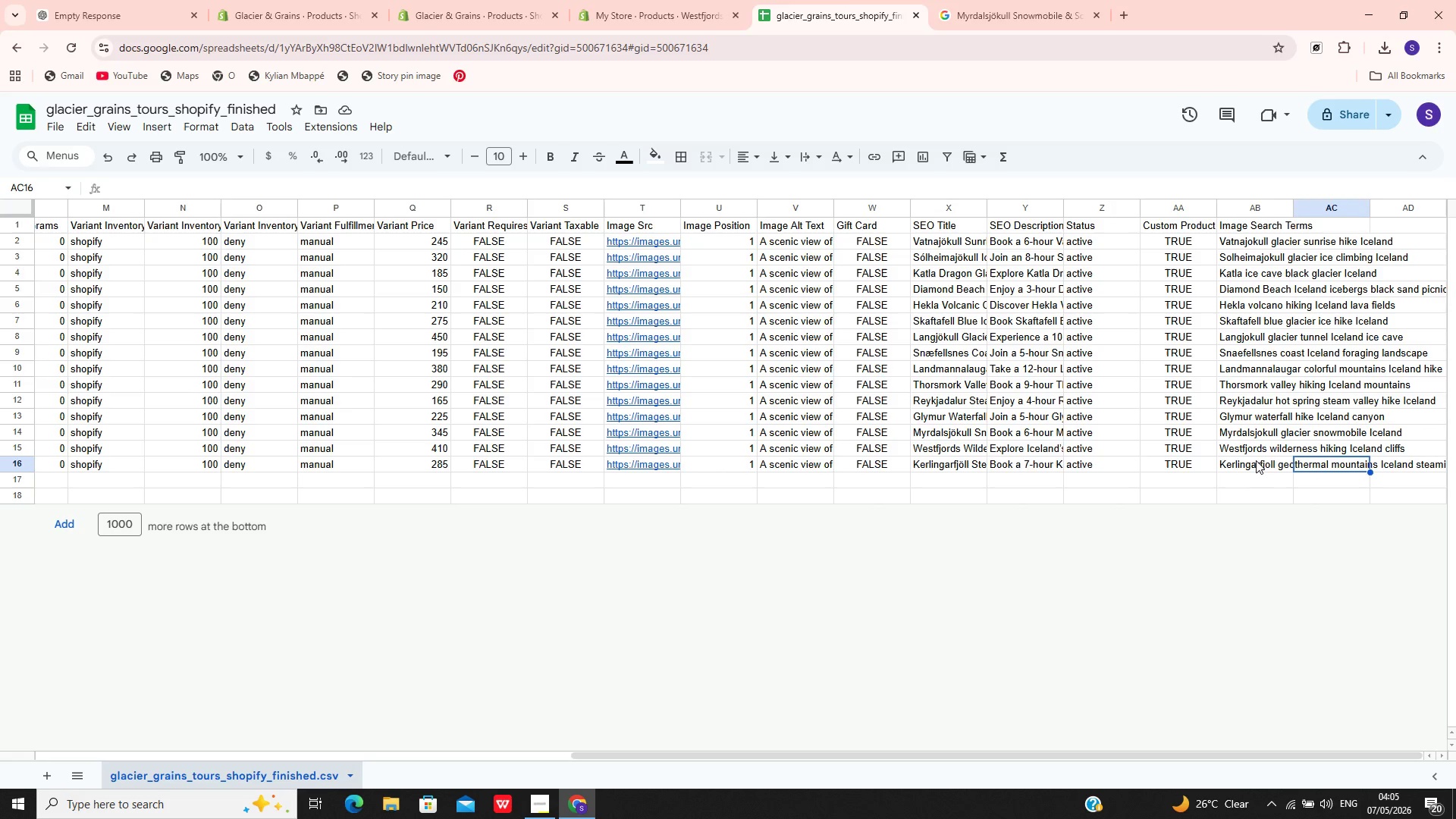 
double_click([1256, 460])
 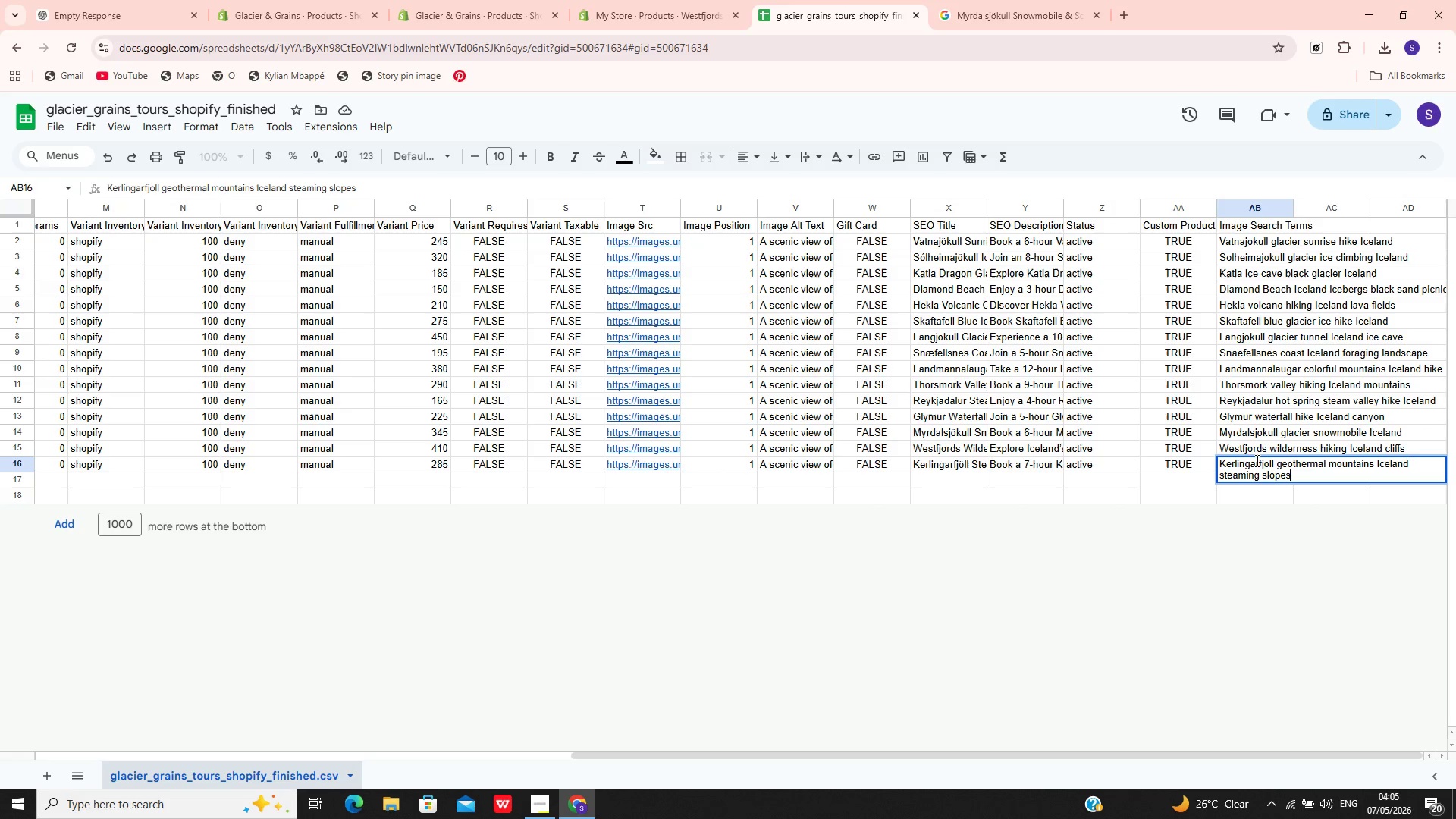 
key(Control+A)
 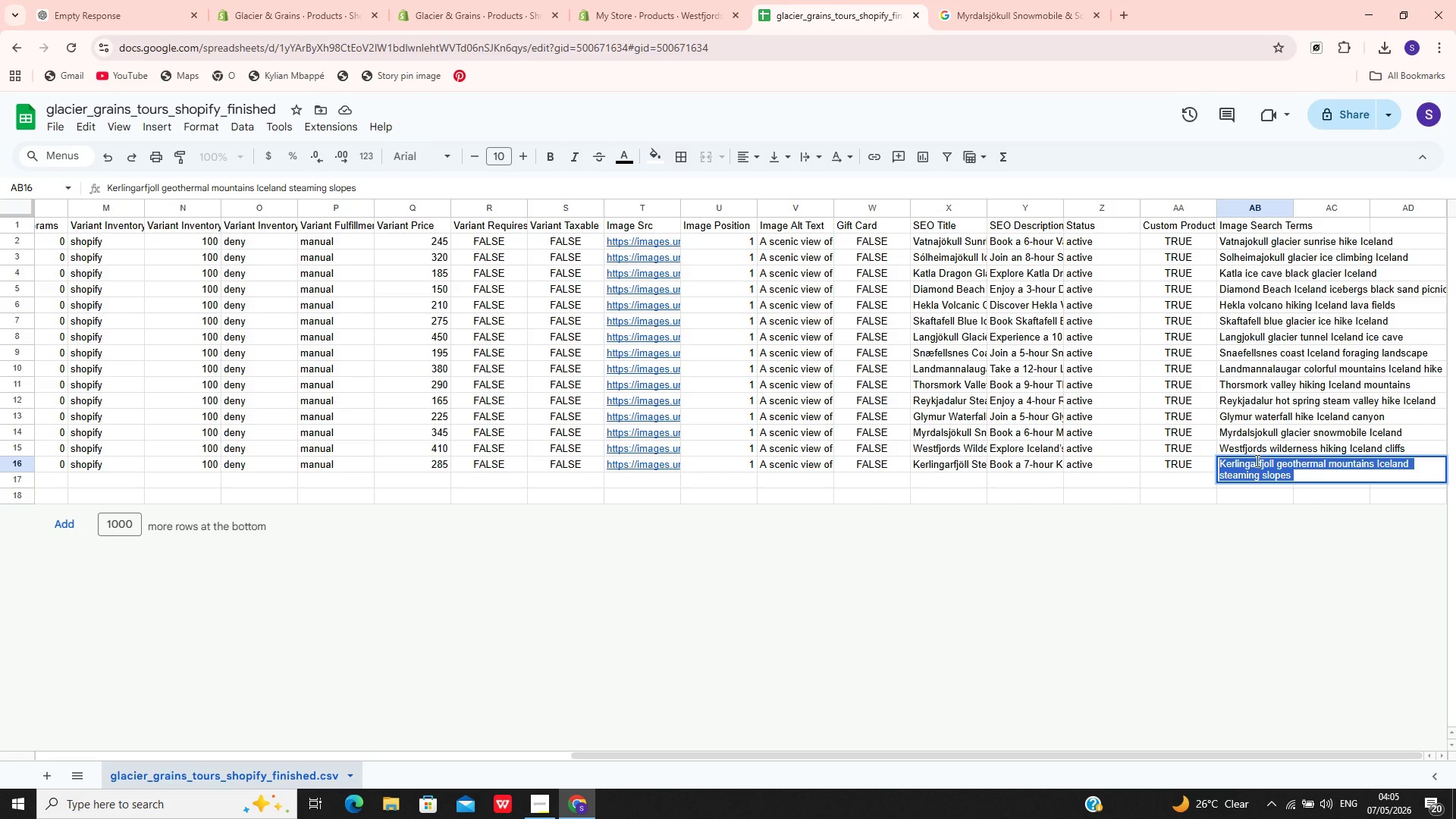 
hold_key(key=C, duration=0.31)
 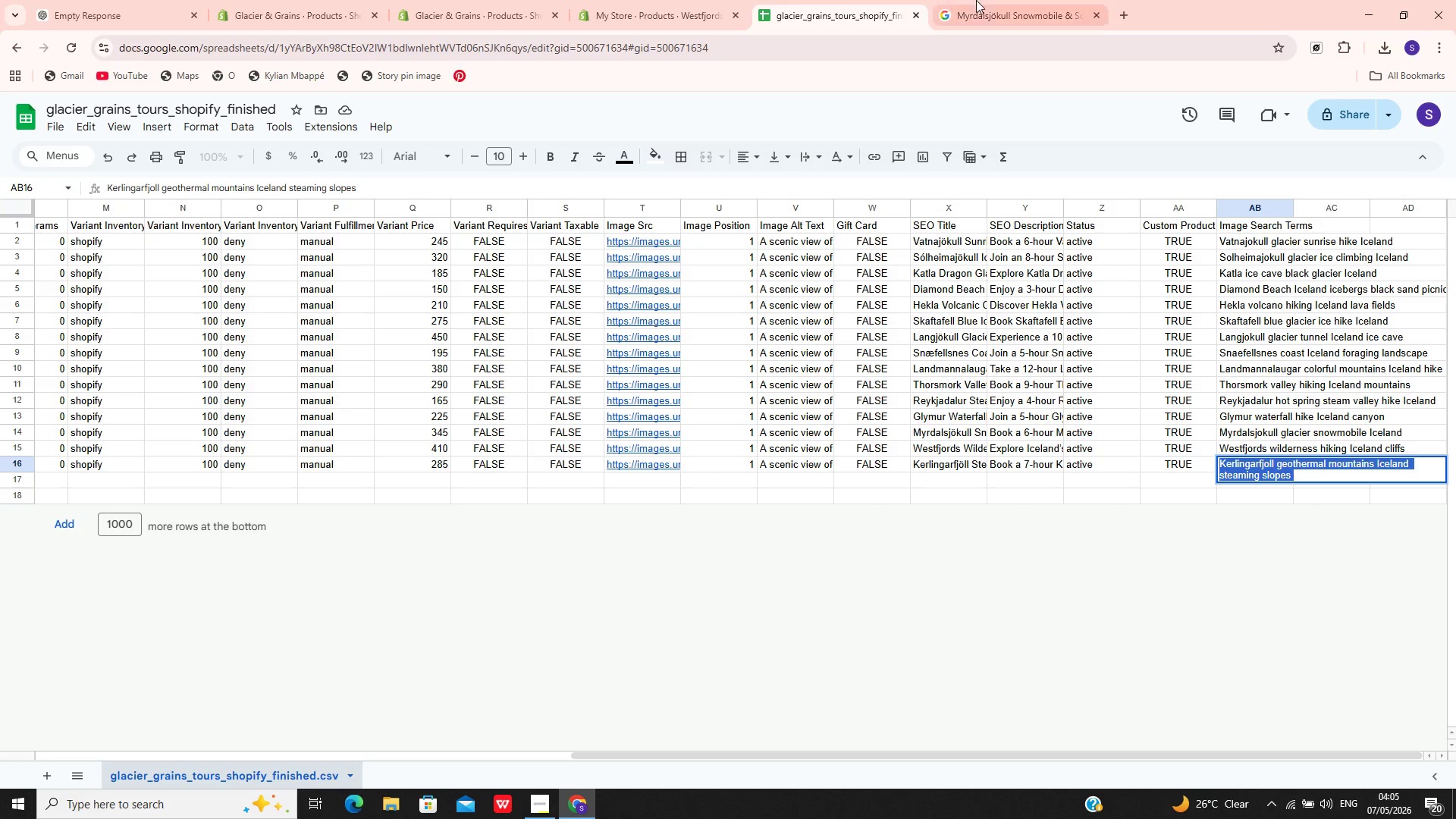 
left_click([984, 0])
 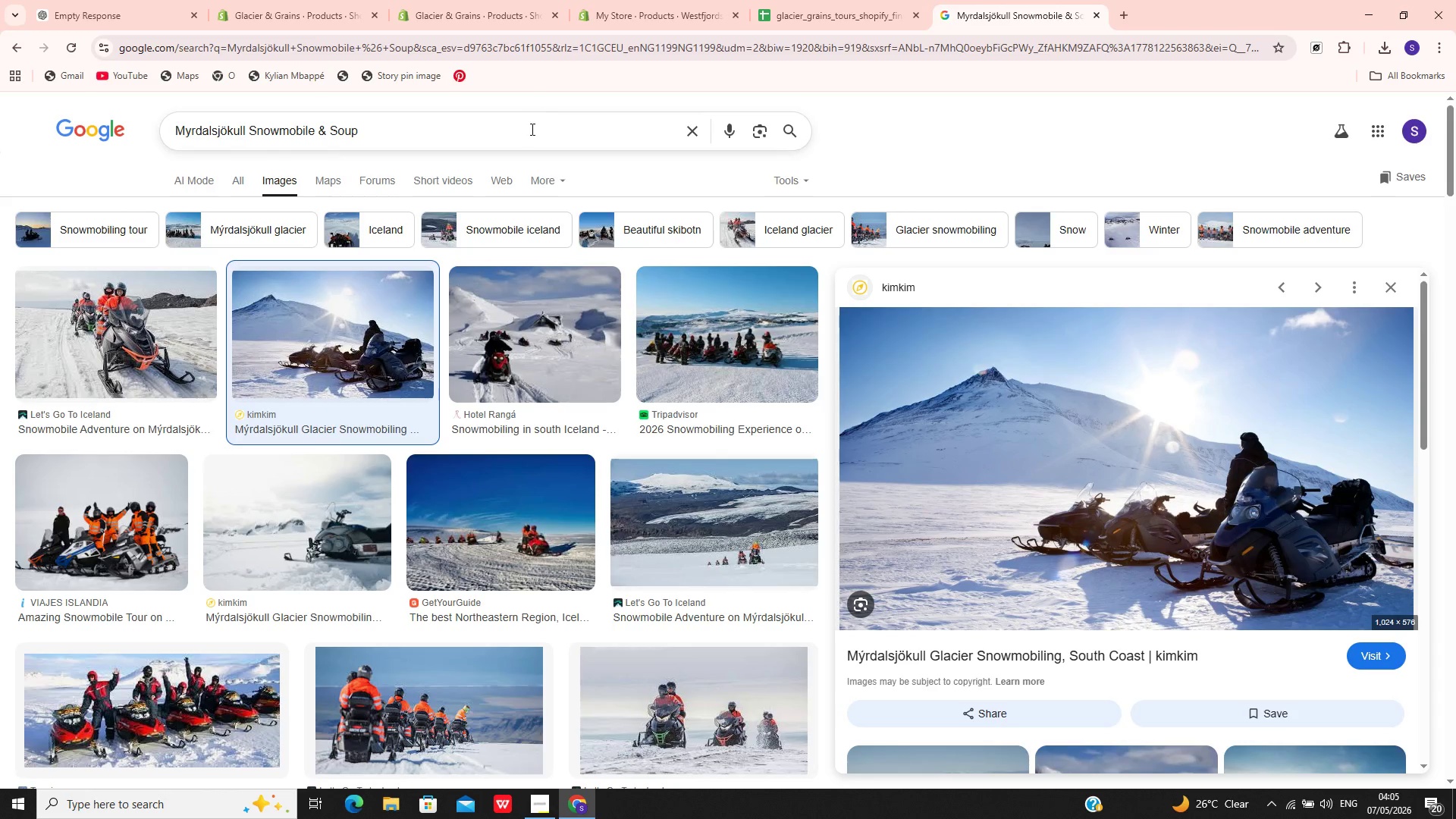 
left_click([529, 133])
 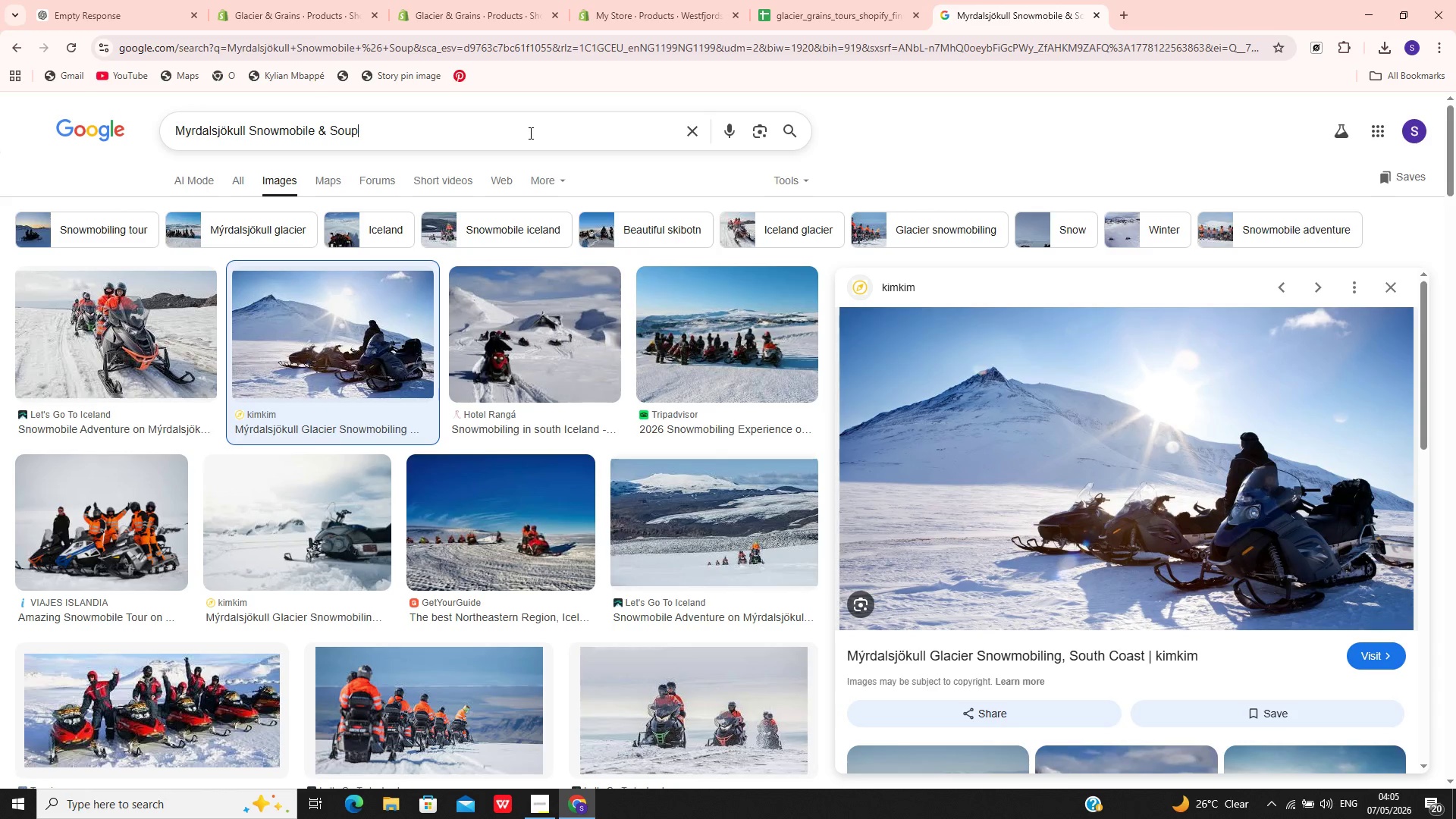 
key(Control+A)
 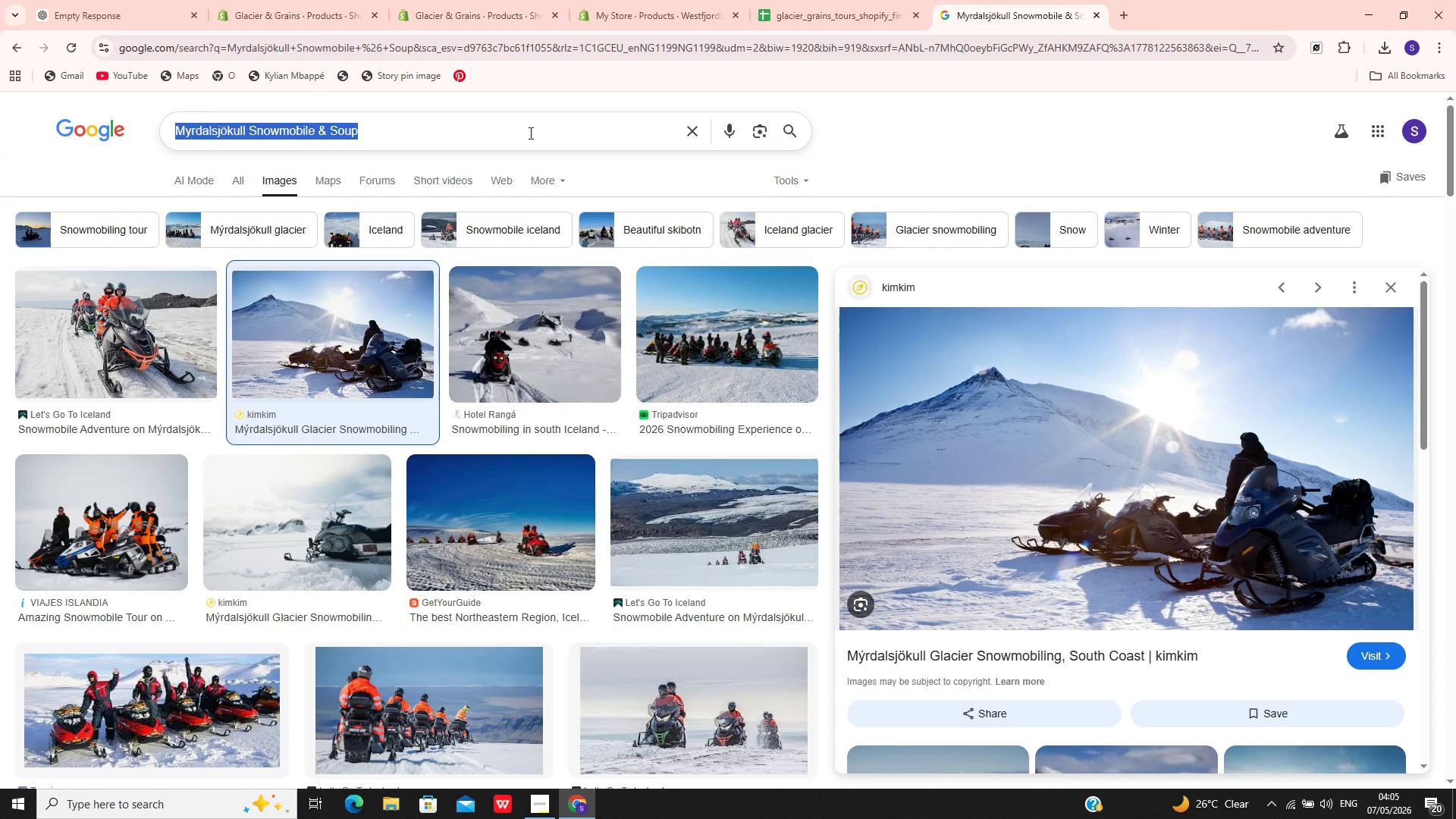 
key(Control+V)
 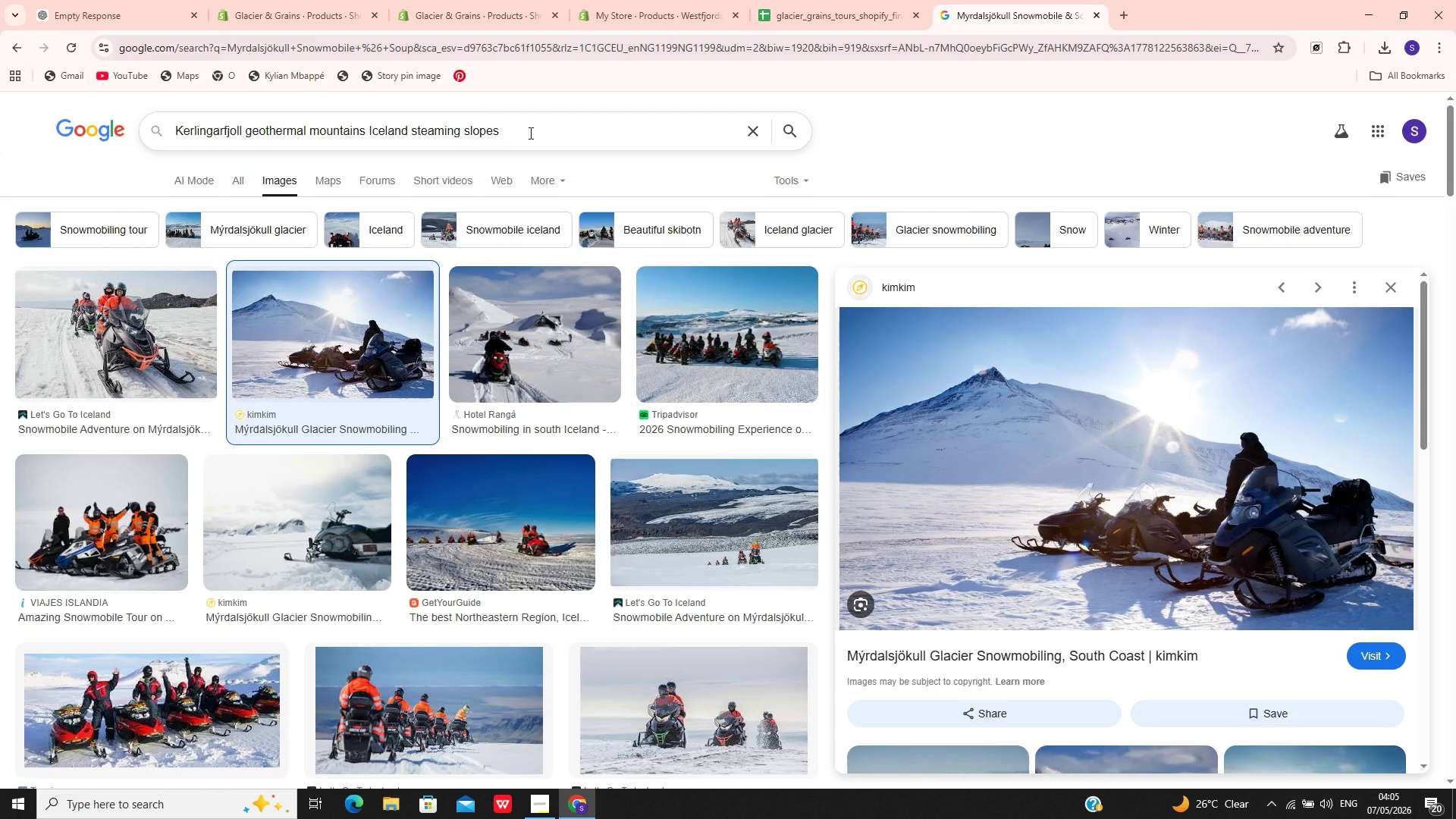 
key(Control+Enter)
 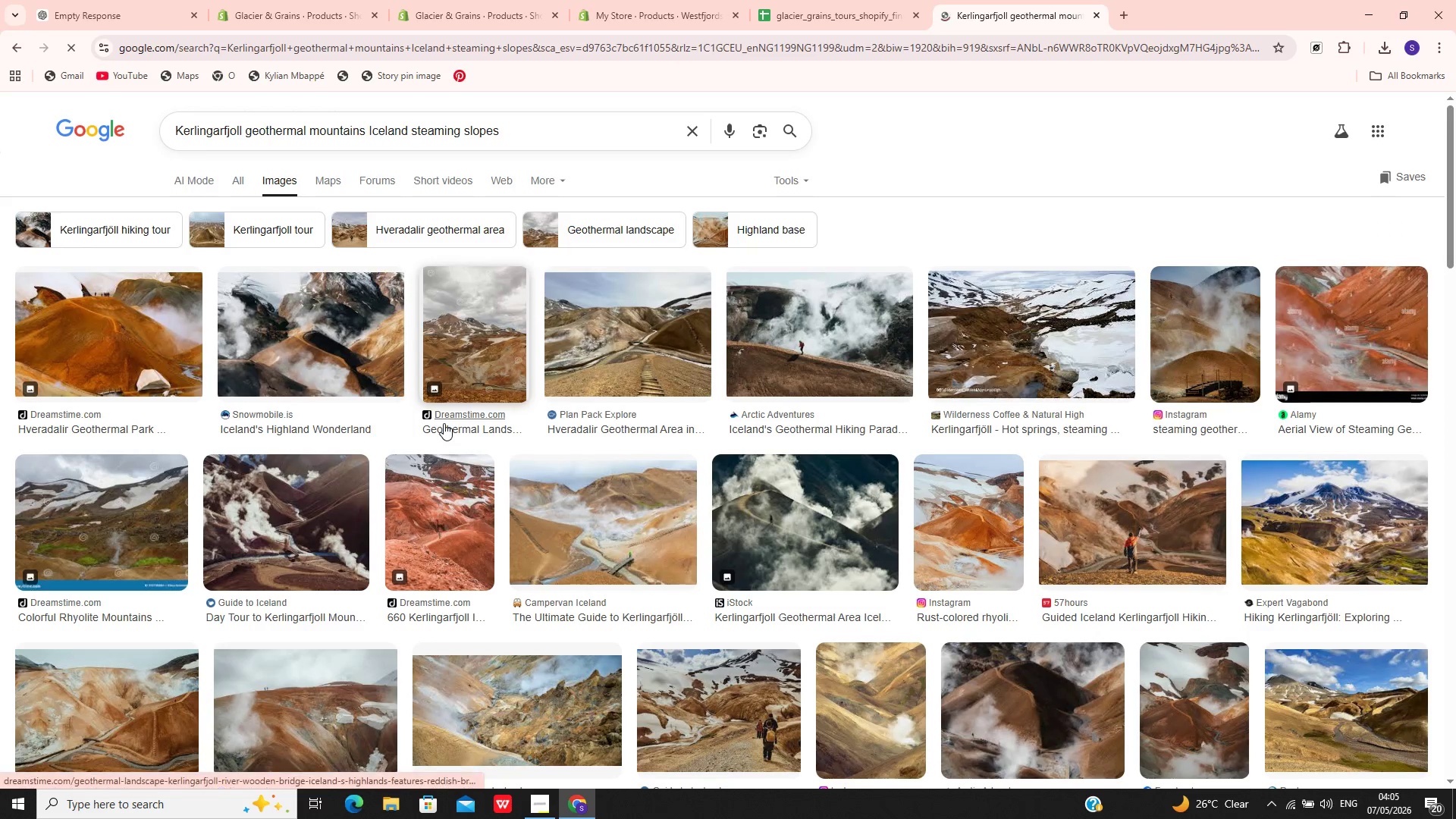 
left_click([617, 327])
 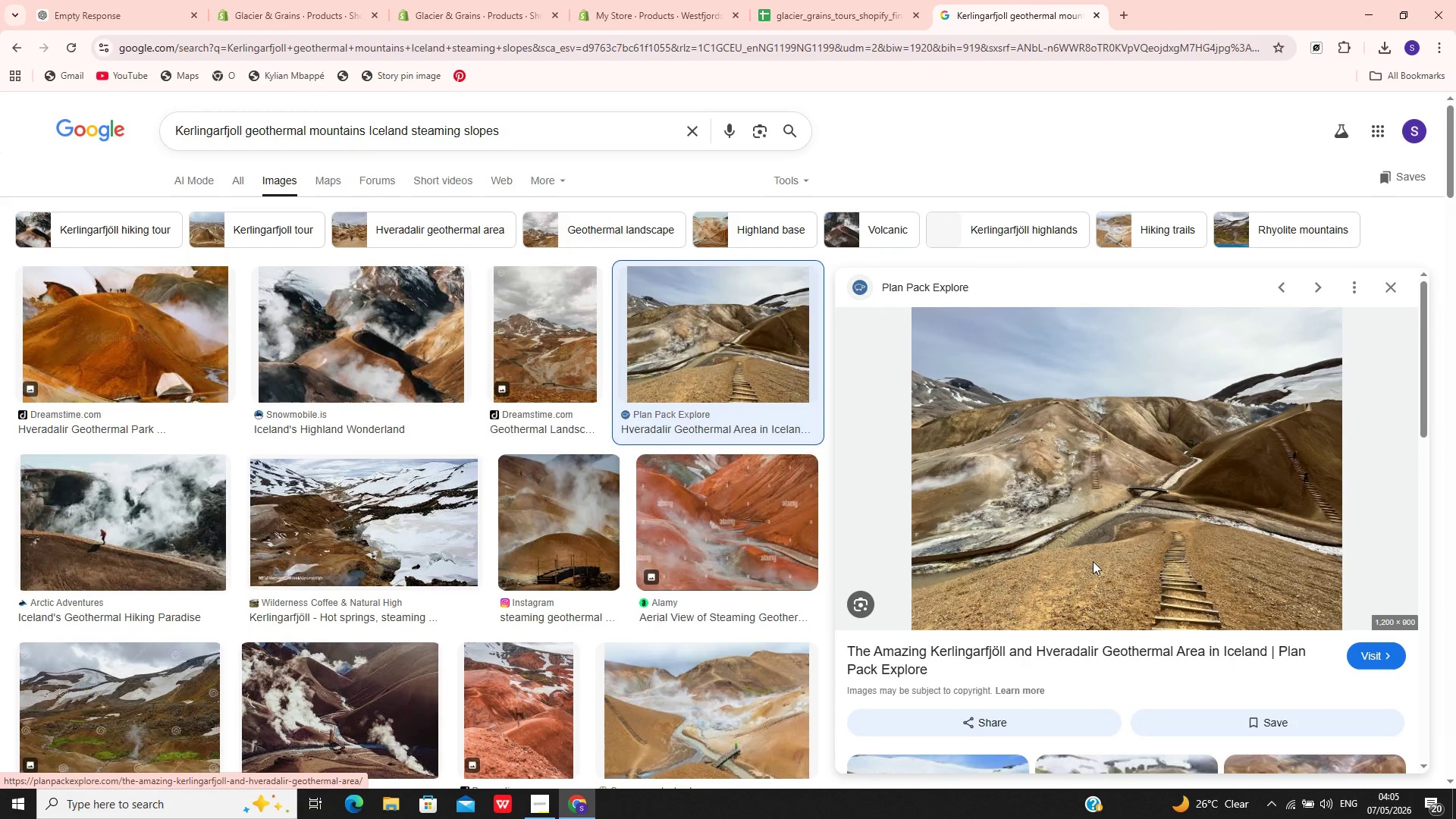 
right_click([1096, 471])
 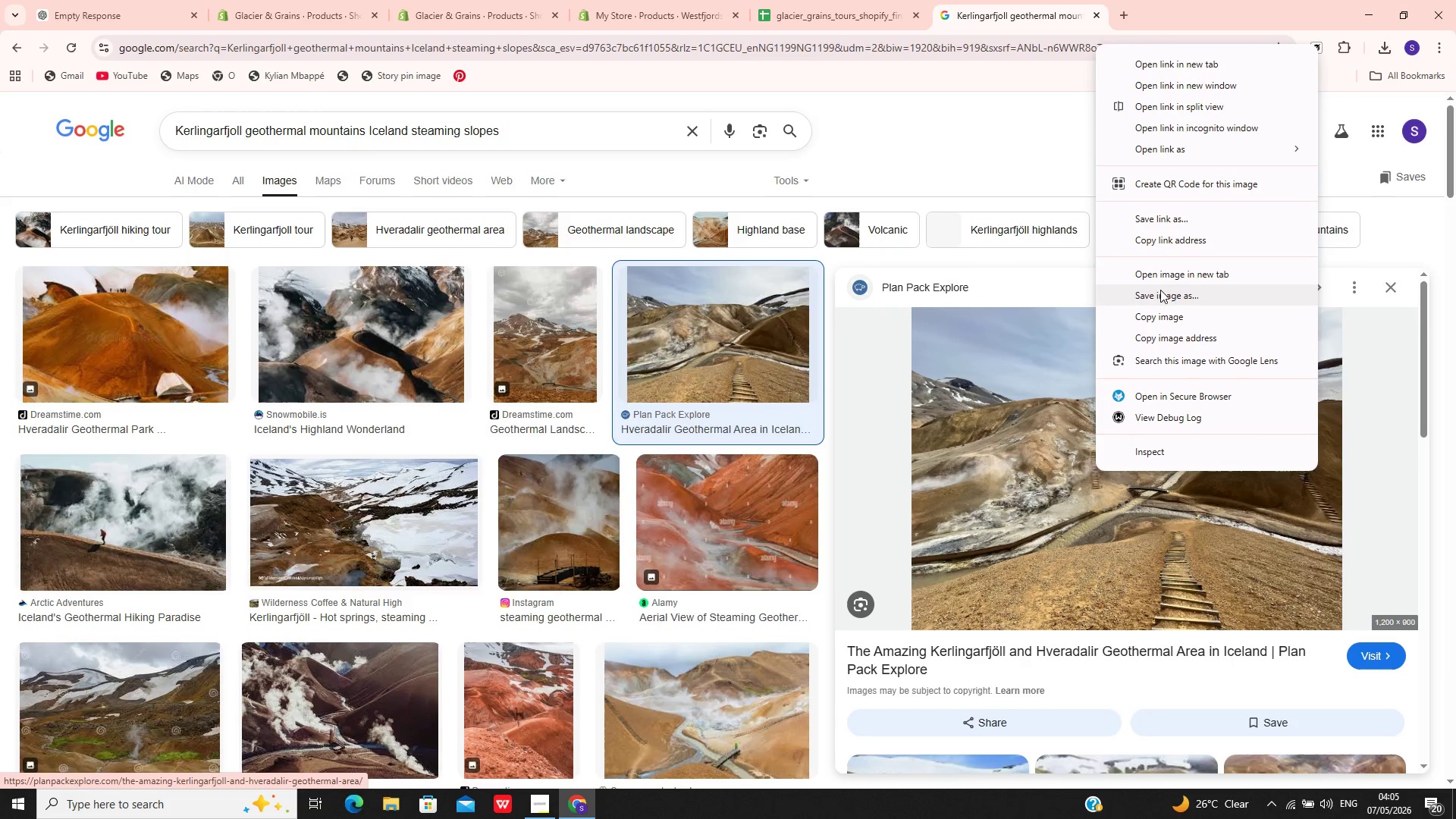 
left_click([1163, 288])
 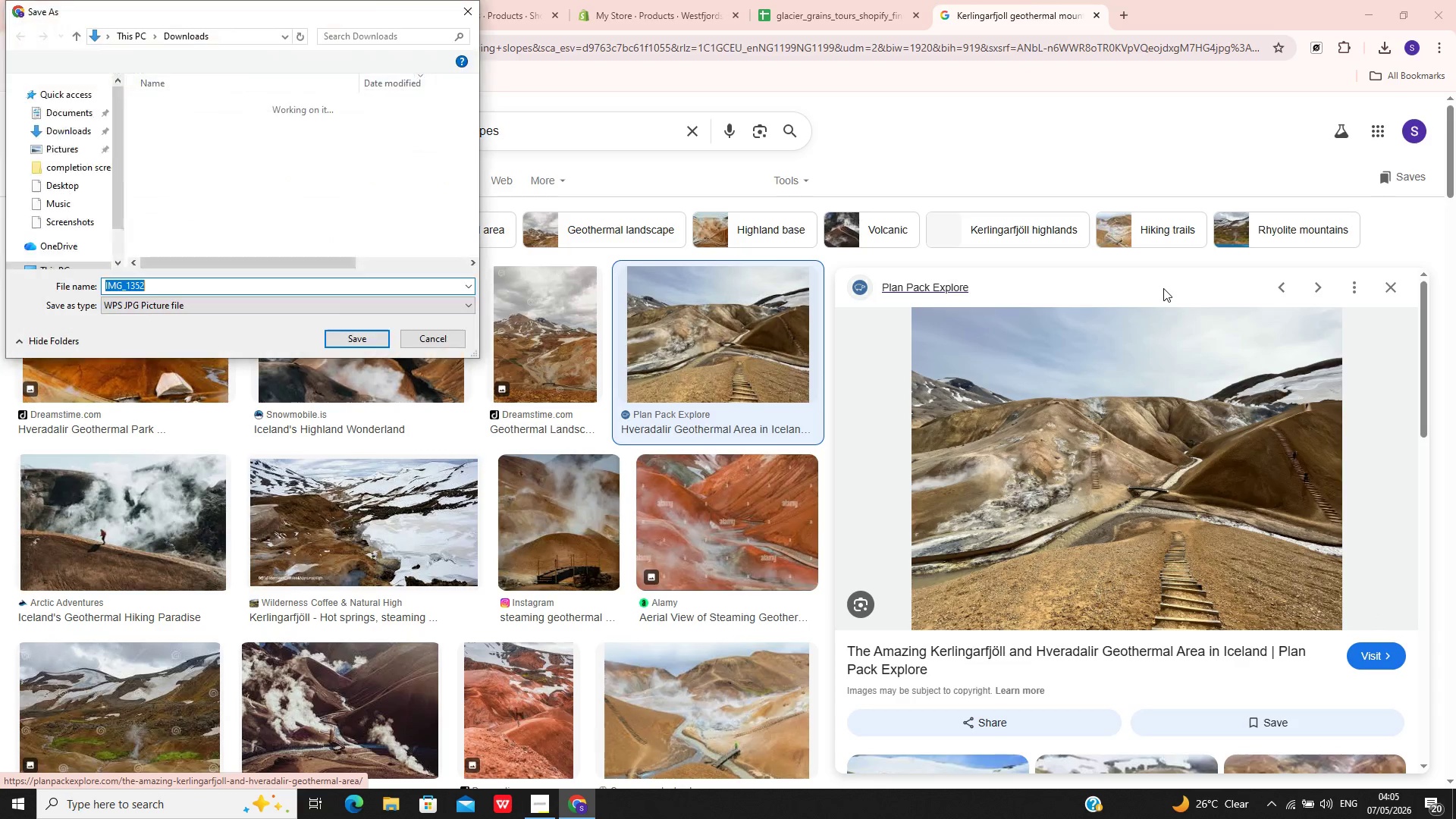 
key(Enter)
 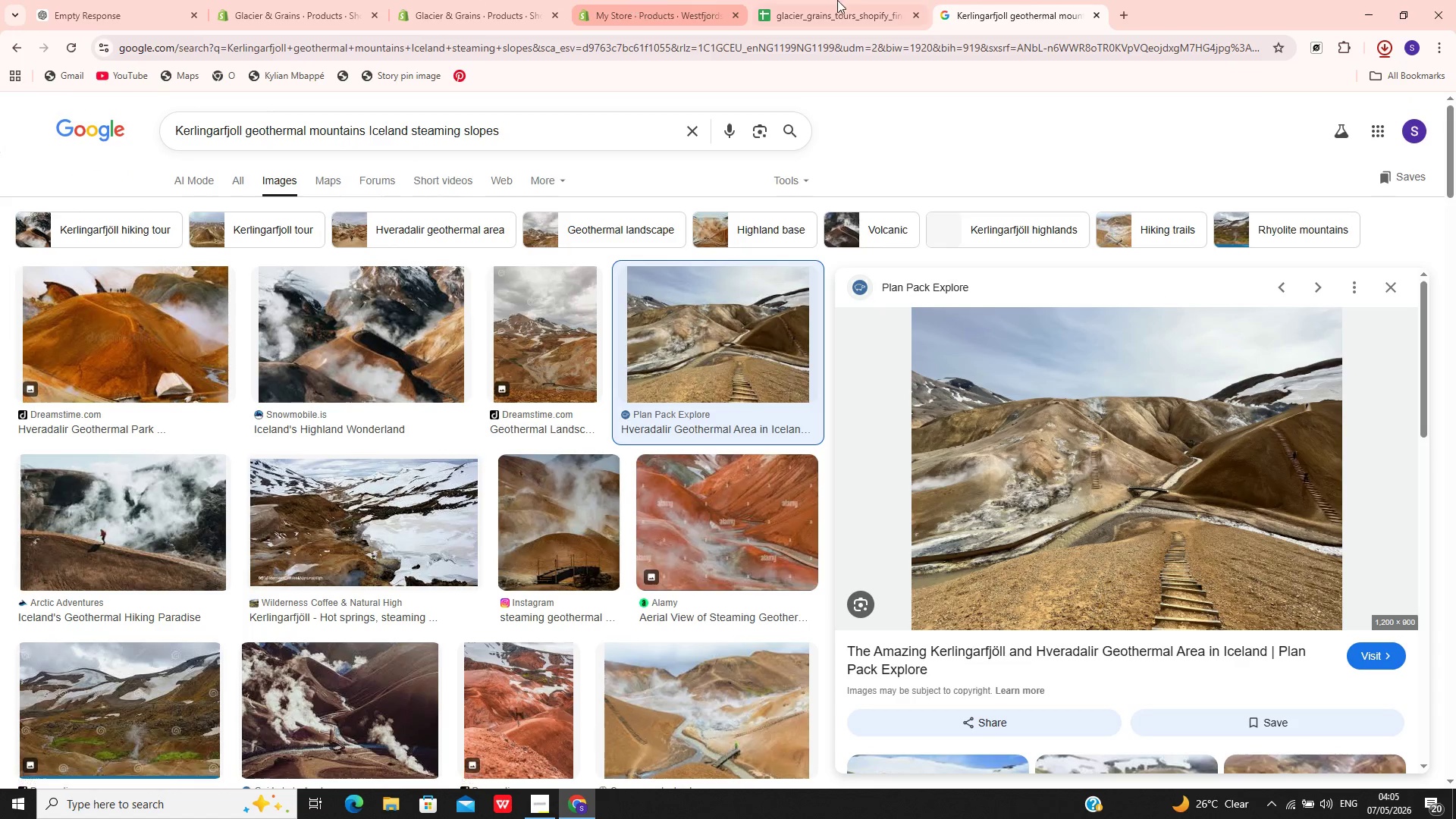 
left_click([843, 0])
 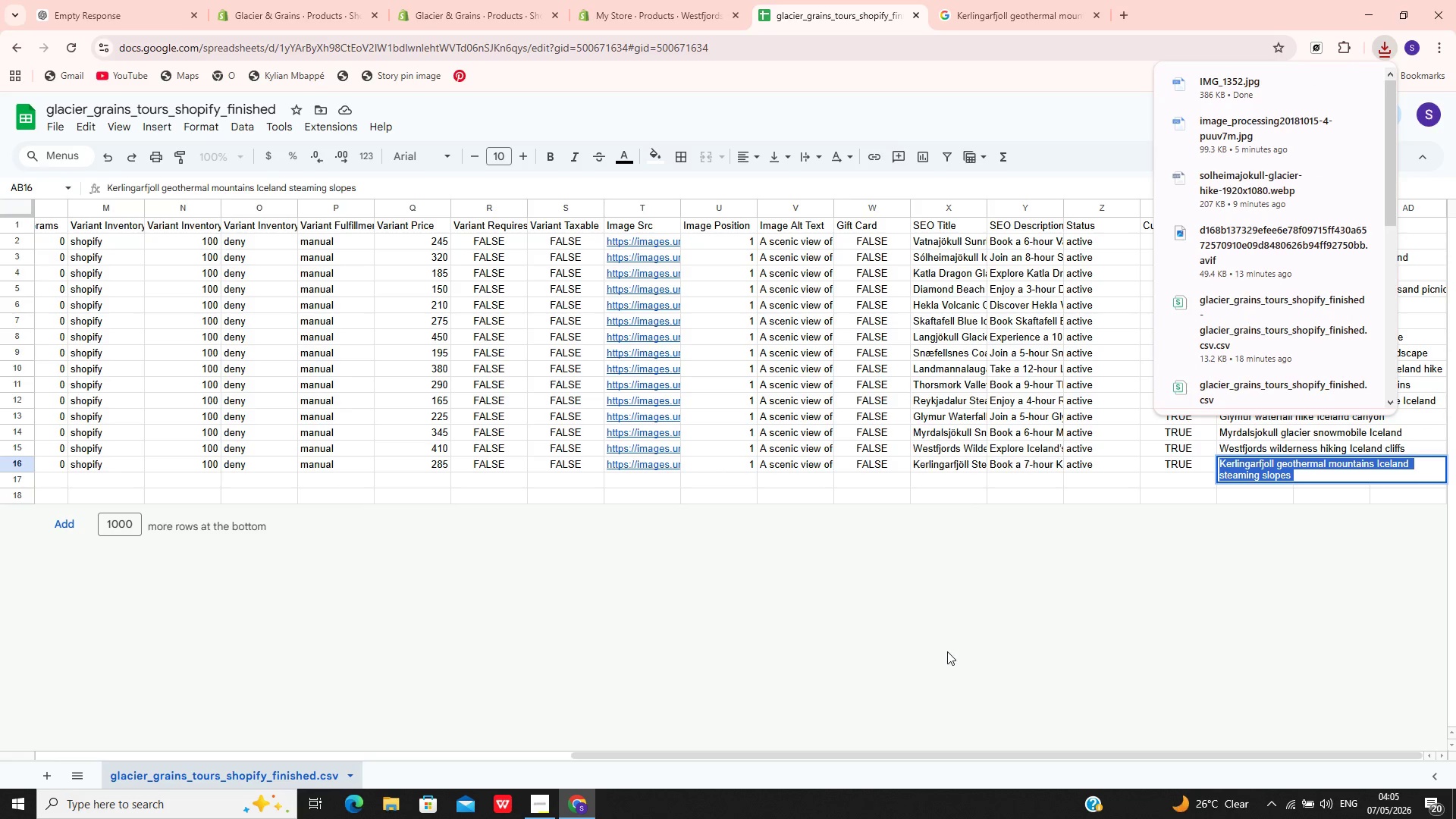 
left_click([903, 600])
 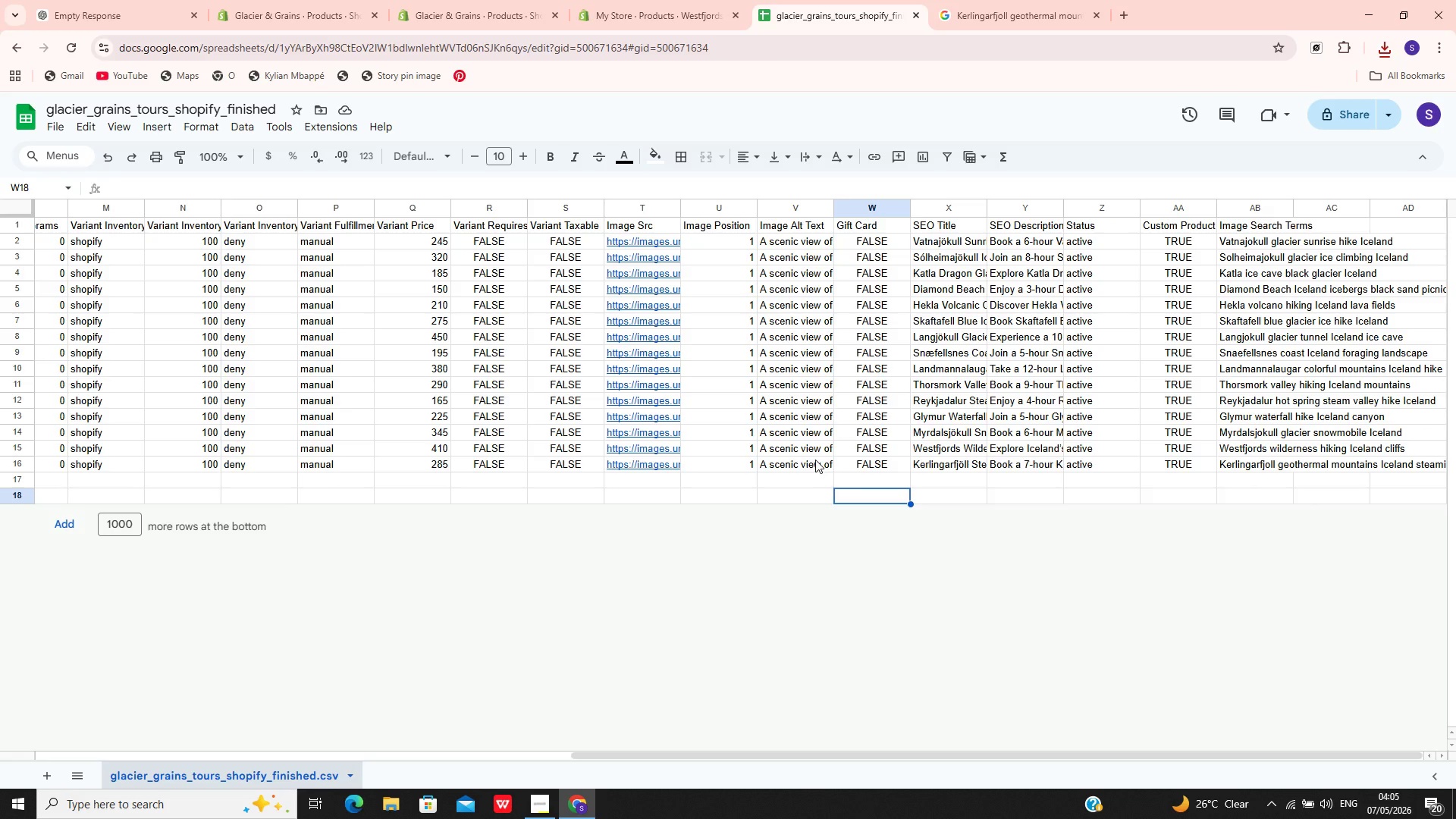 
wait(7.28)
 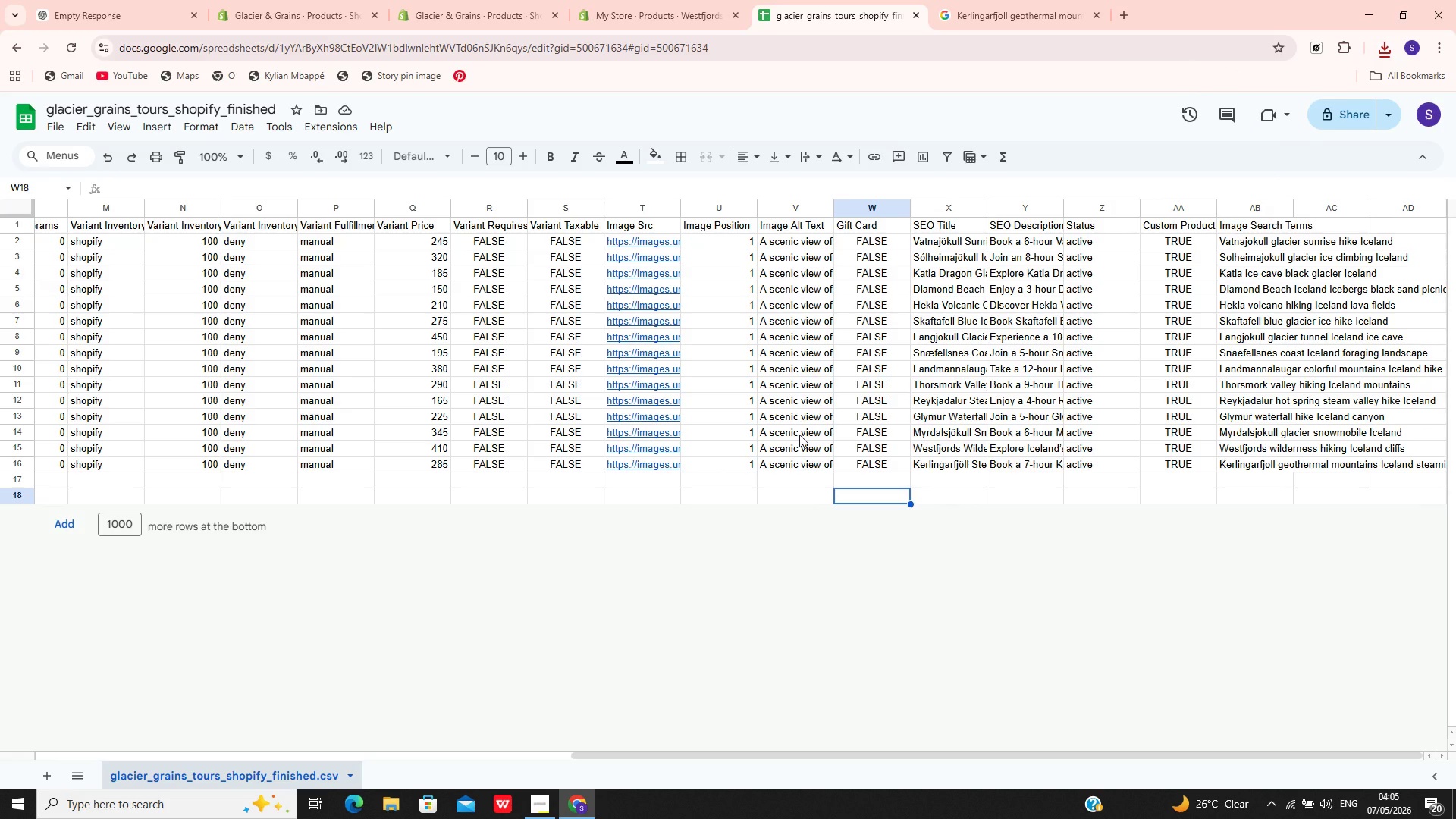 
left_click([634, 0])
 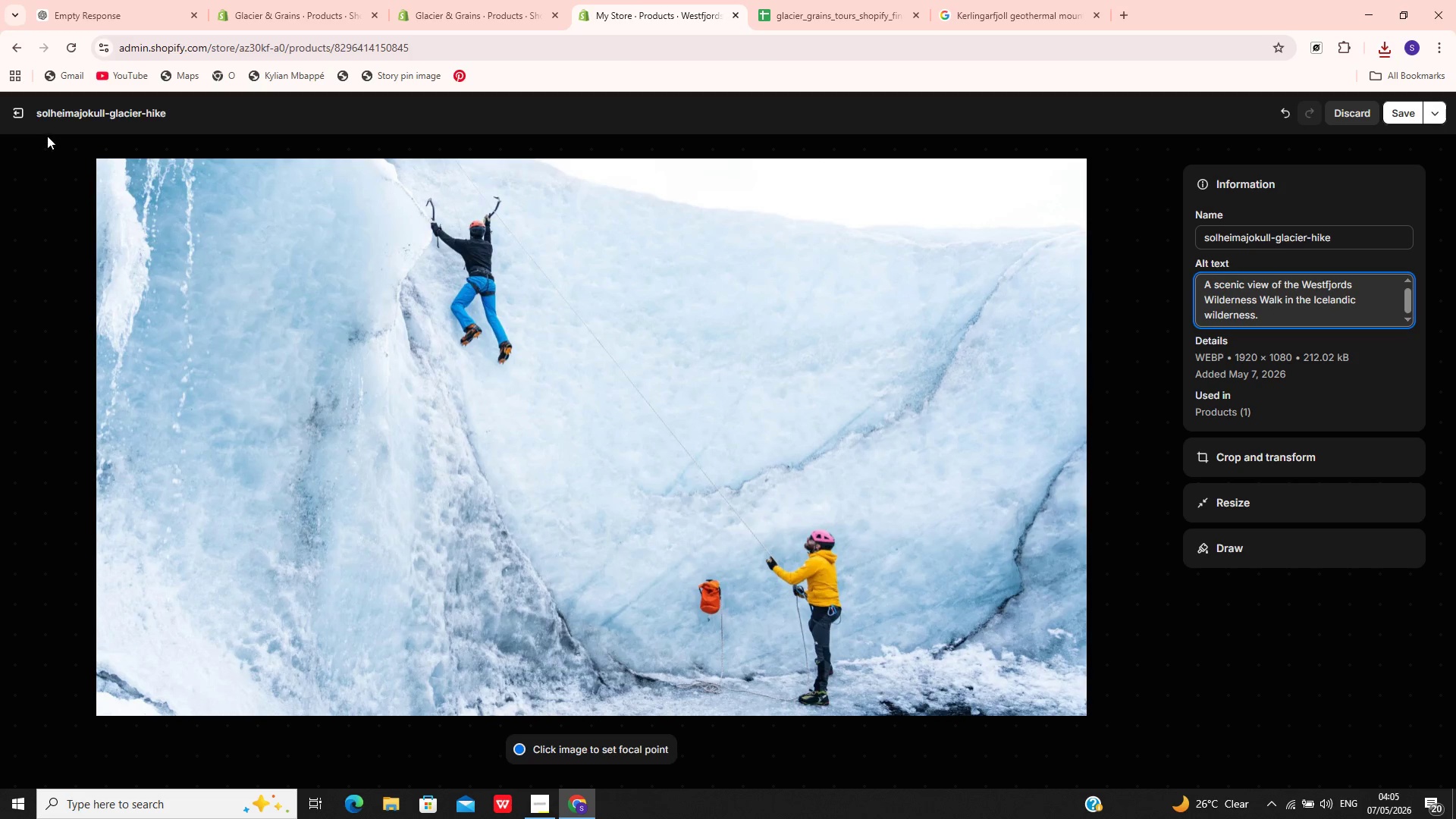 
left_click([18, 115])
 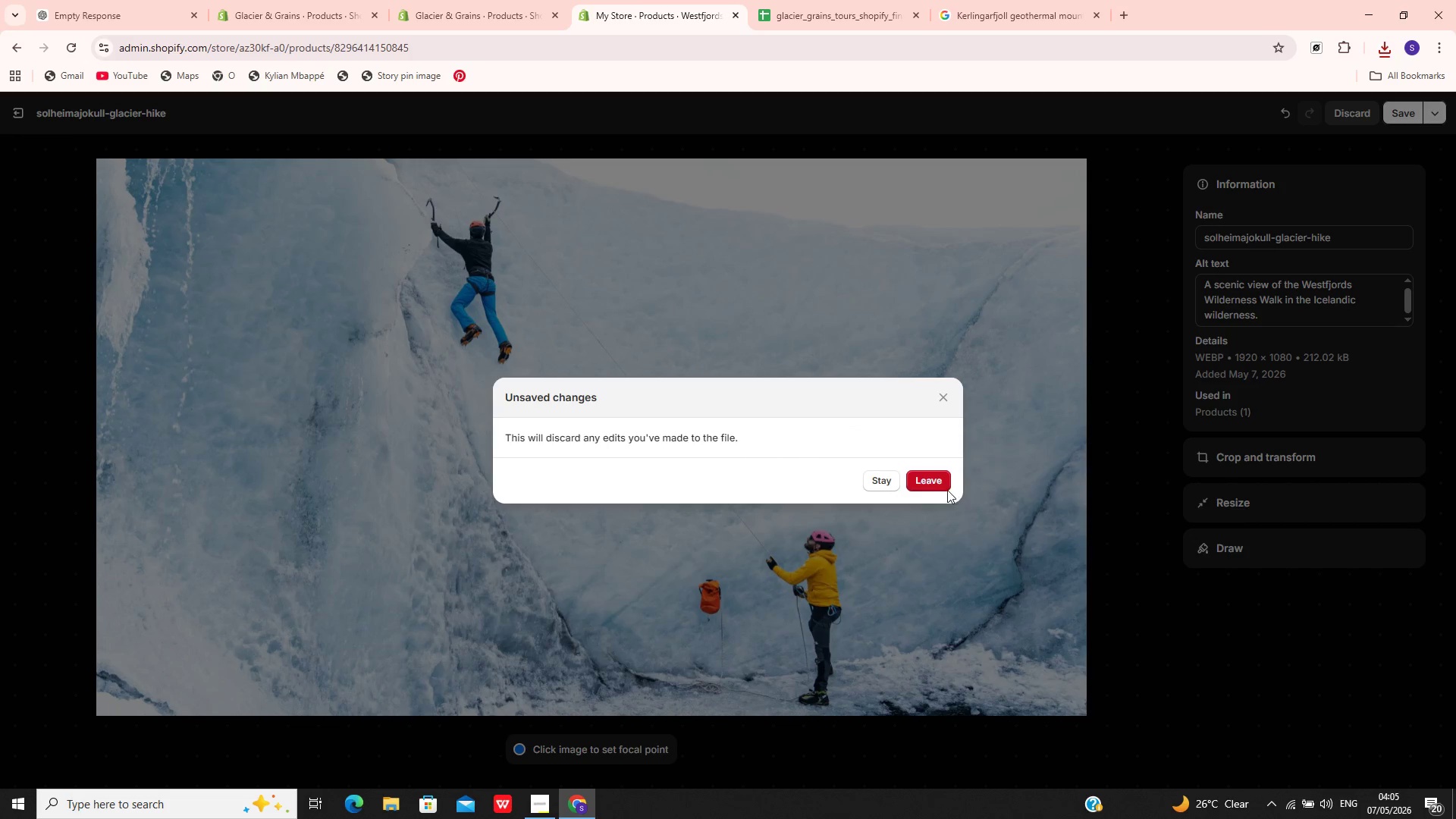 
left_click([943, 488])
 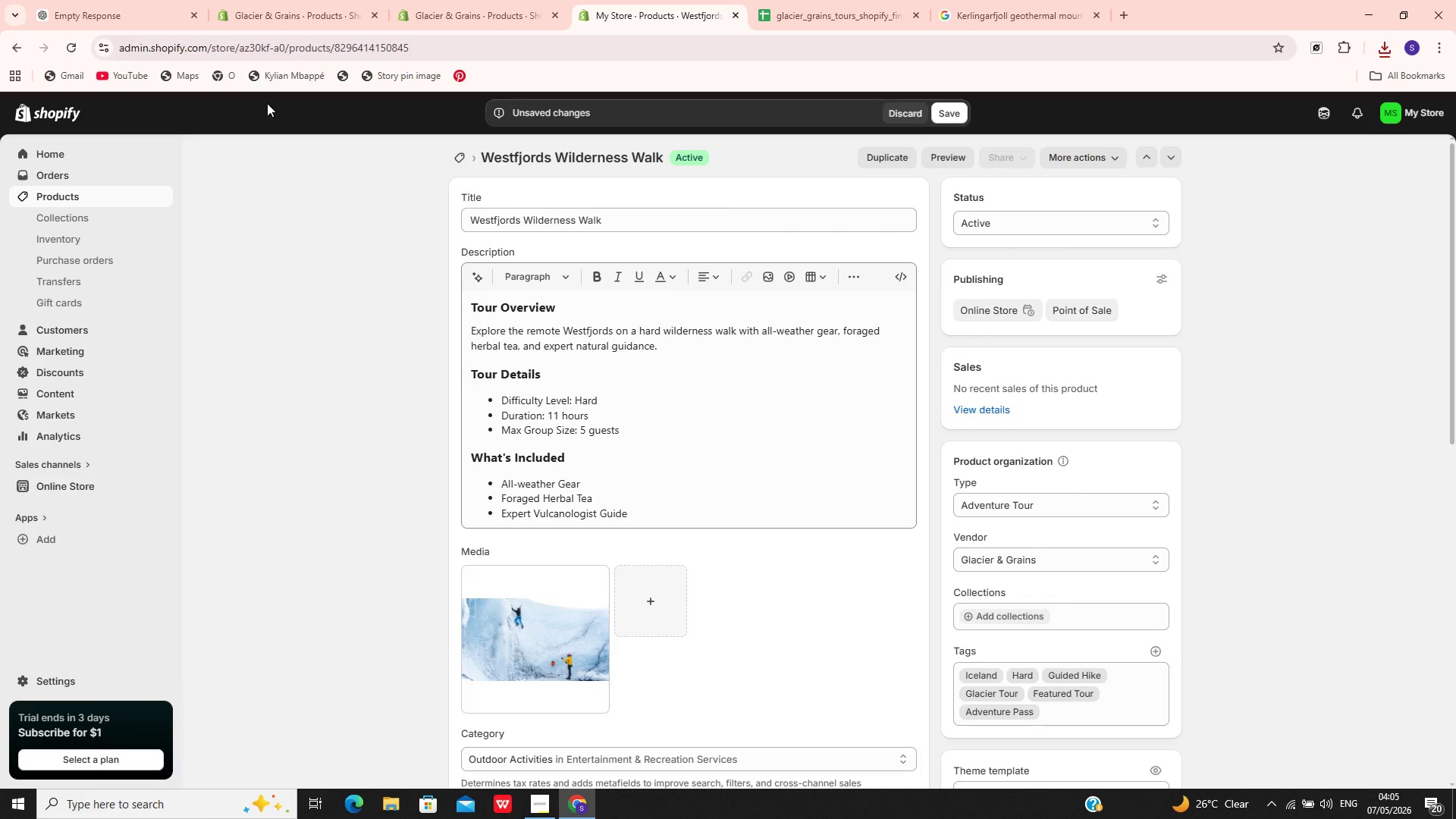 
wait(6.31)
 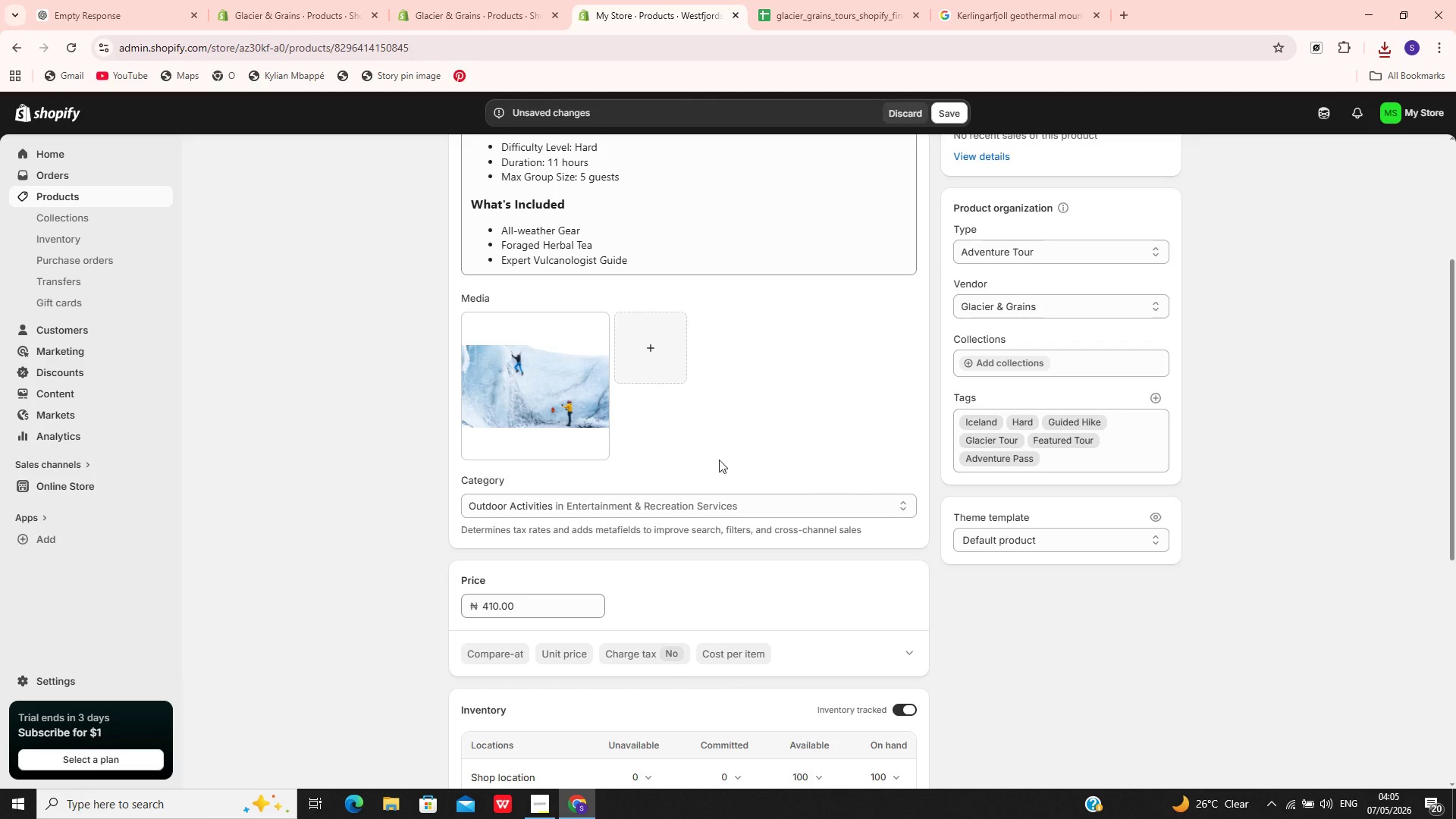 
left_click([68, 193])
 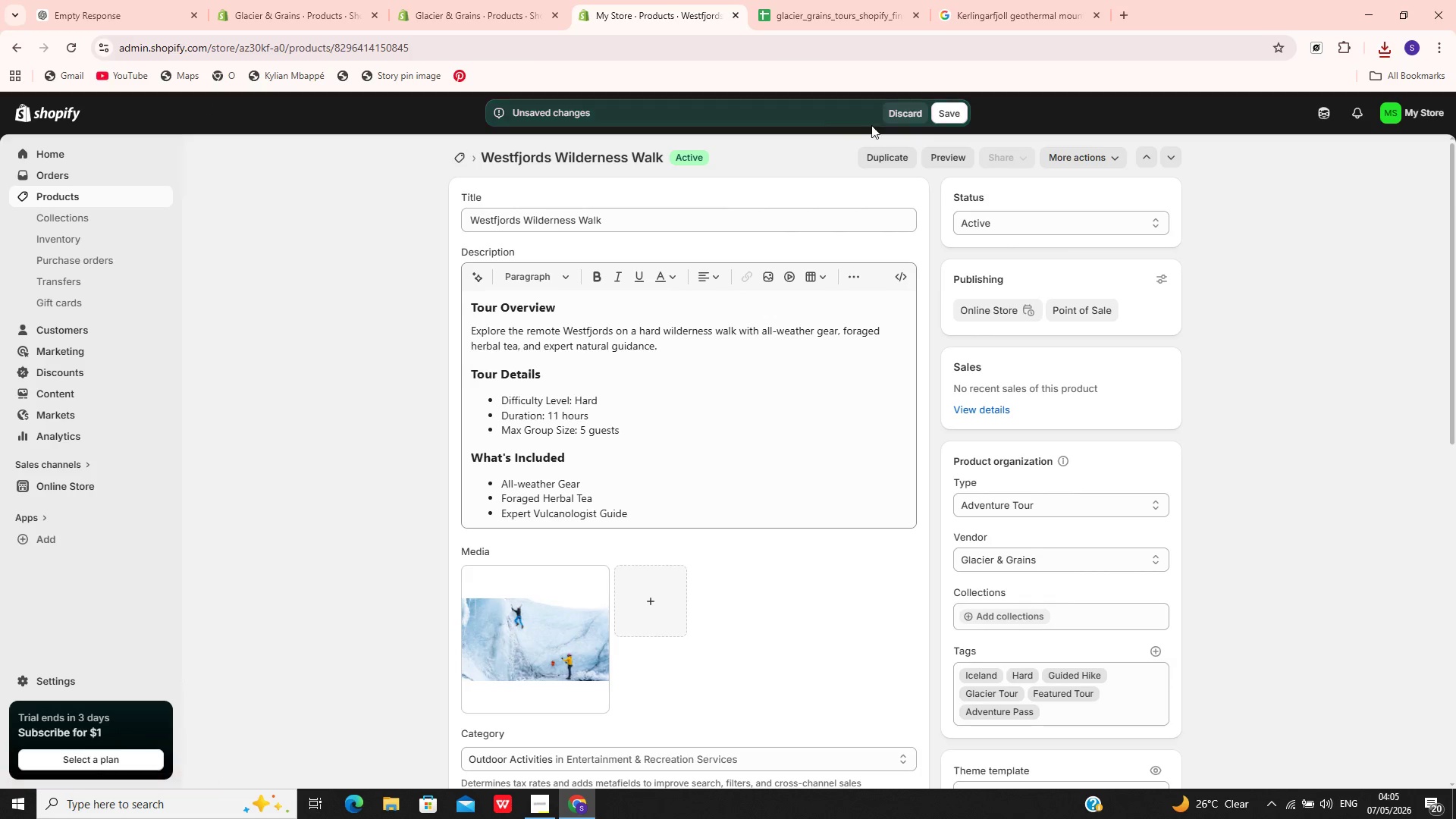 
left_click([887, 120])
 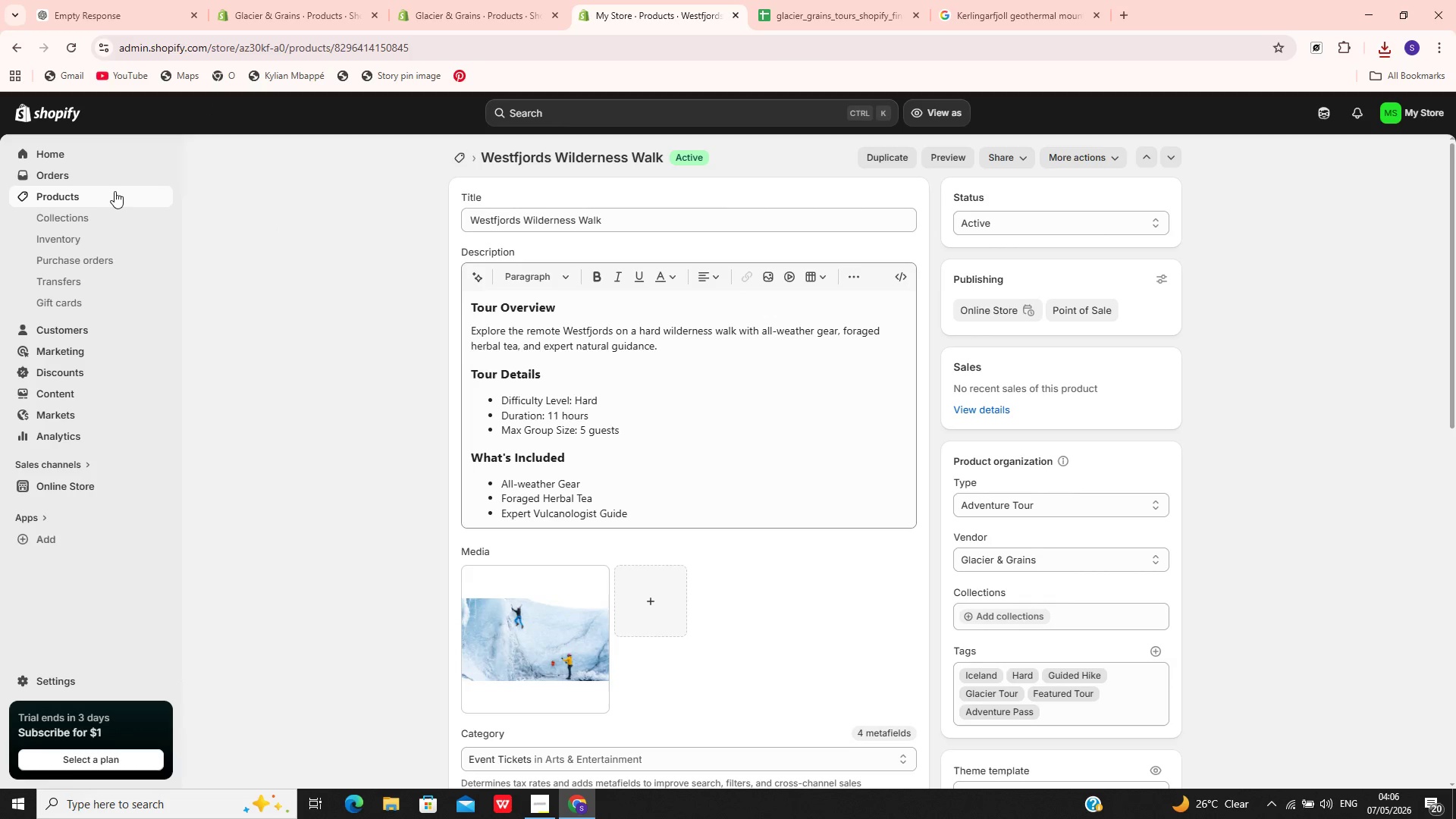 
left_click([109, 202])
 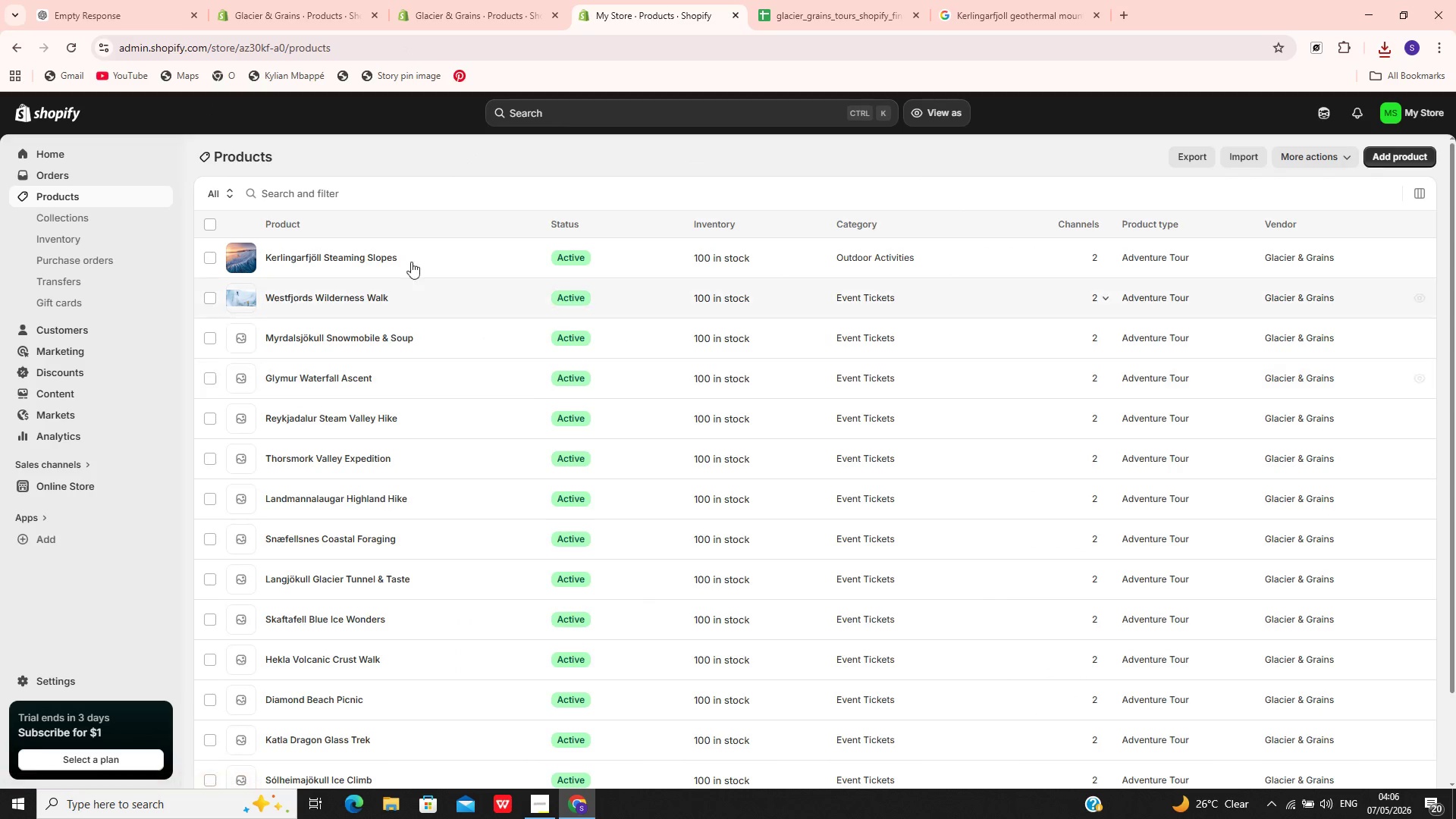 
left_click([408, 254])
 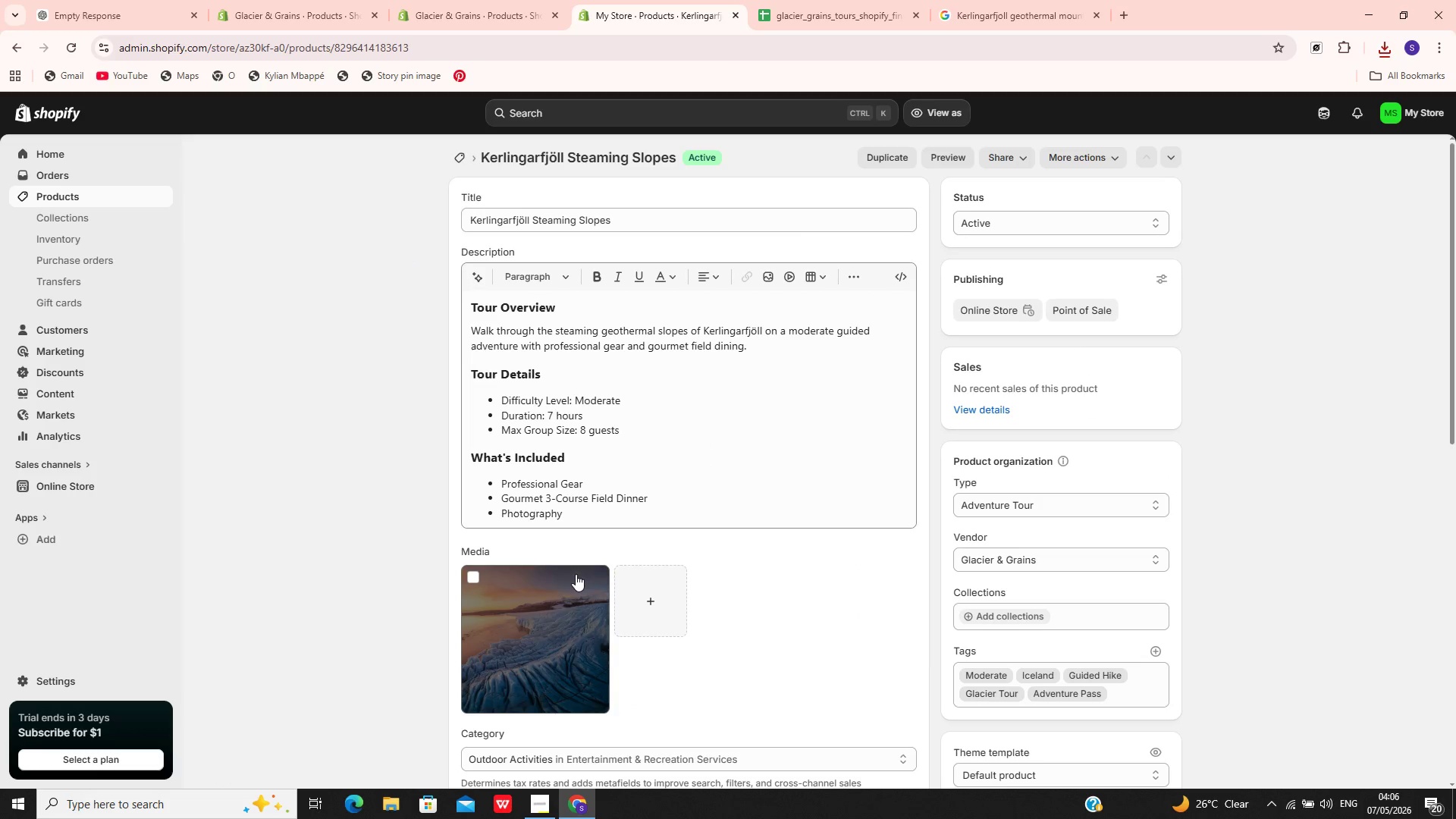 
left_click([468, 578])
 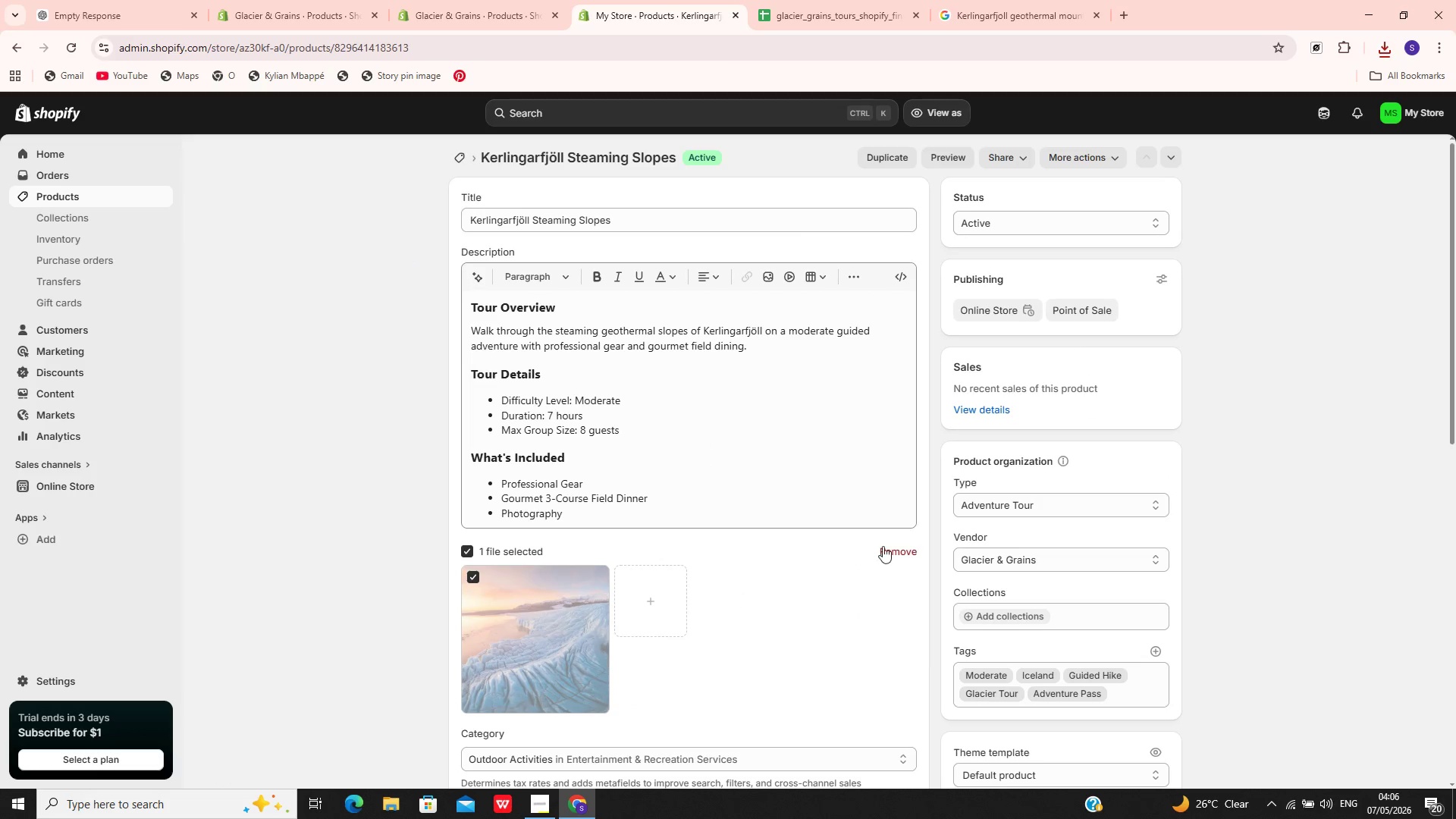 
left_click([895, 549])
 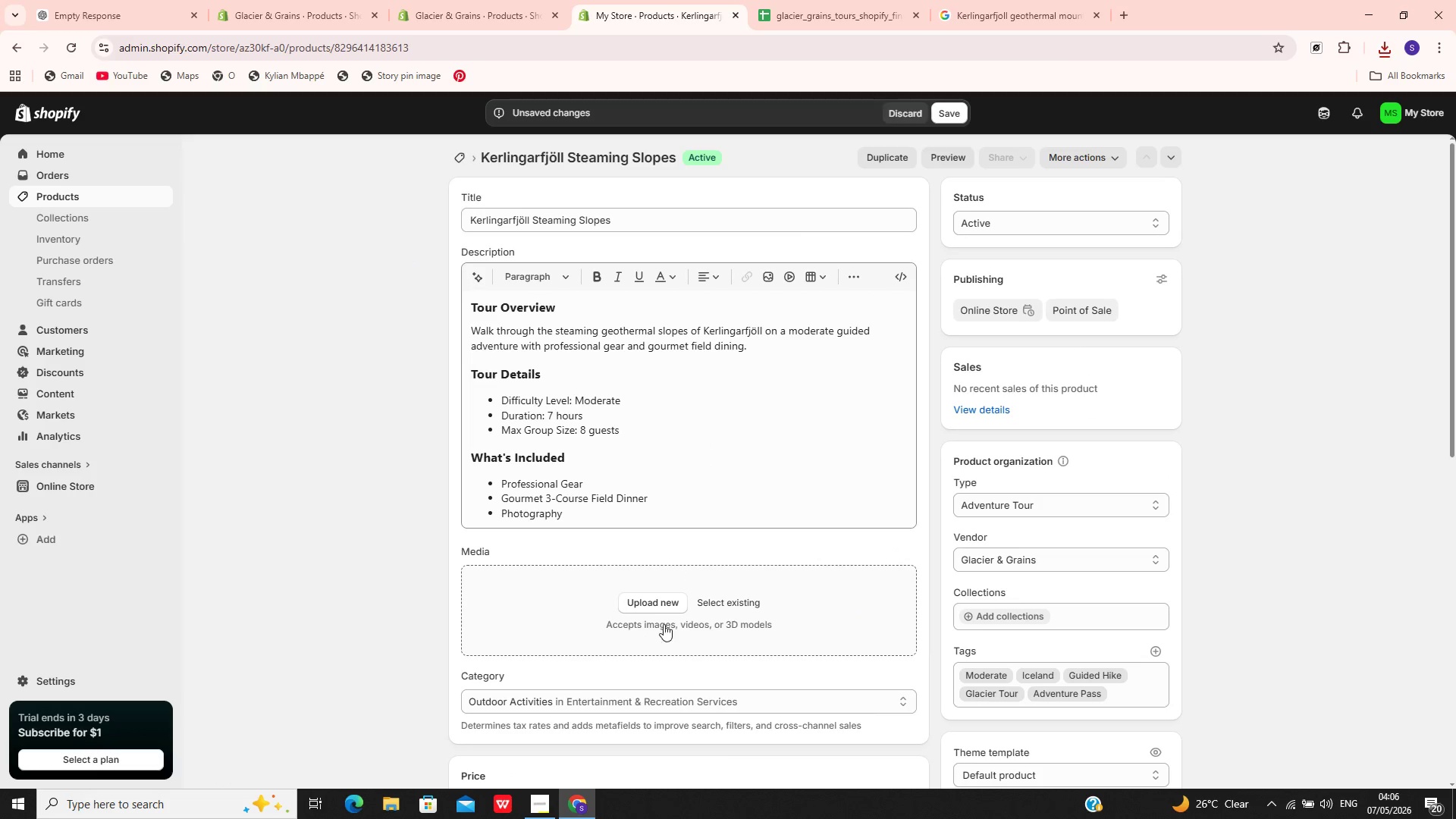 
left_click([635, 598])
 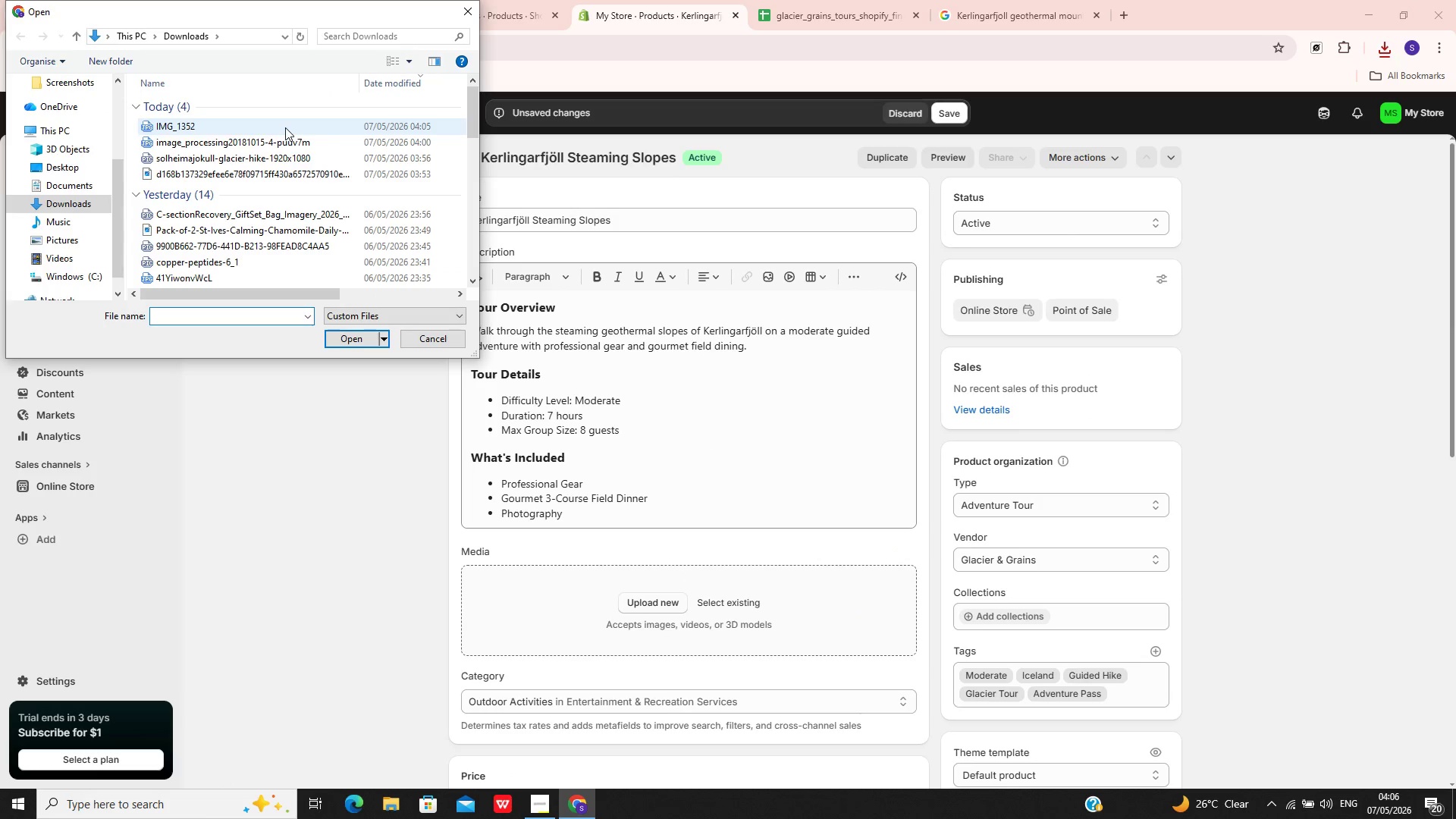 
left_click([285, 127])
 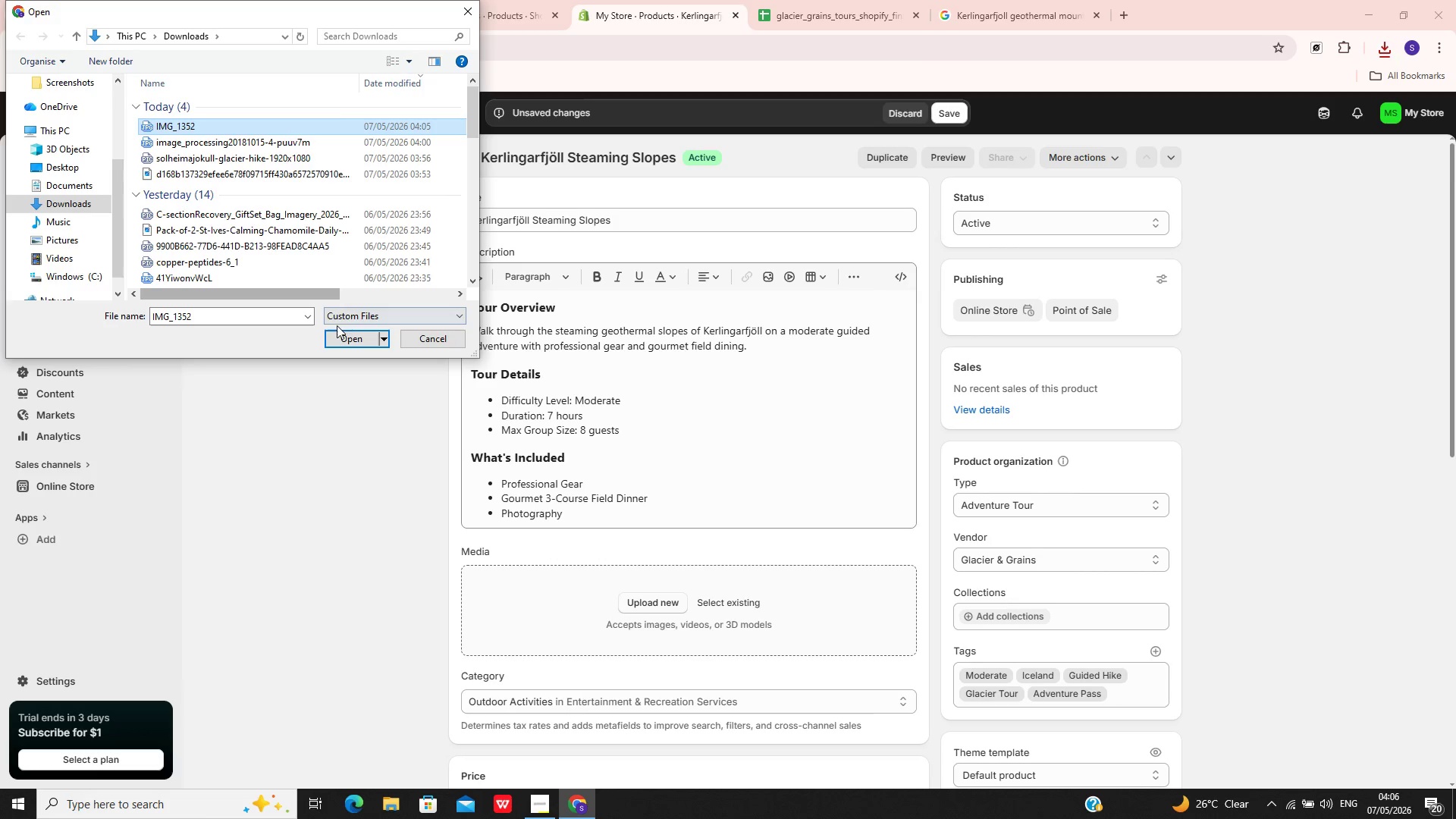 
left_click([346, 337])
 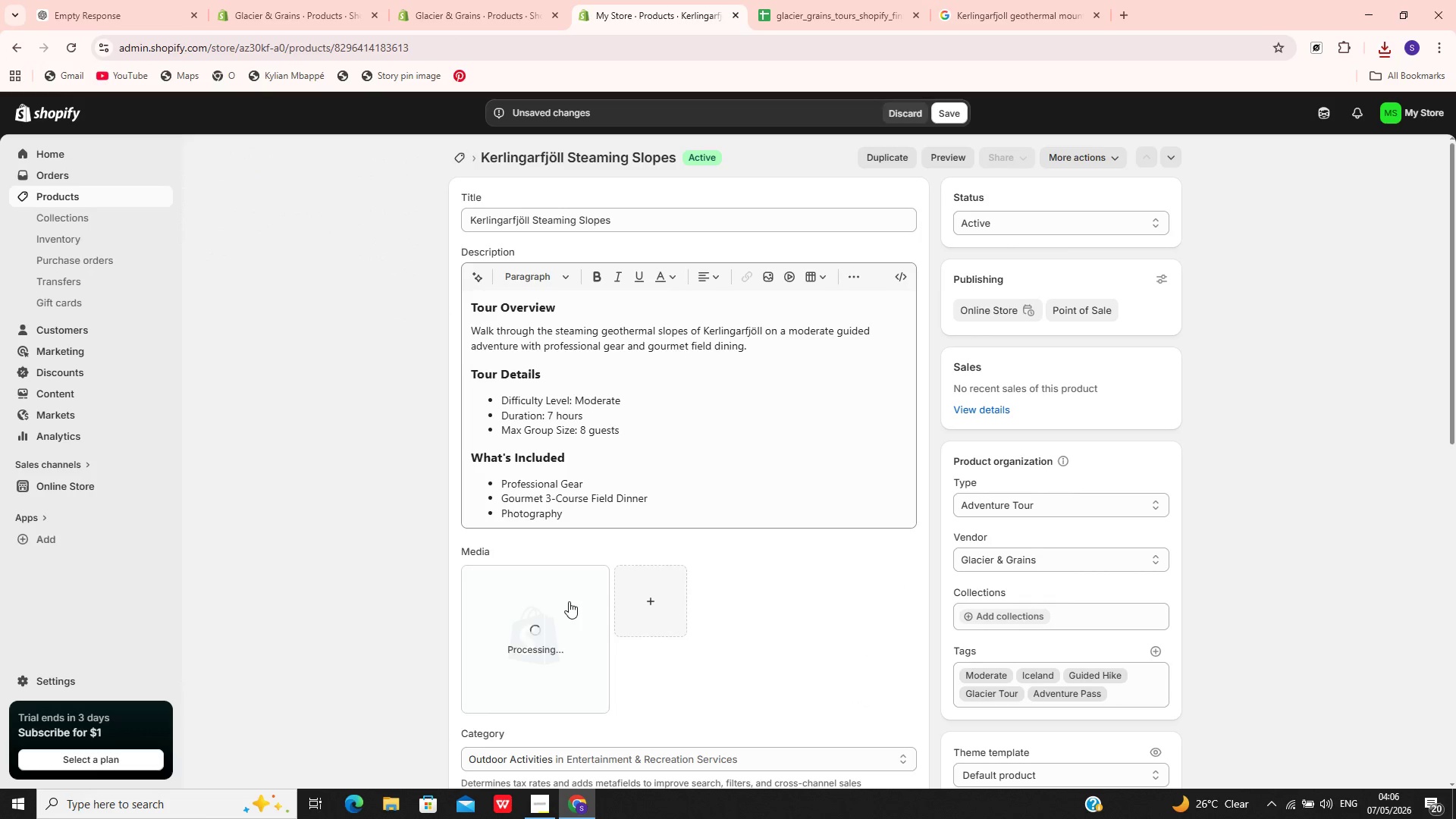 
wait(10.27)
 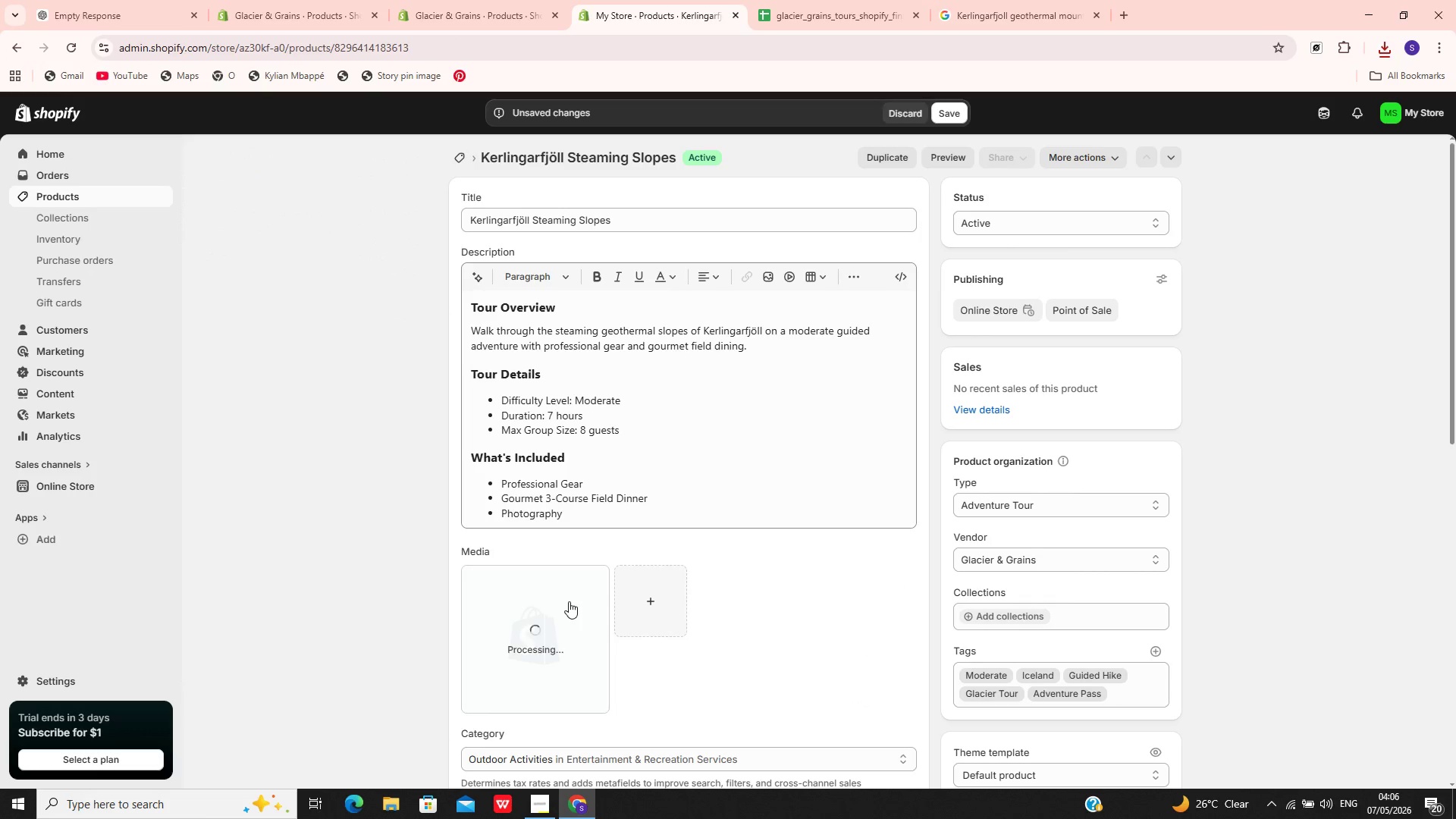 
left_click([569, 601])
 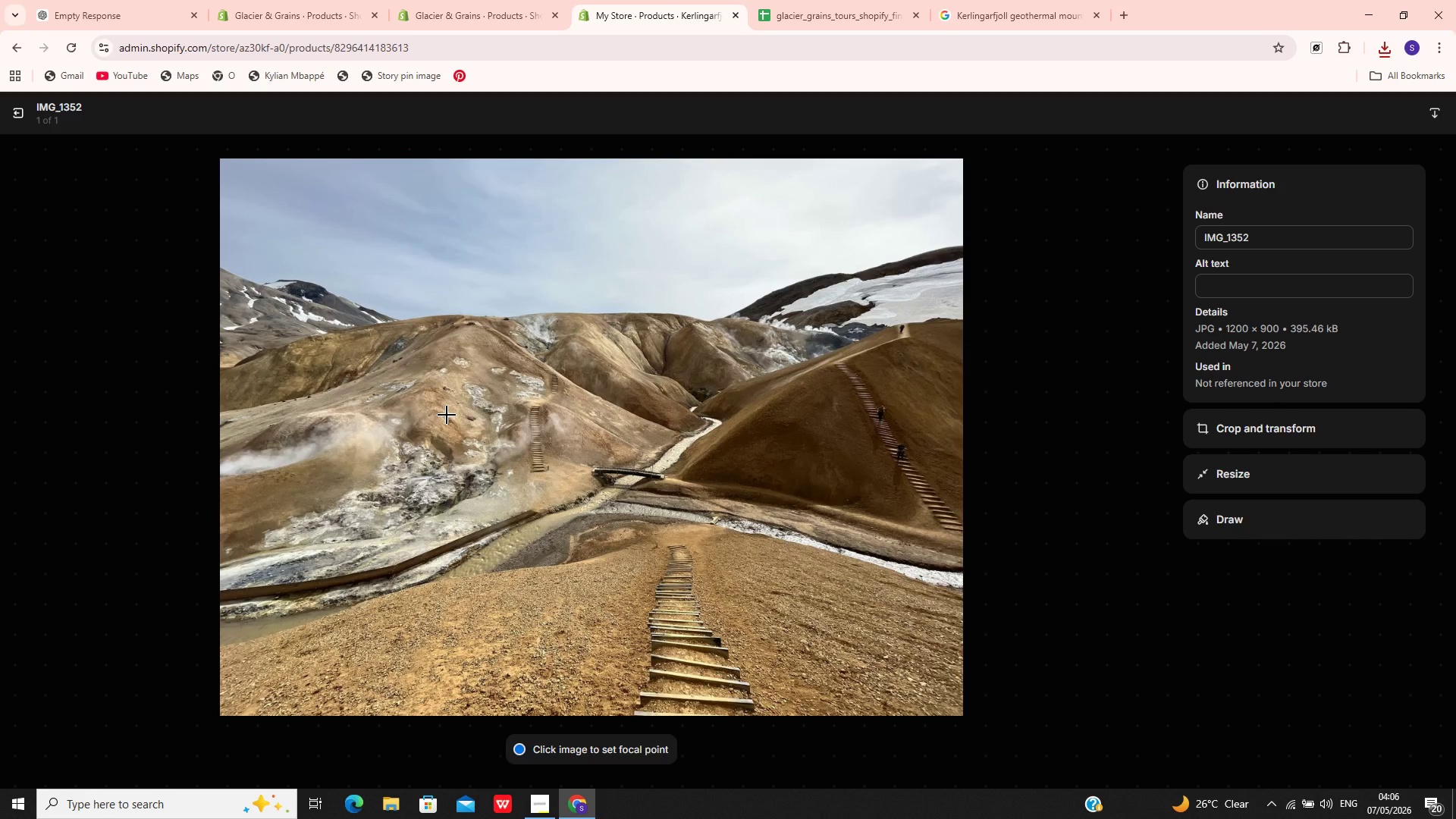 
wait(7.19)
 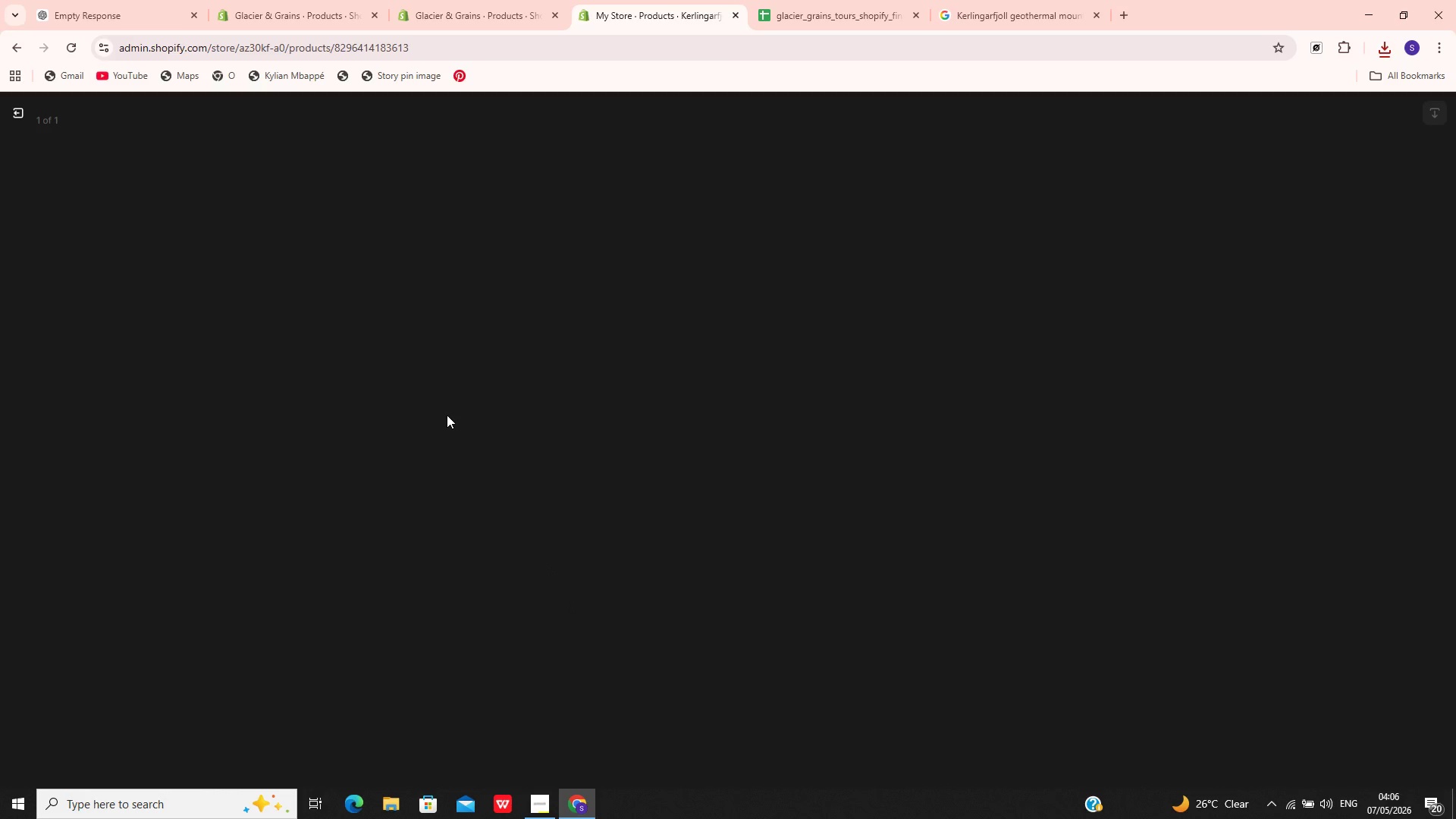 
left_click([1262, 233])
 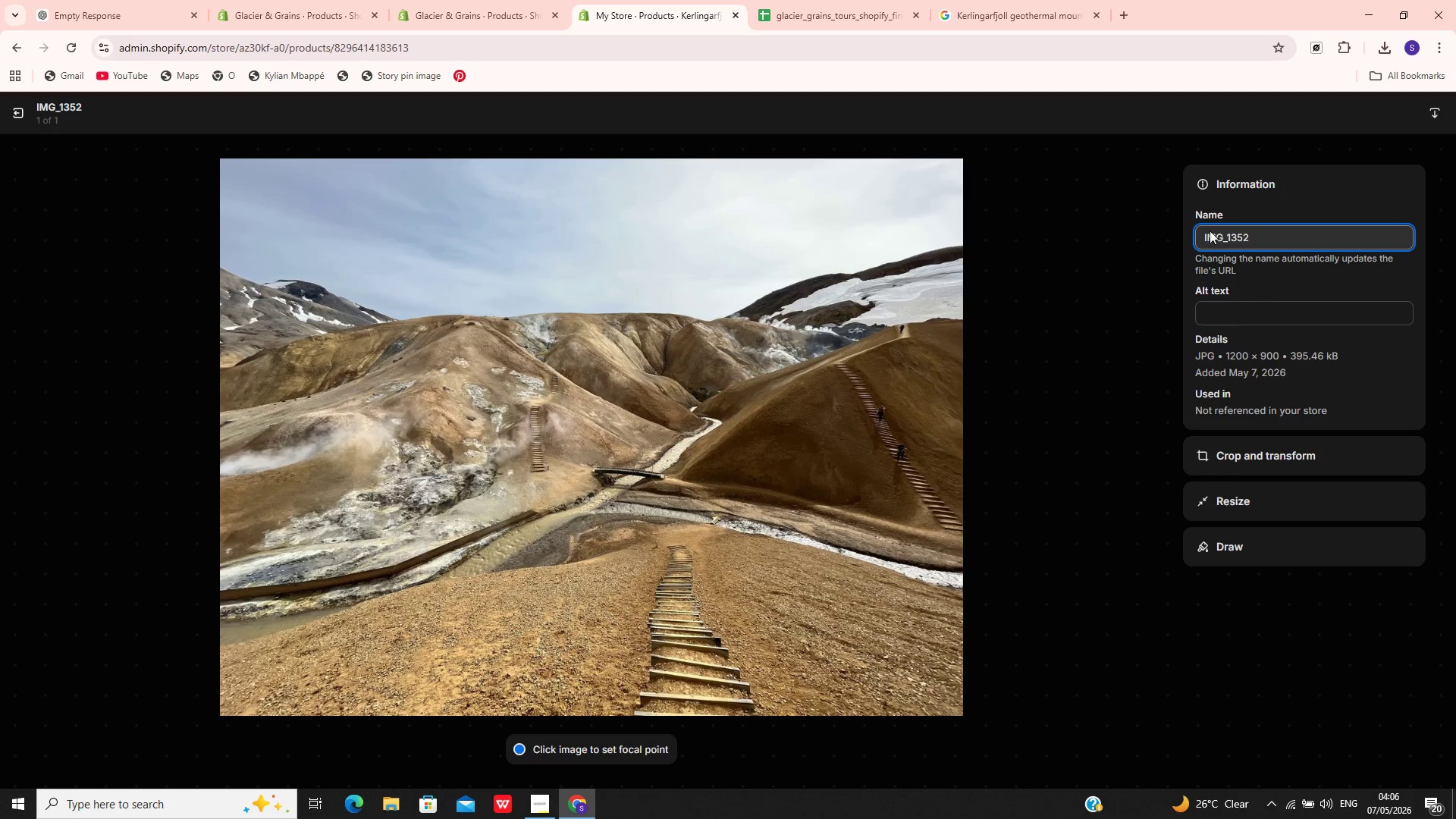 
wait(5.66)
 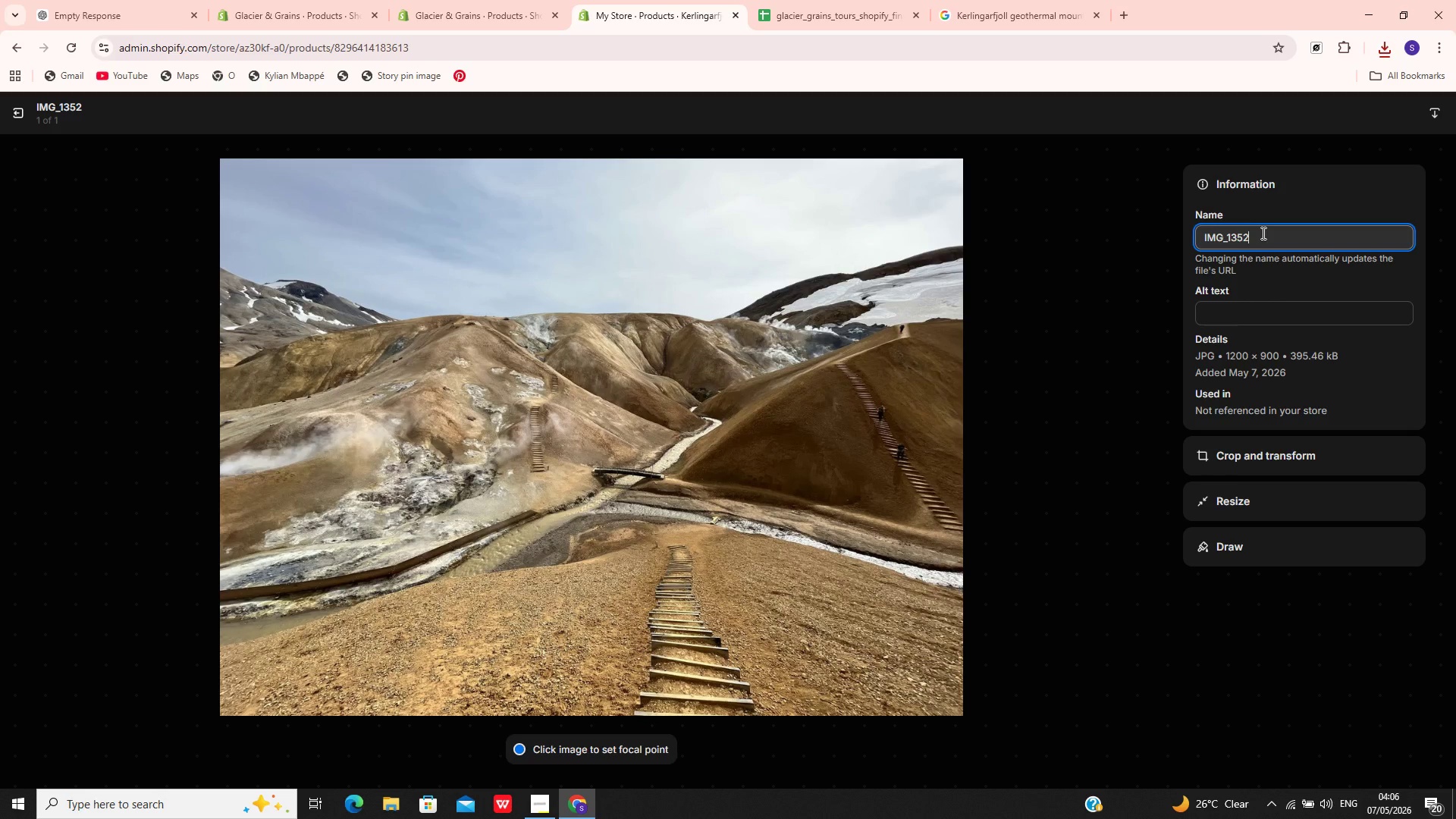 
left_click([827, 0])
 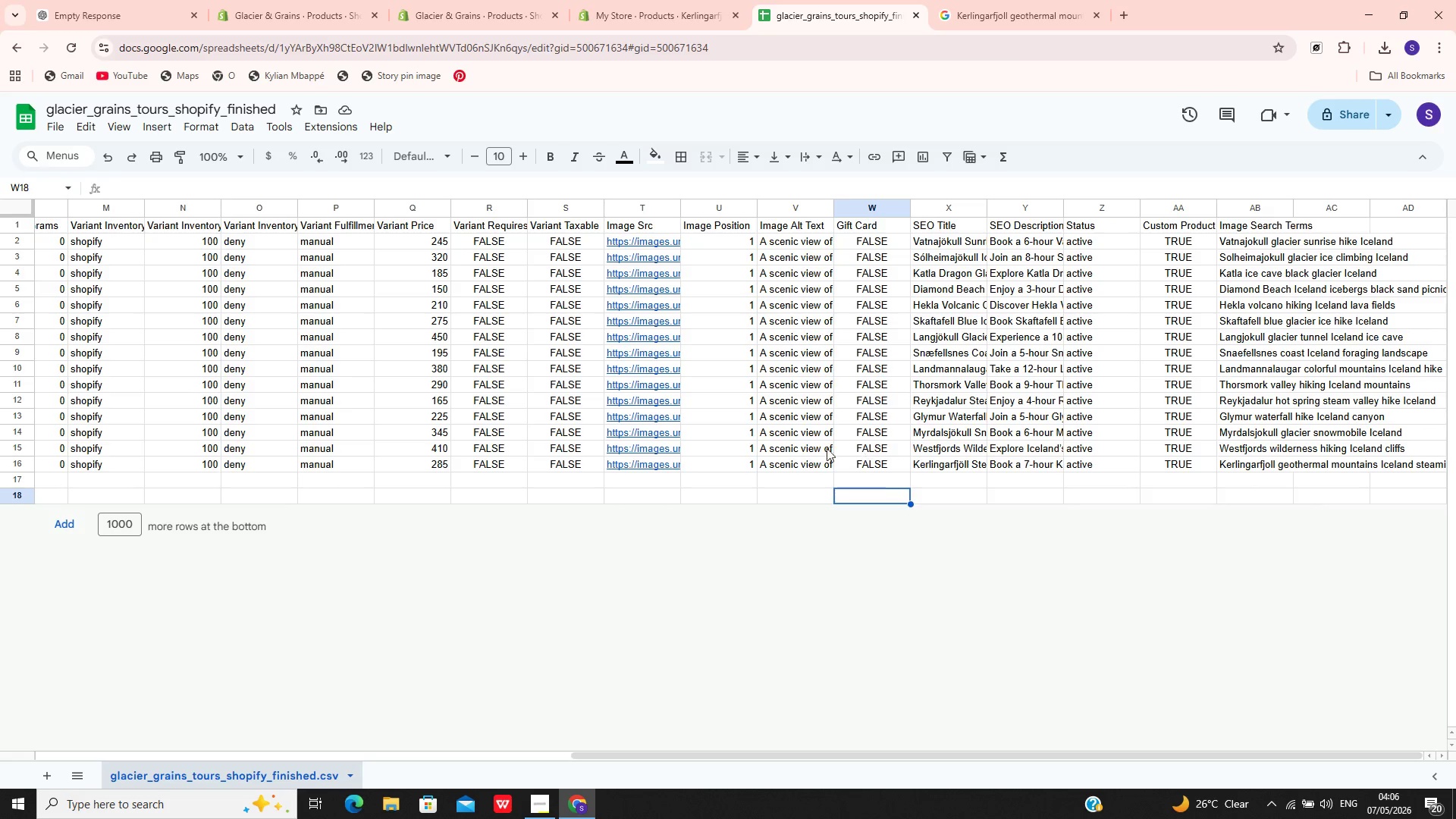 
wait(6.59)
 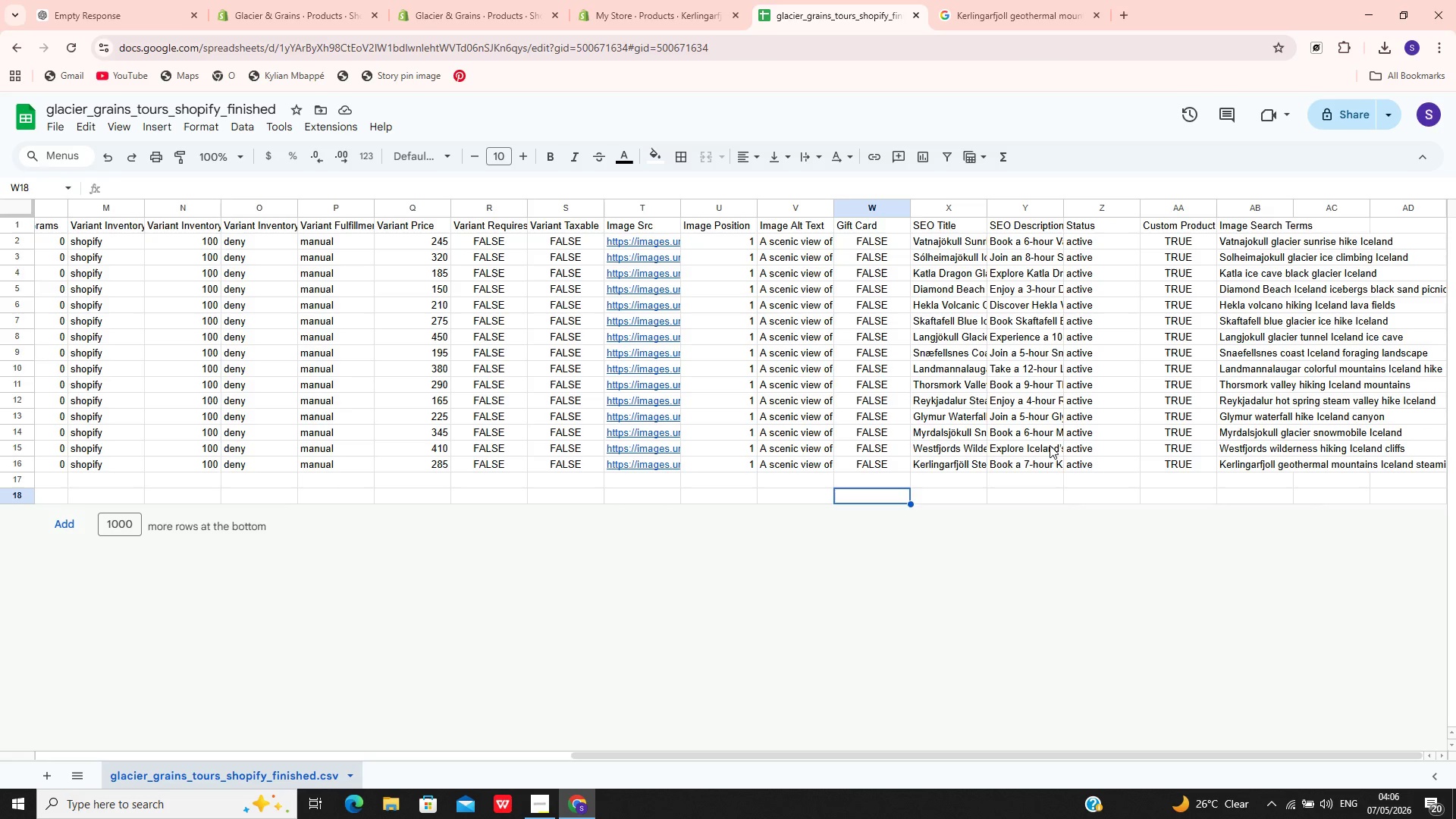 
left_click([781, 462])
 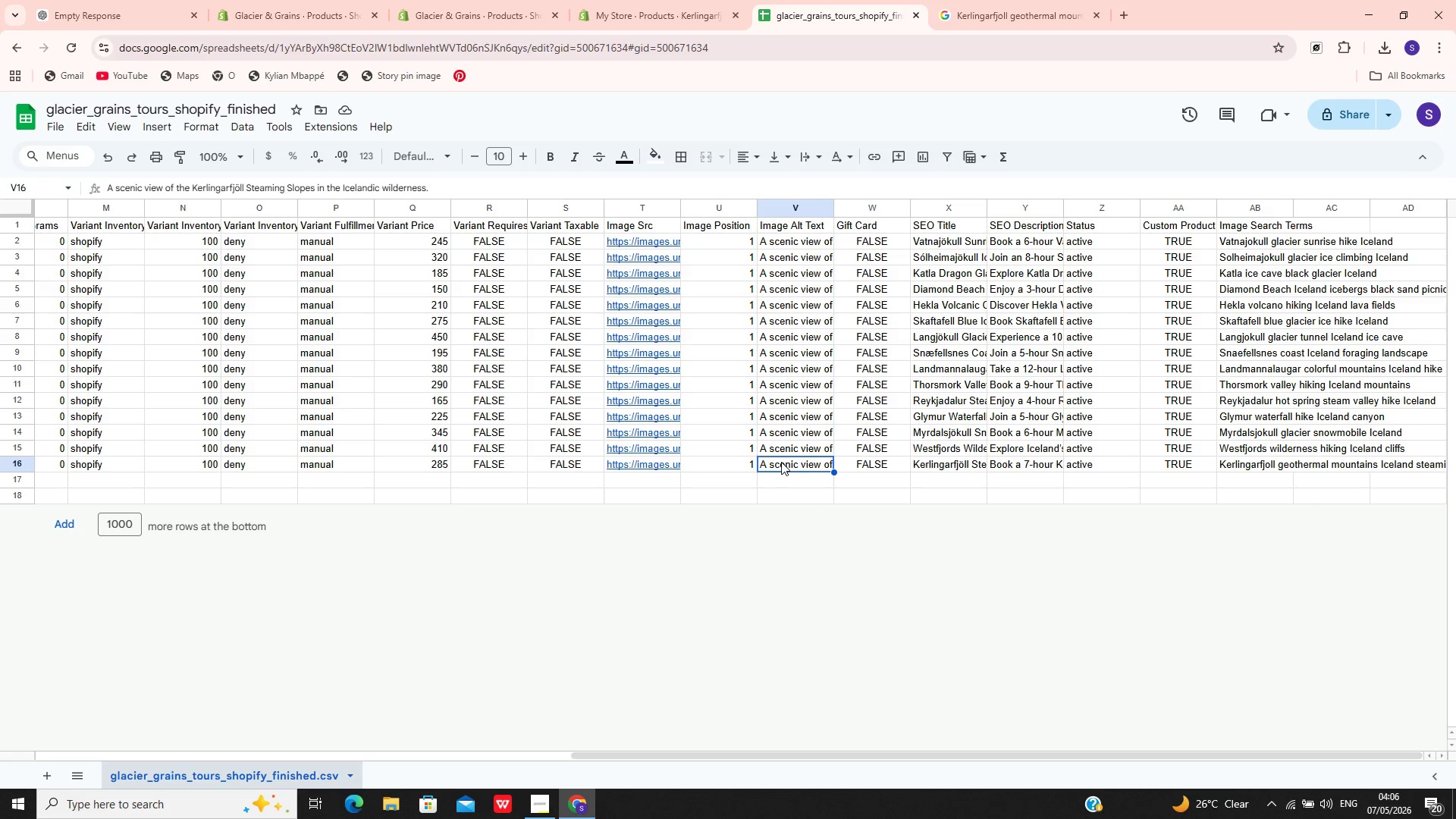 
double_click([781, 462])
 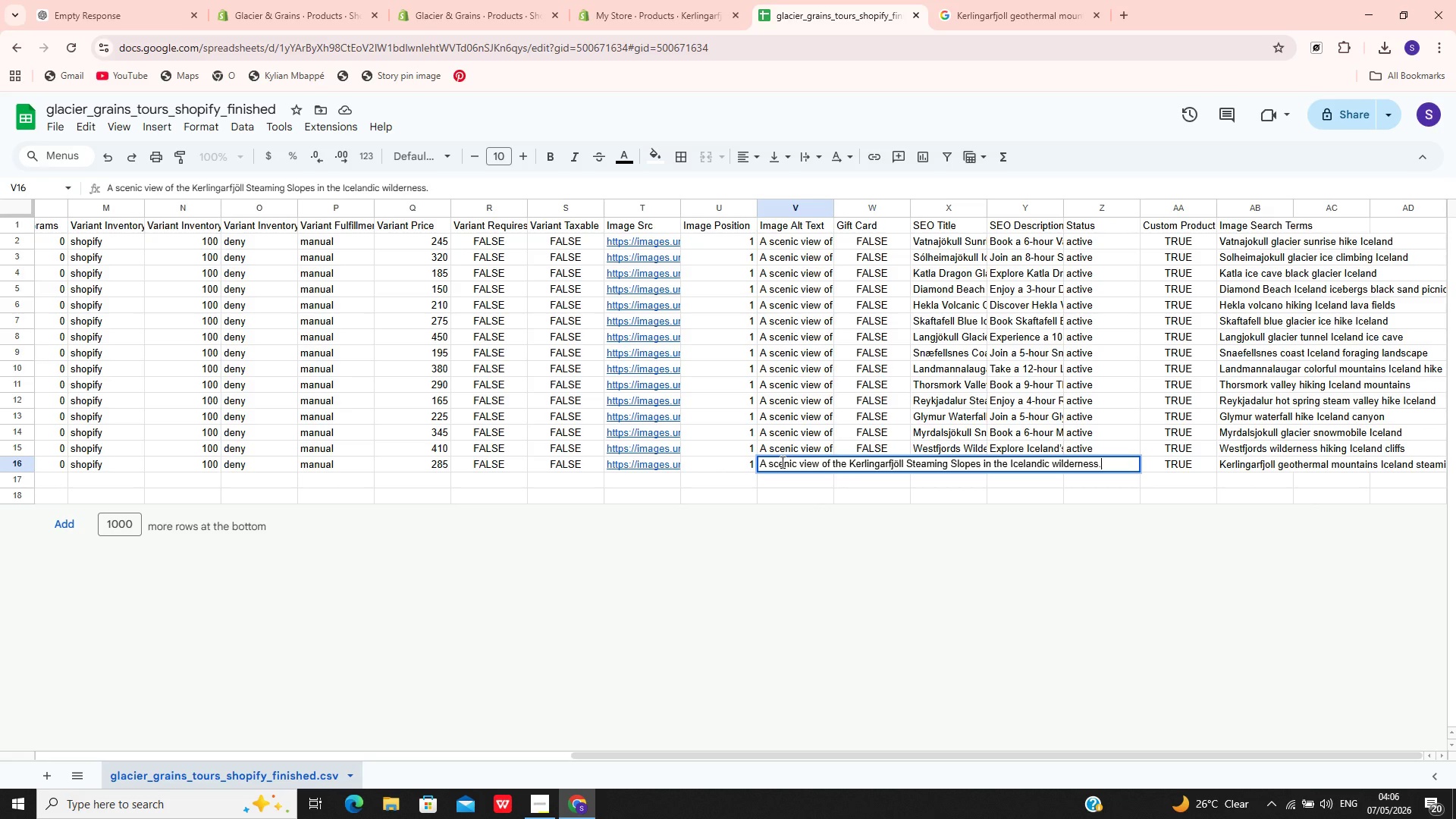 
key(Control+A)
 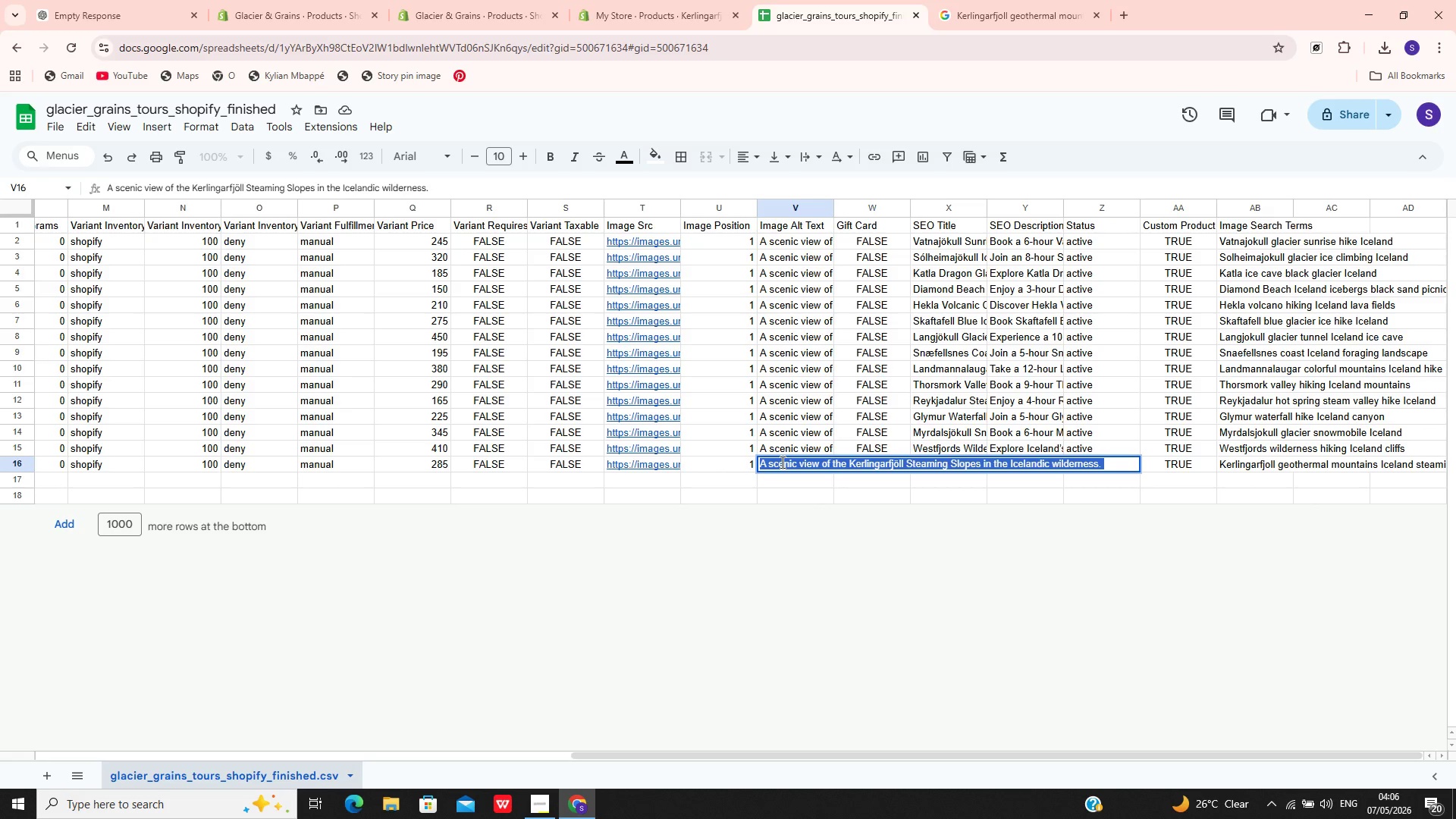 
key(Control+C)
 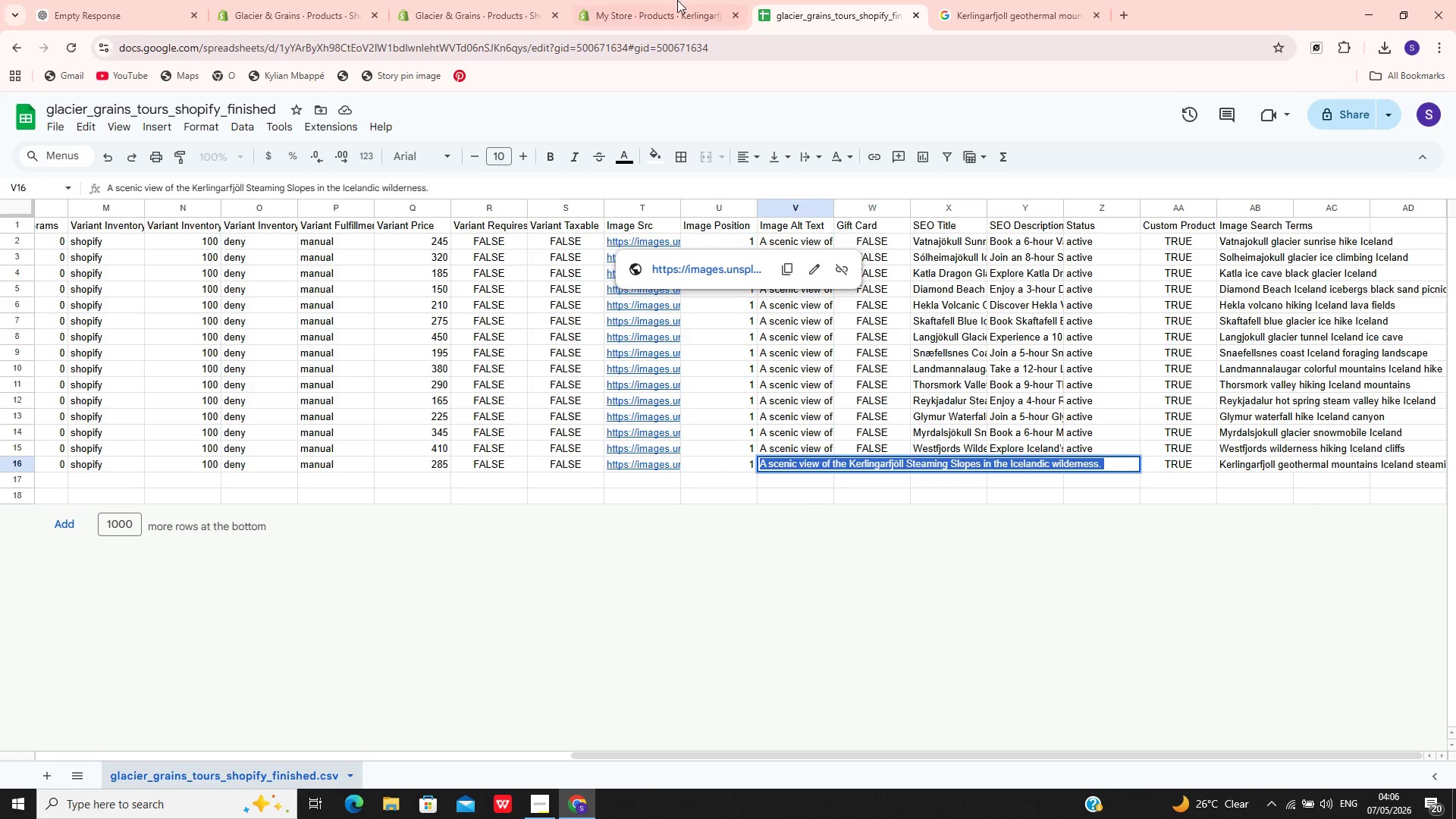 
left_click([611, 0])
 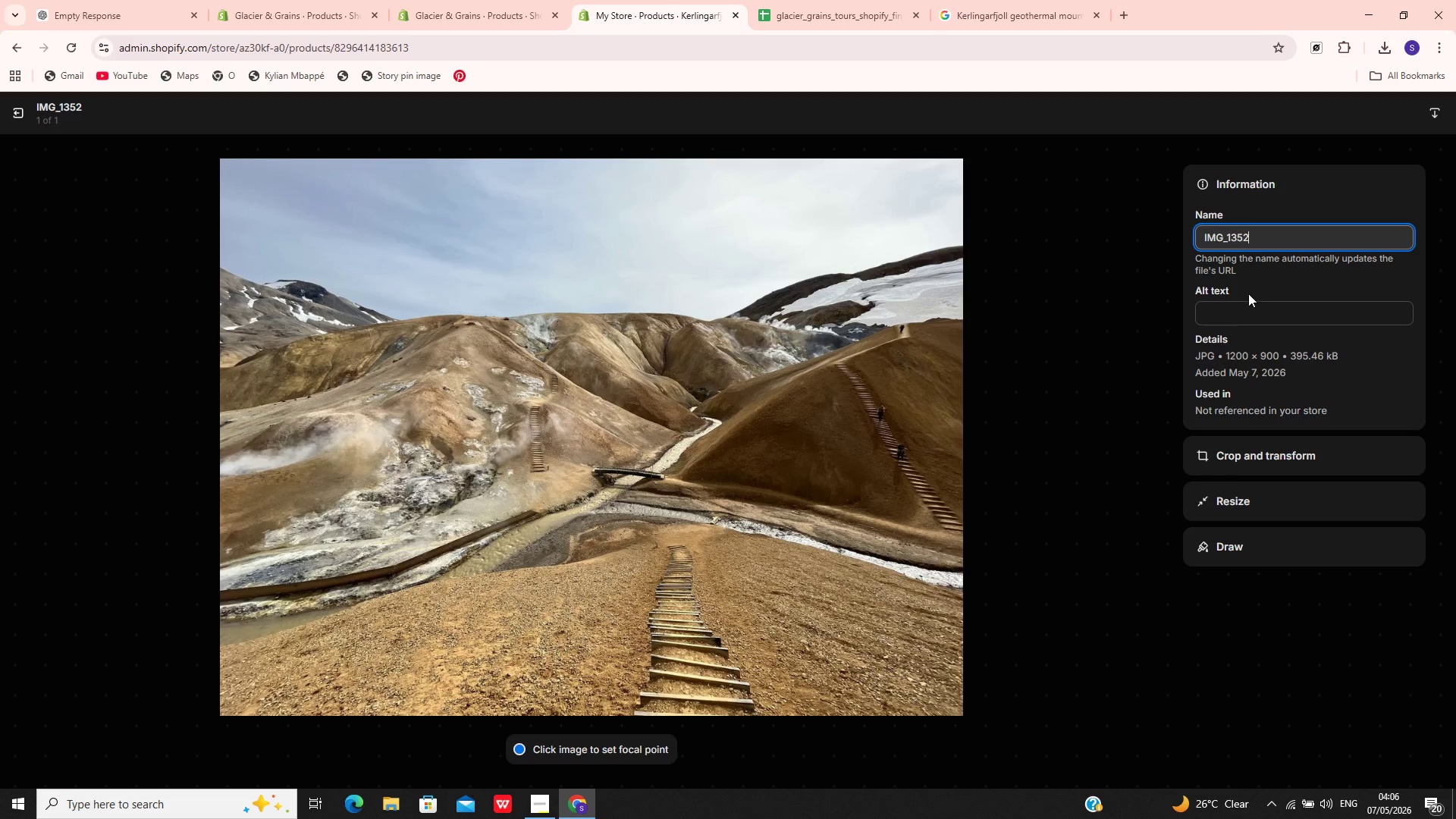 
left_click([1238, 309])
 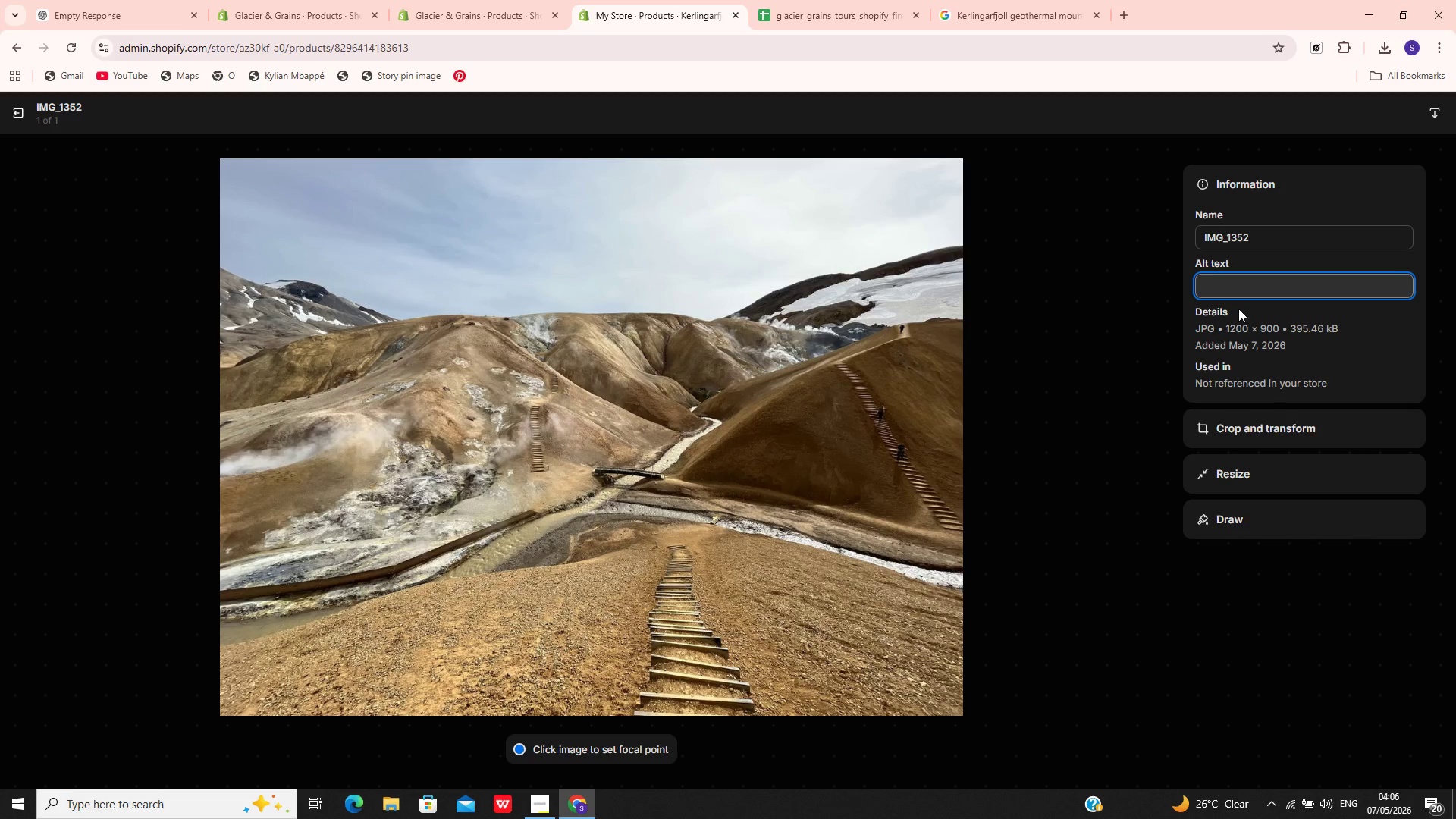 
key(Control+V)
 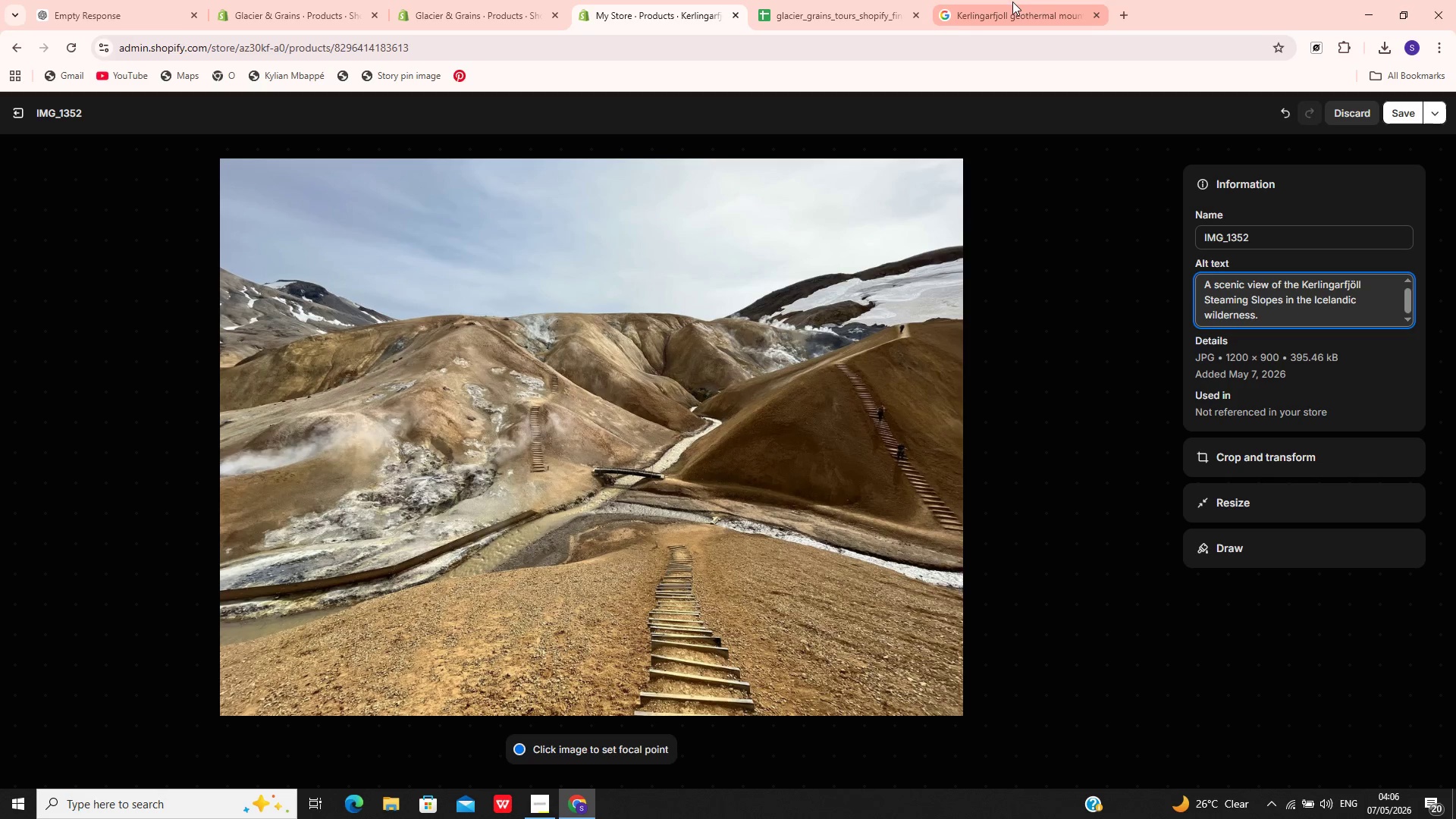 
left_click([1012, 2])
 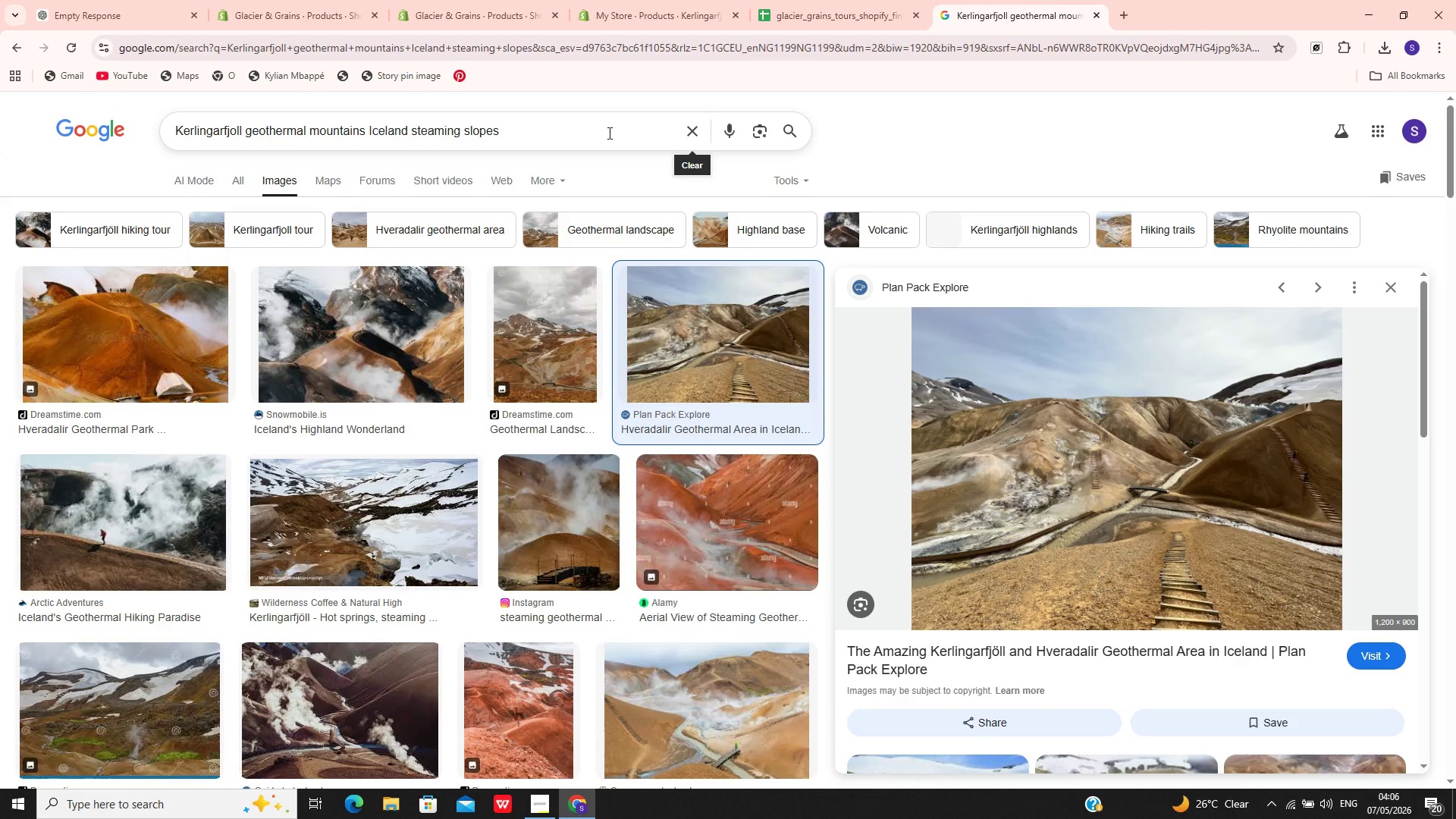 
left_click([578, 130])
 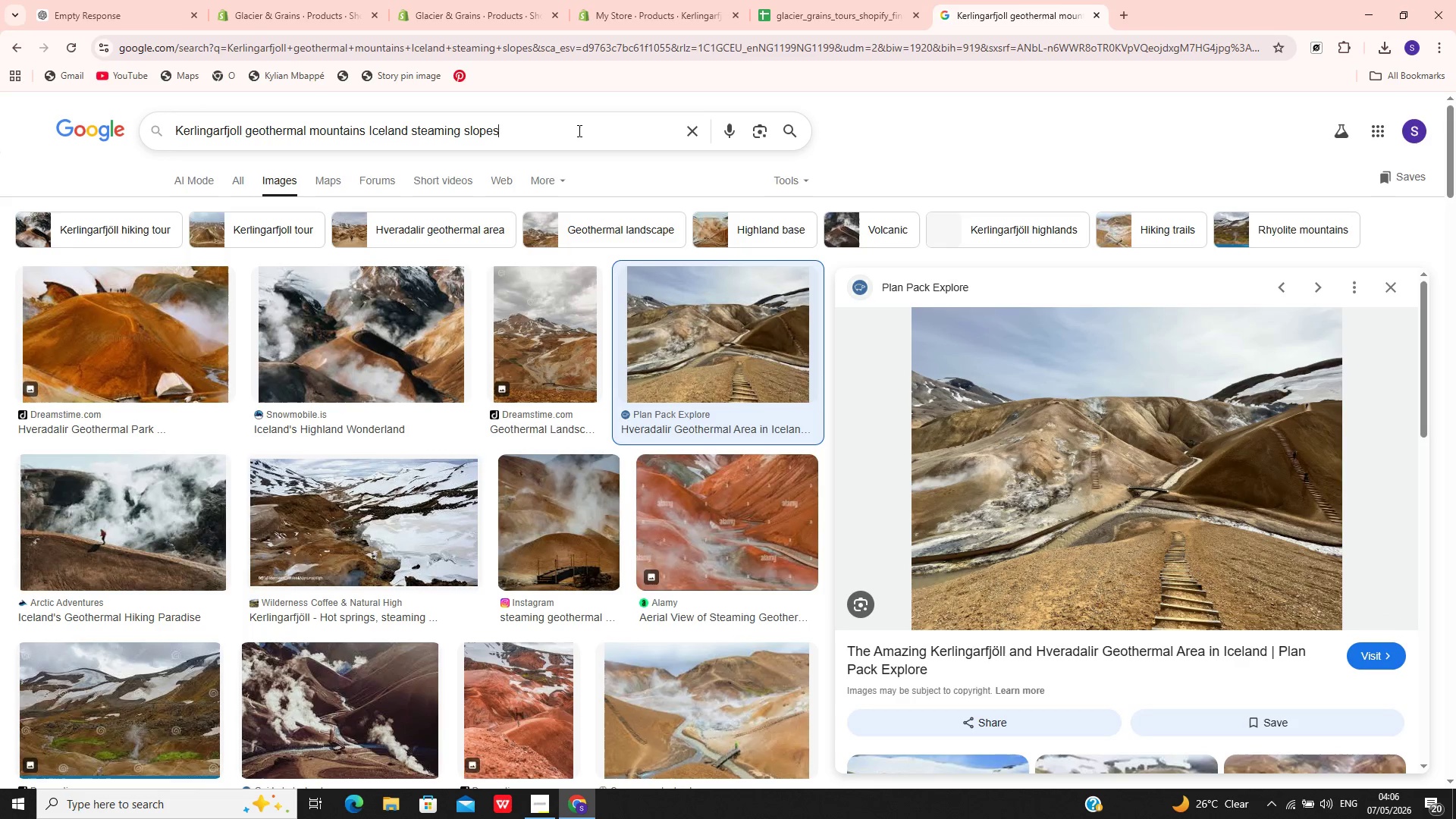 
key(Control+A)
 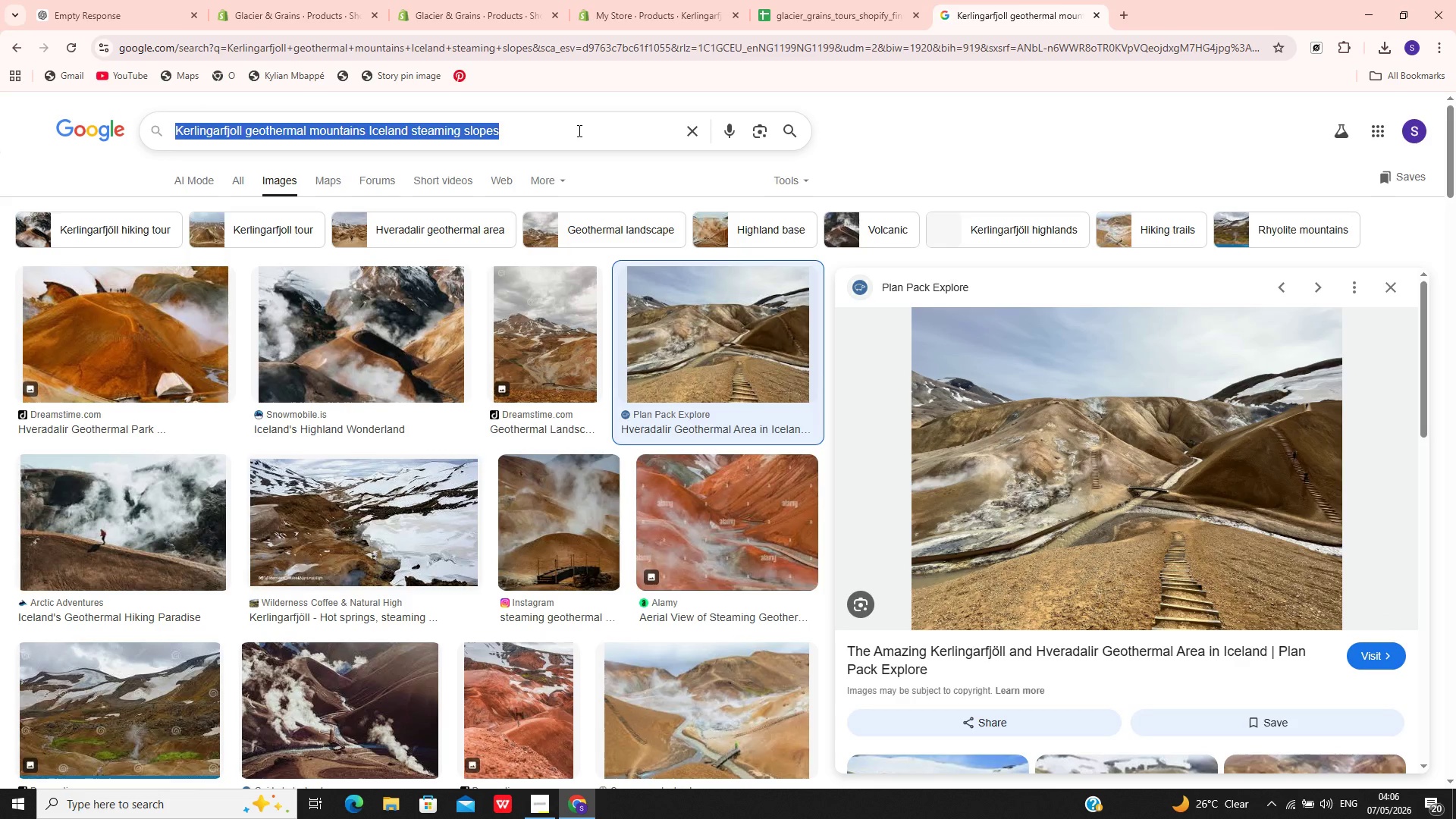 
hold_key(key=C, duration=0.31)
 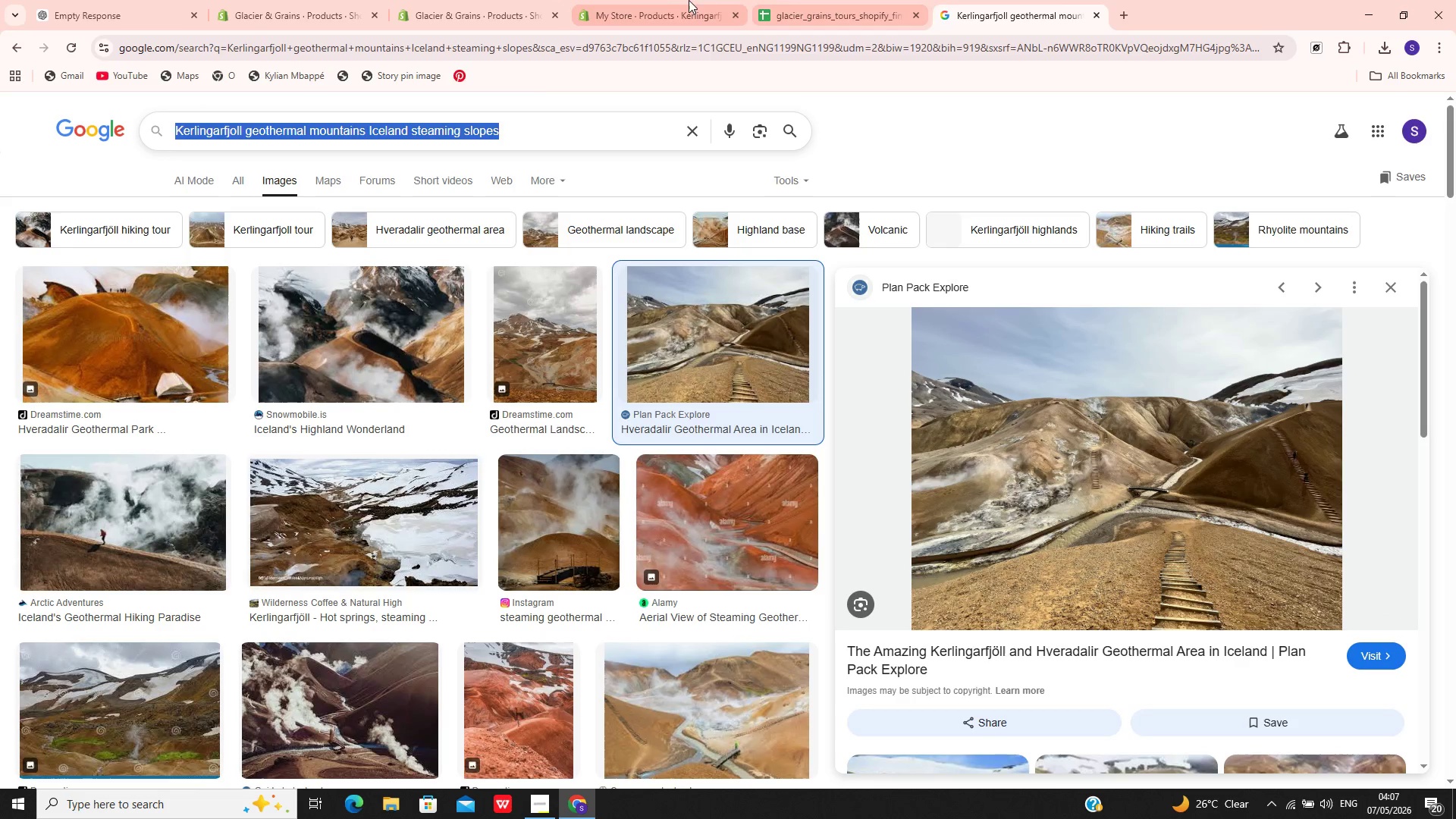 
left_click([649, 0])
 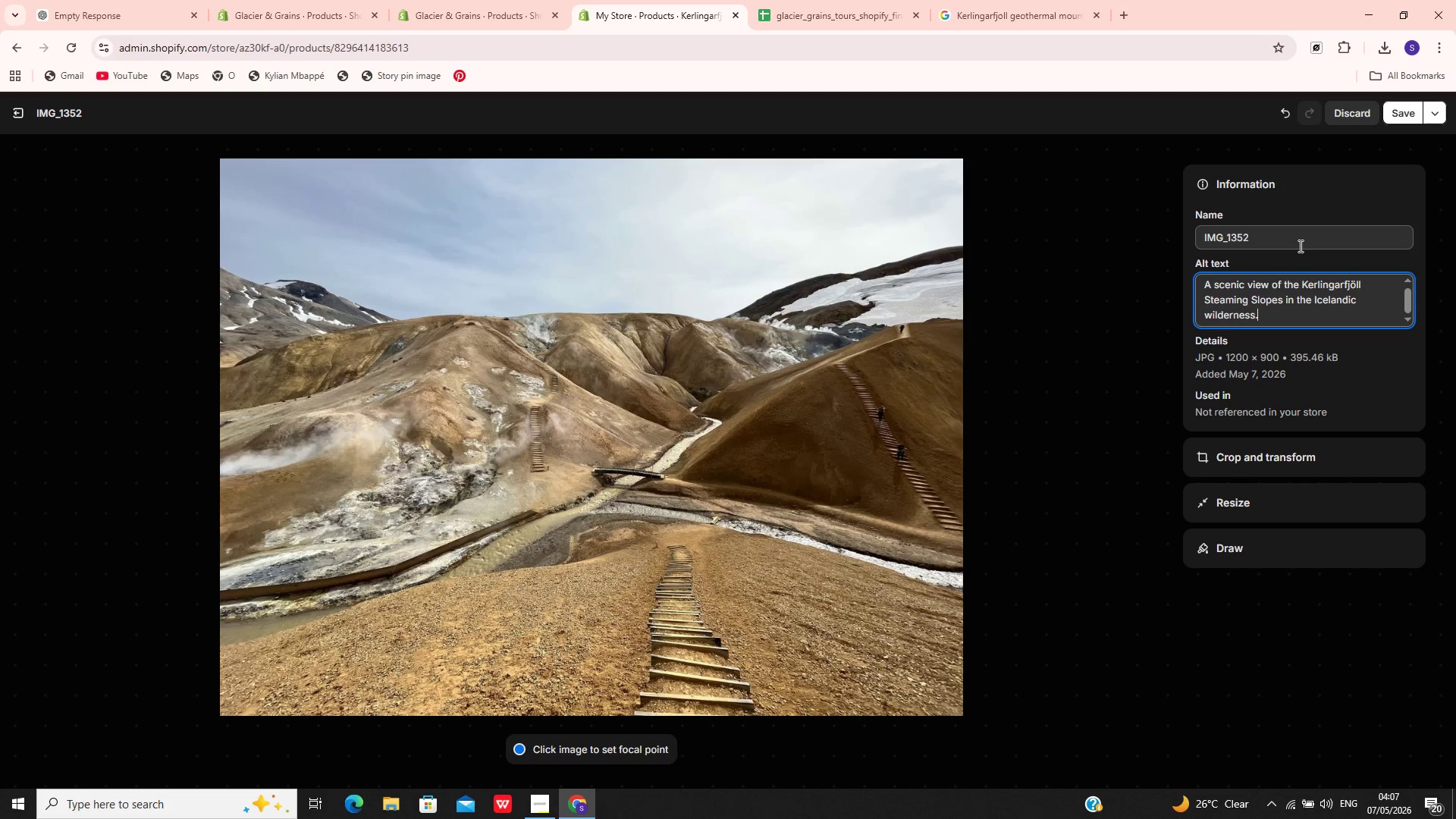 
left_click([1299, 243])
 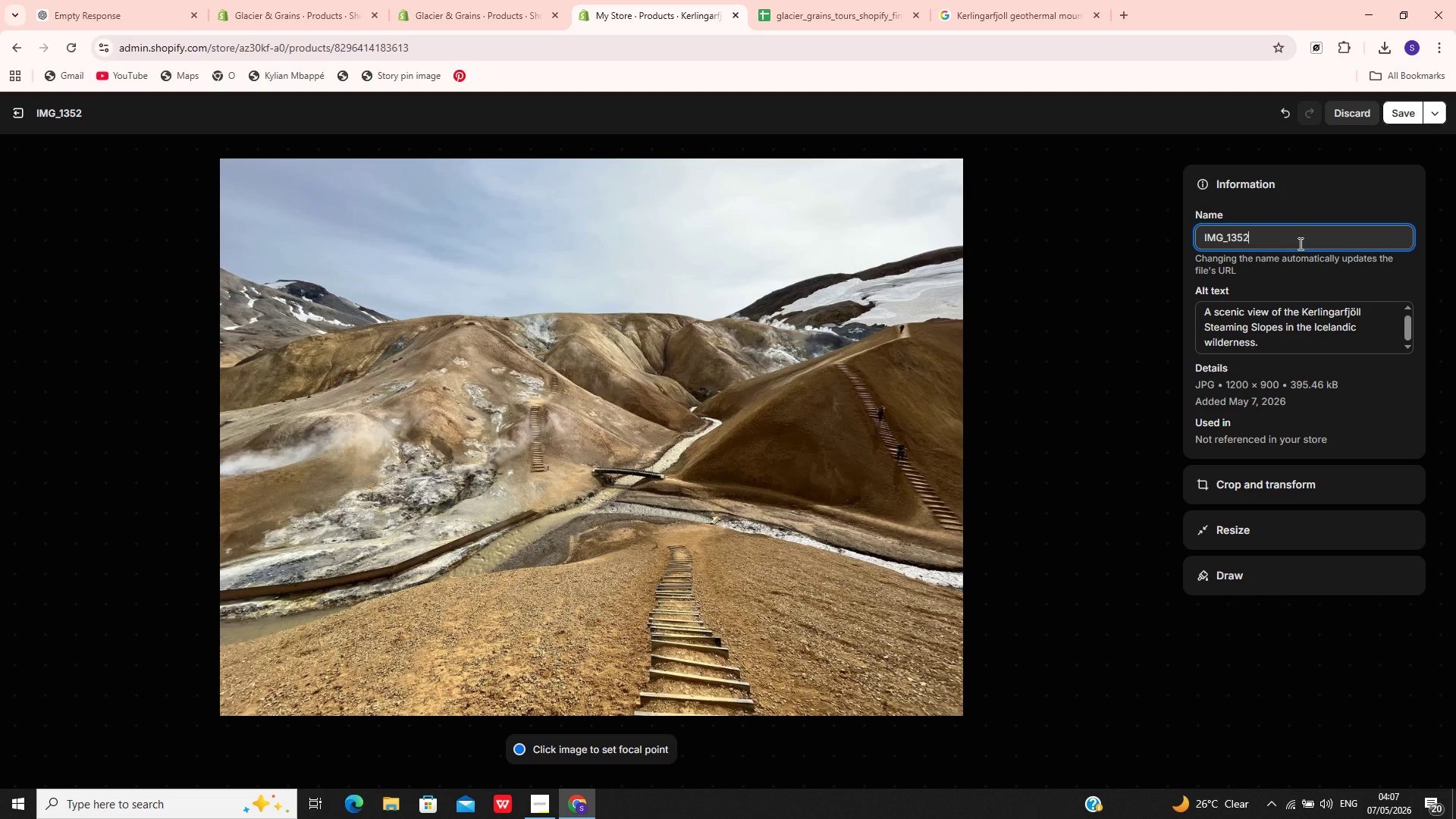 
key(Control+A)
 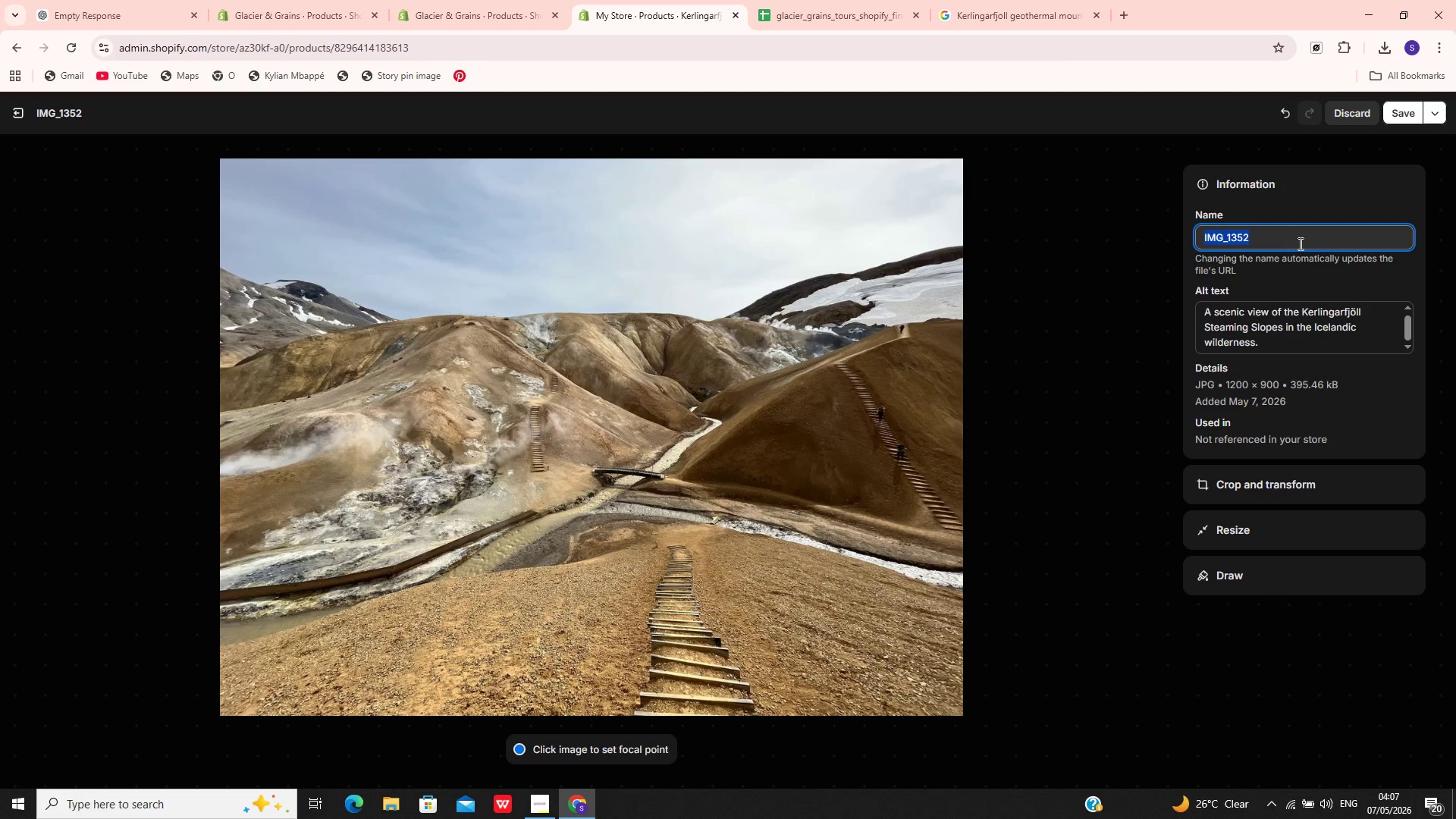 
key(Control+V)
 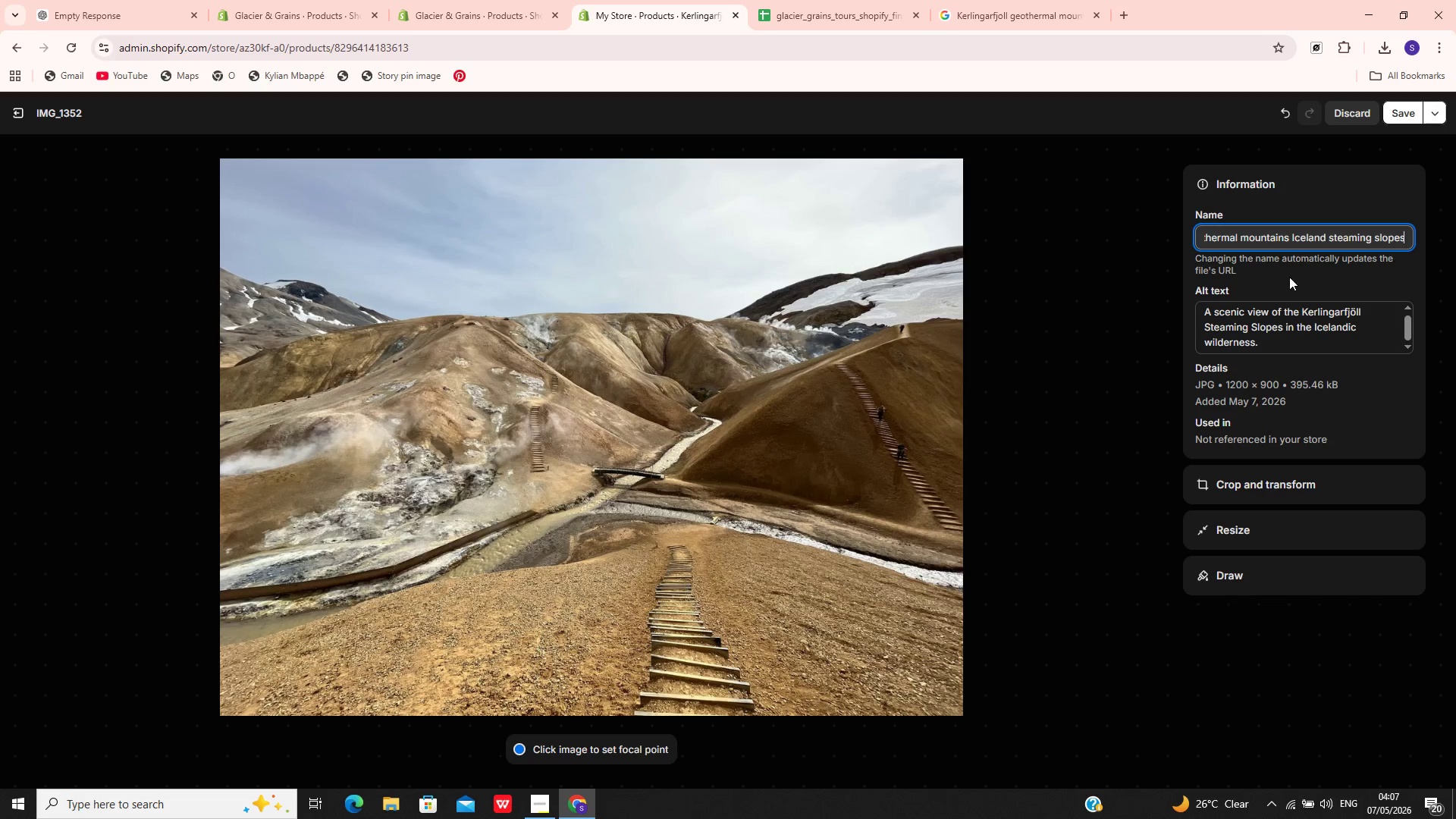 
left_click([1307, 239])
 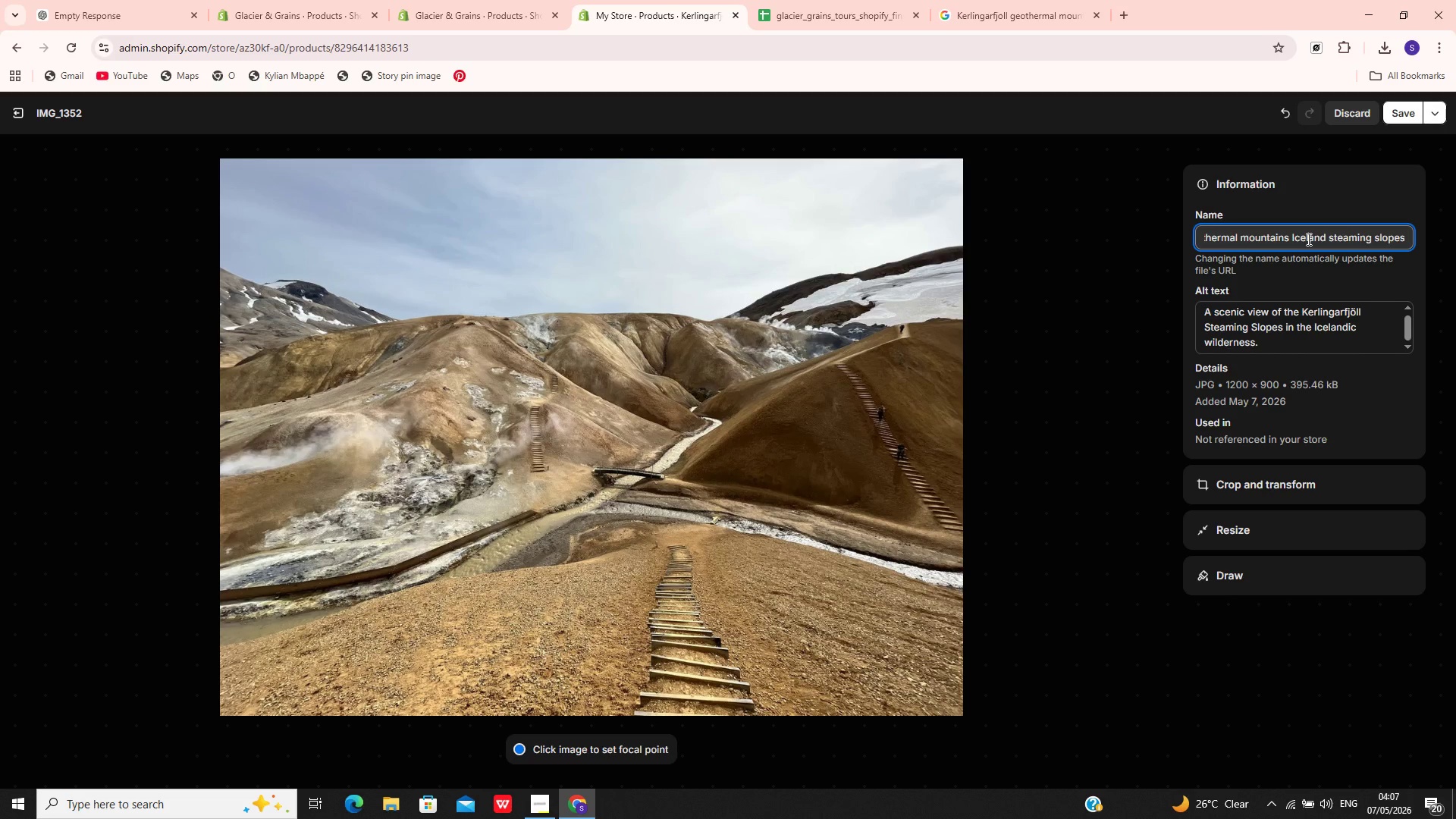 
hold_key(key=ArrowLeft, duration=1.5)
 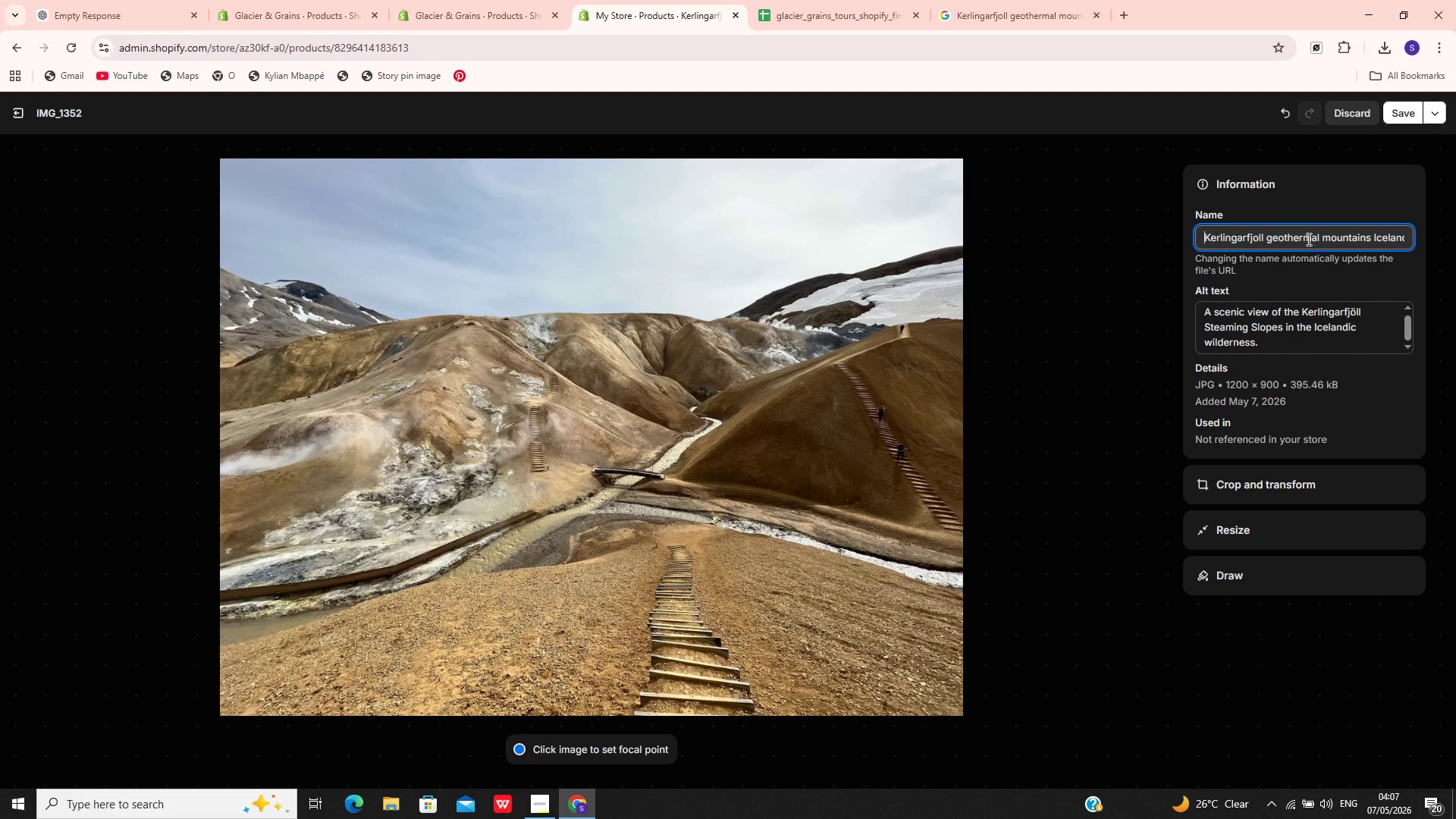 
hold_key(key=ArrowLeft, duration=0.77)
 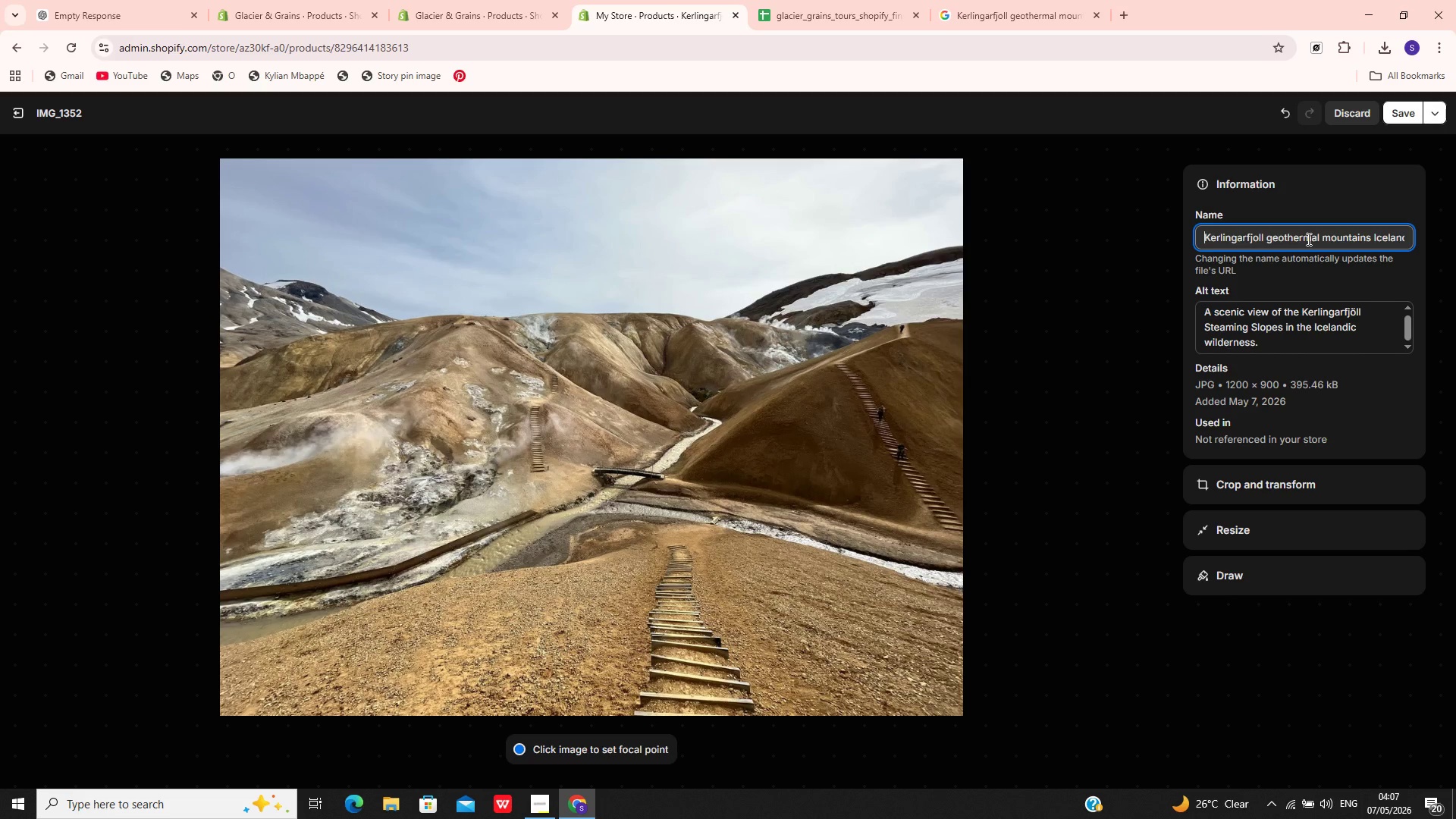 
hold_key(key=ArrowRight, duration=1.5)
 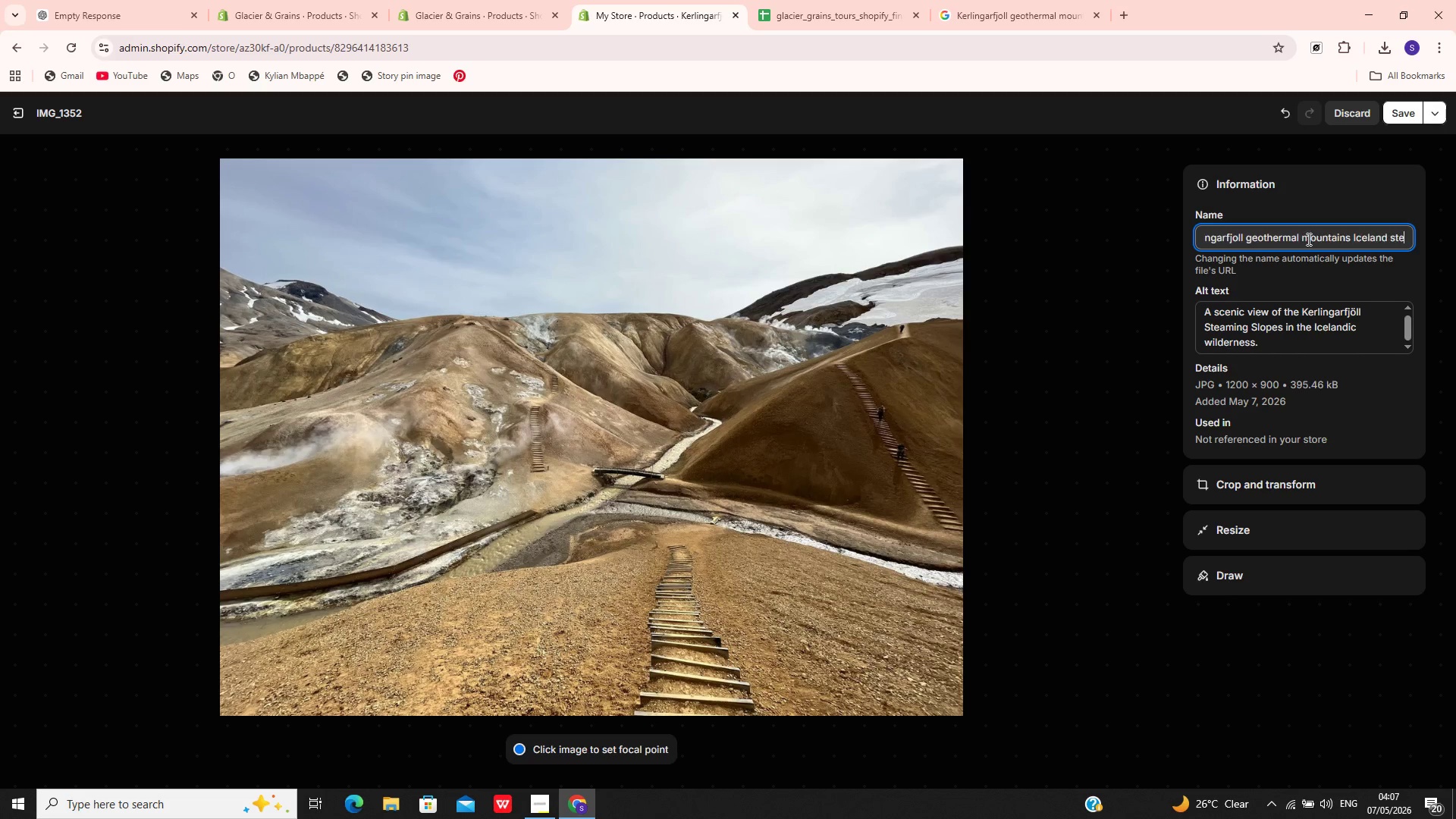 
hold_key(key=ArrowRight, duration=0.44)
 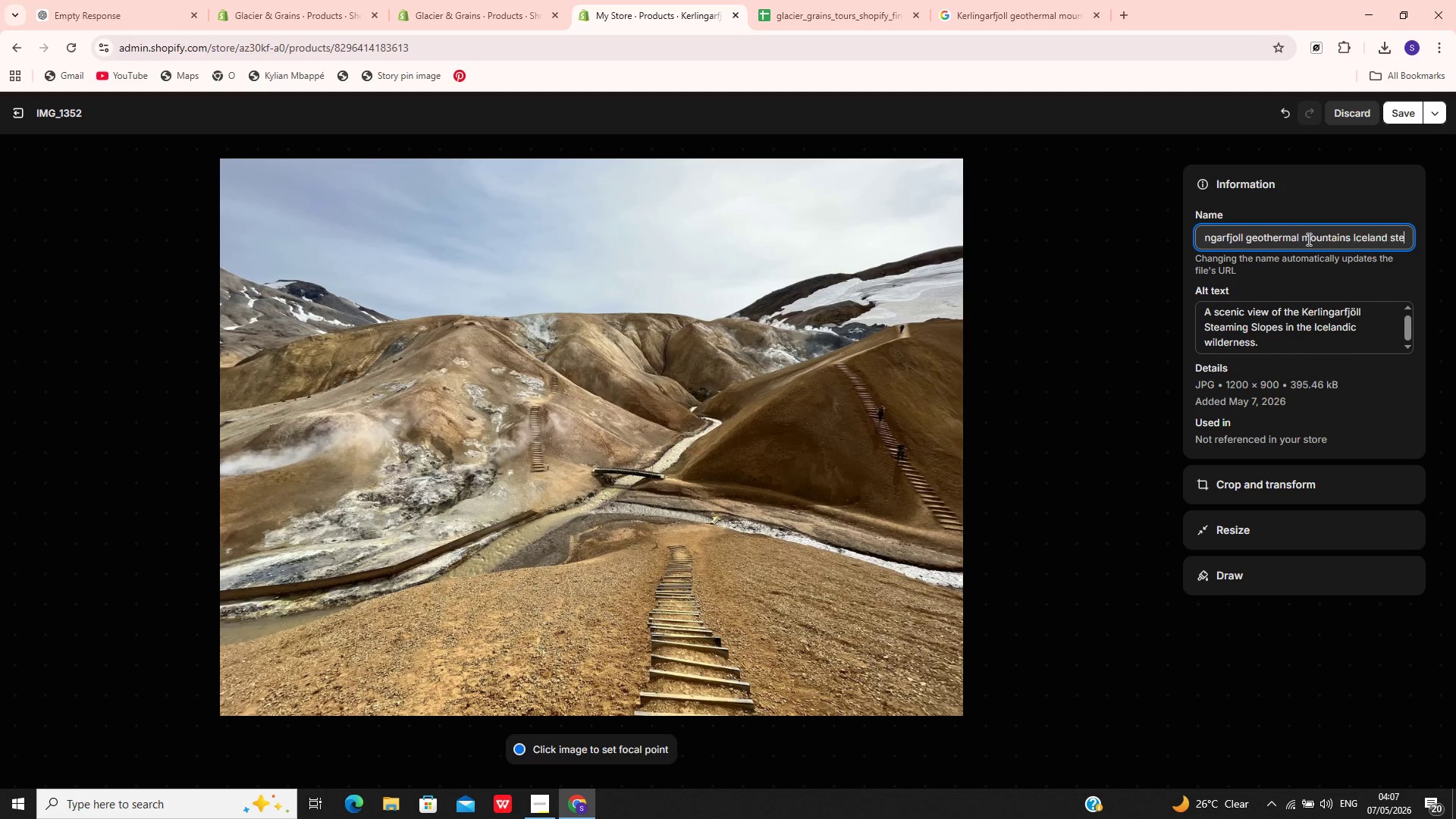 
hold_key(key=ArrowRight, duration=0.36)
 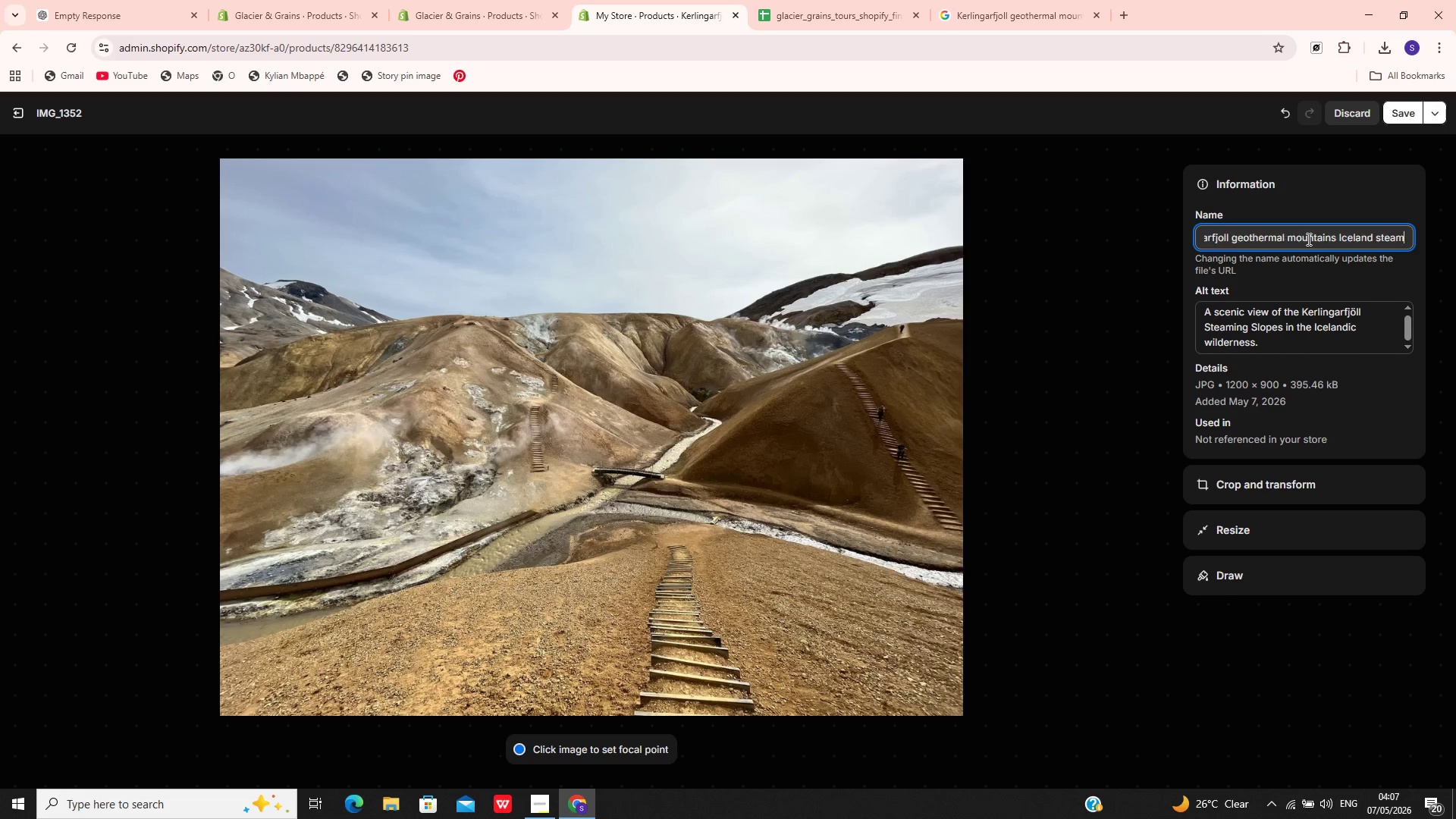 
hold_key(key=ArrowRight, duration=1.31)
 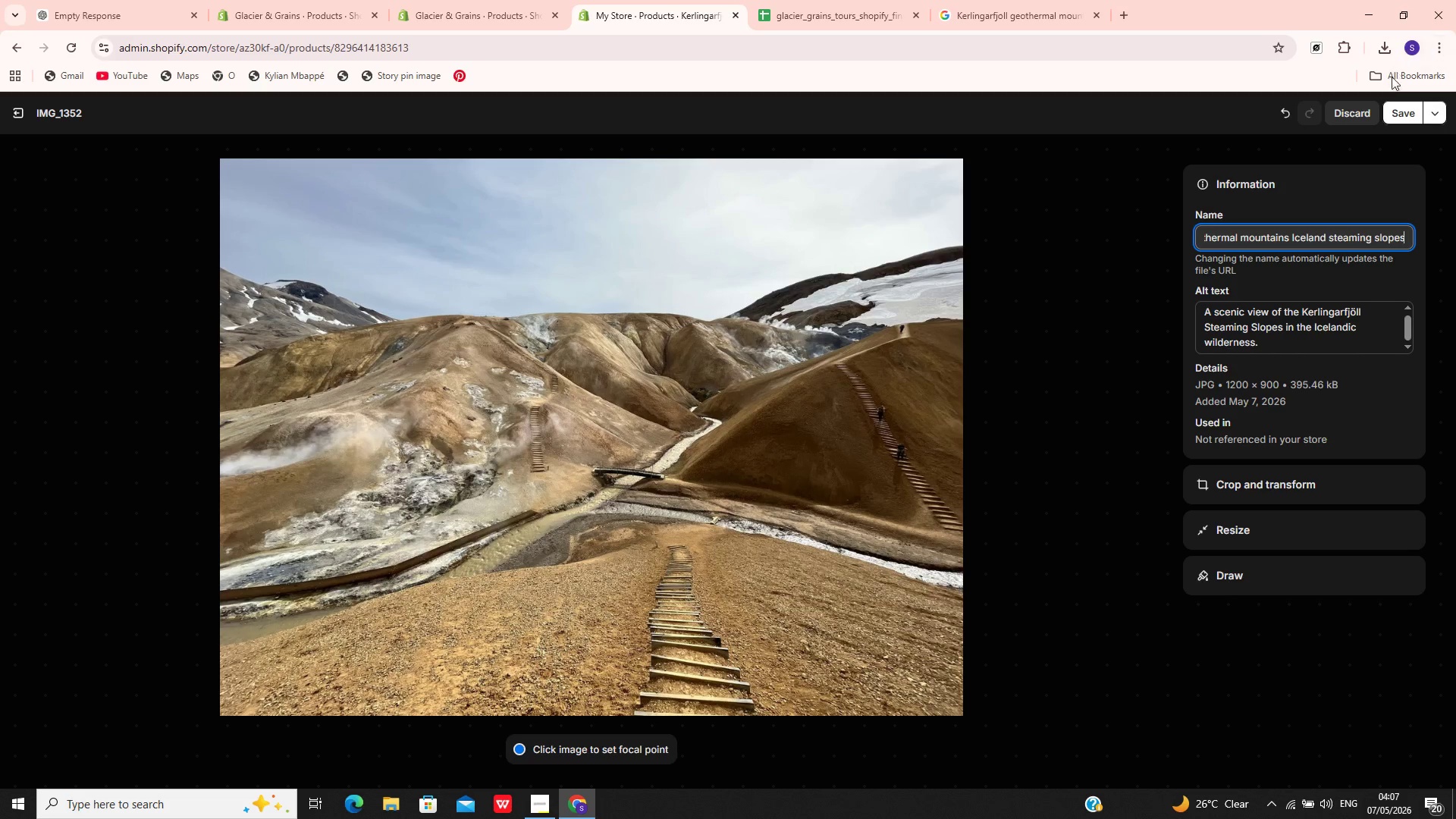 
left_click([1404, 112])
 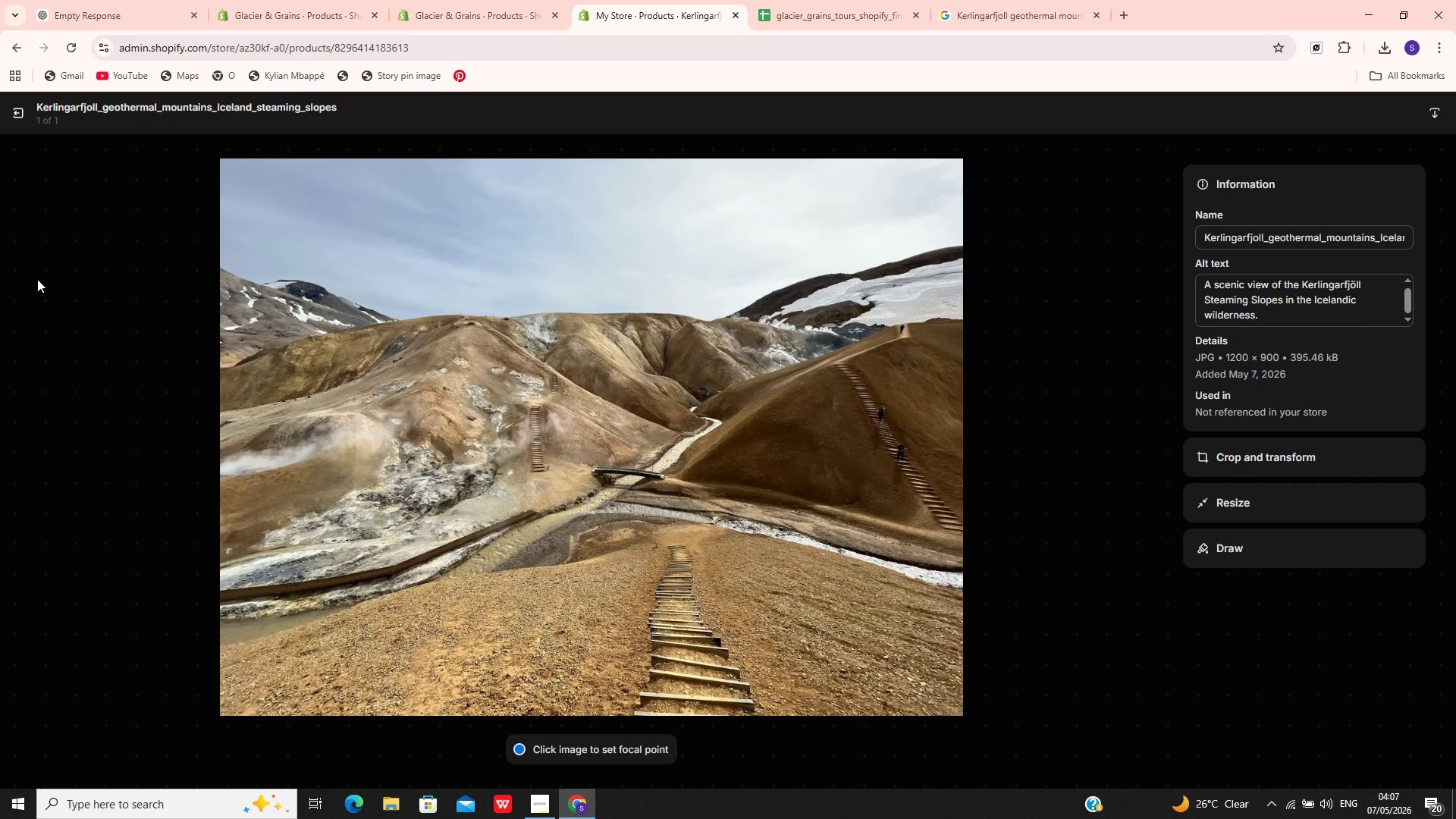 
left_click([24, 115])
 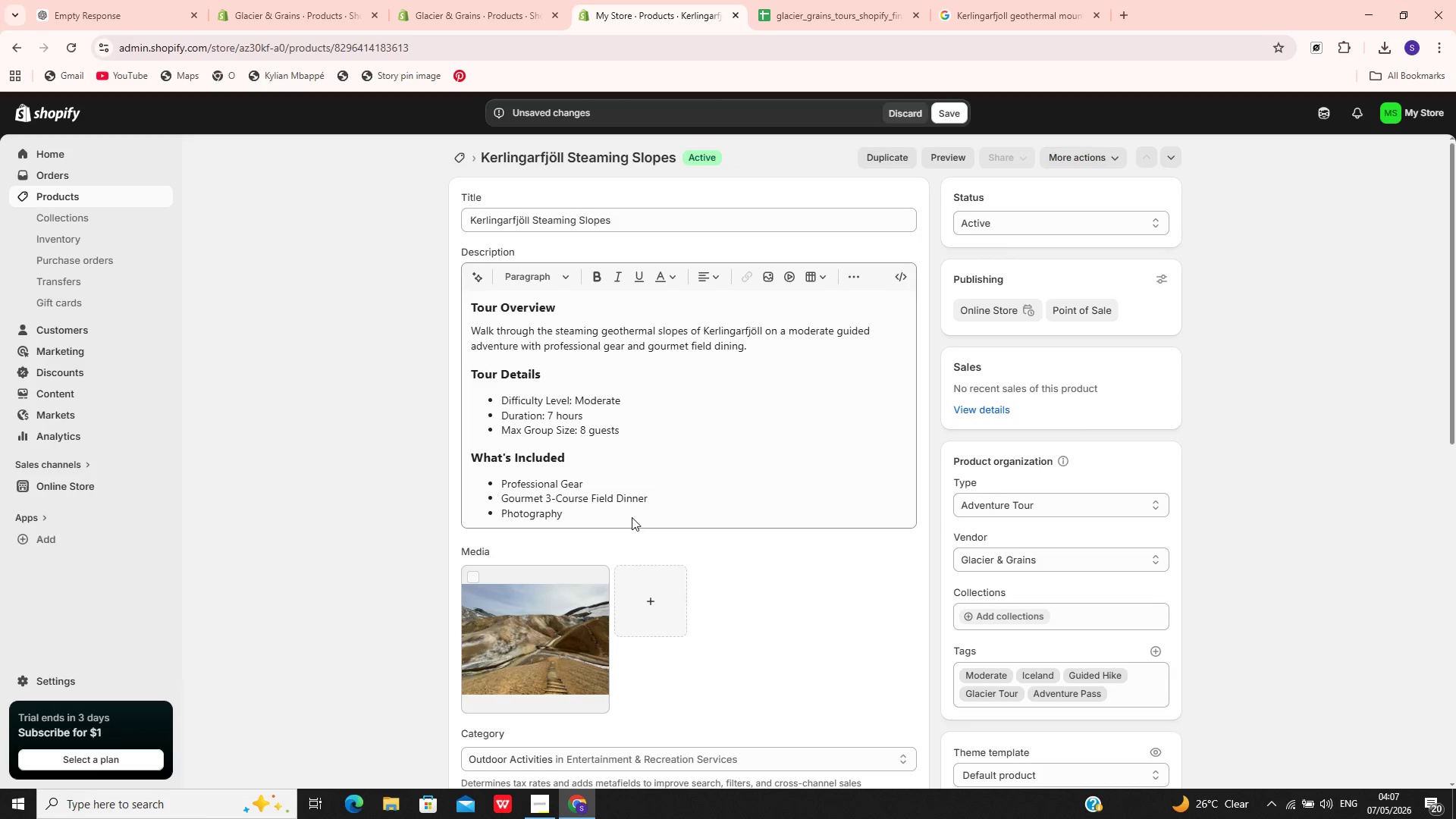 
left_click([937, 119])
 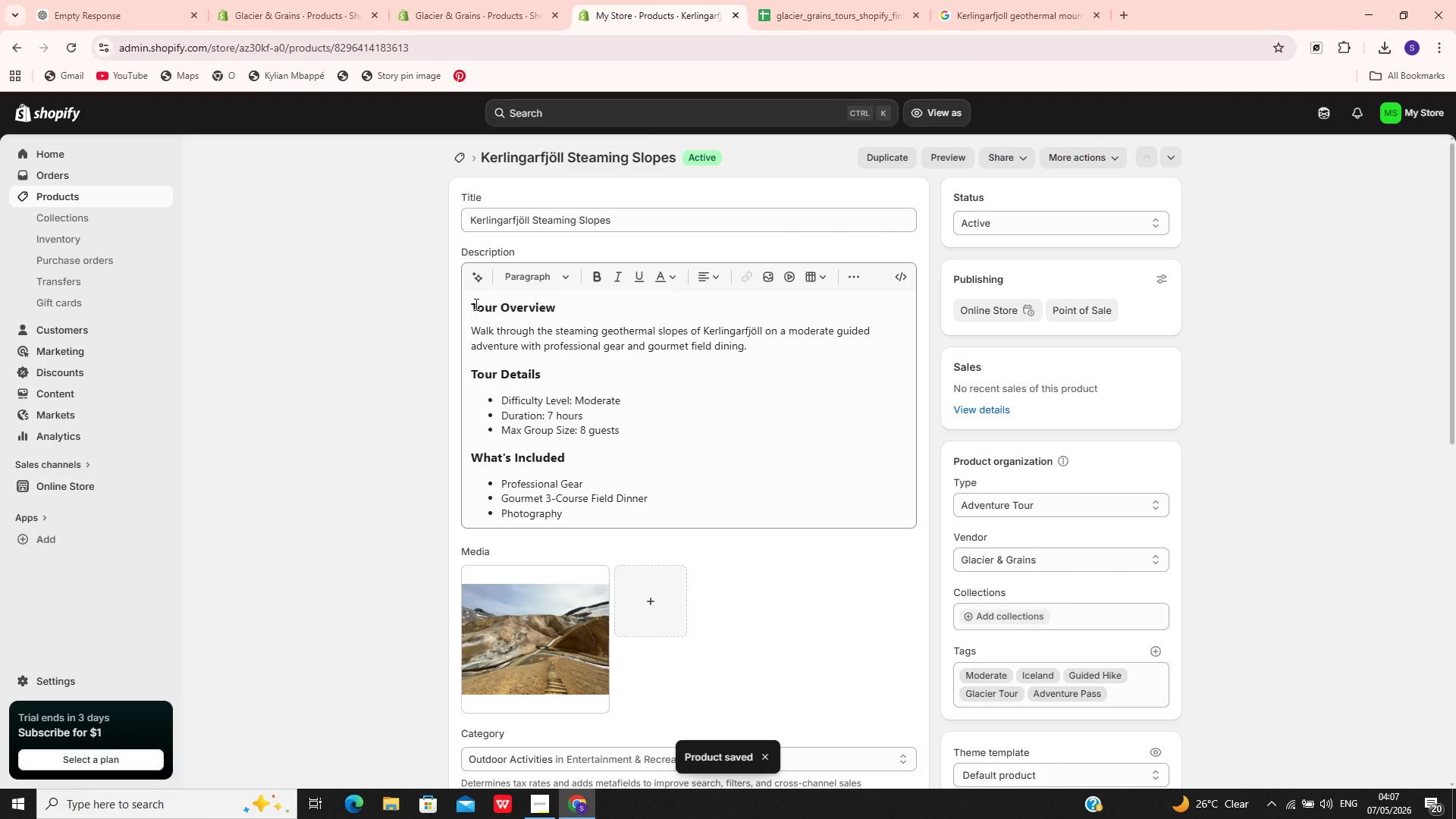 
wait(5.72)
 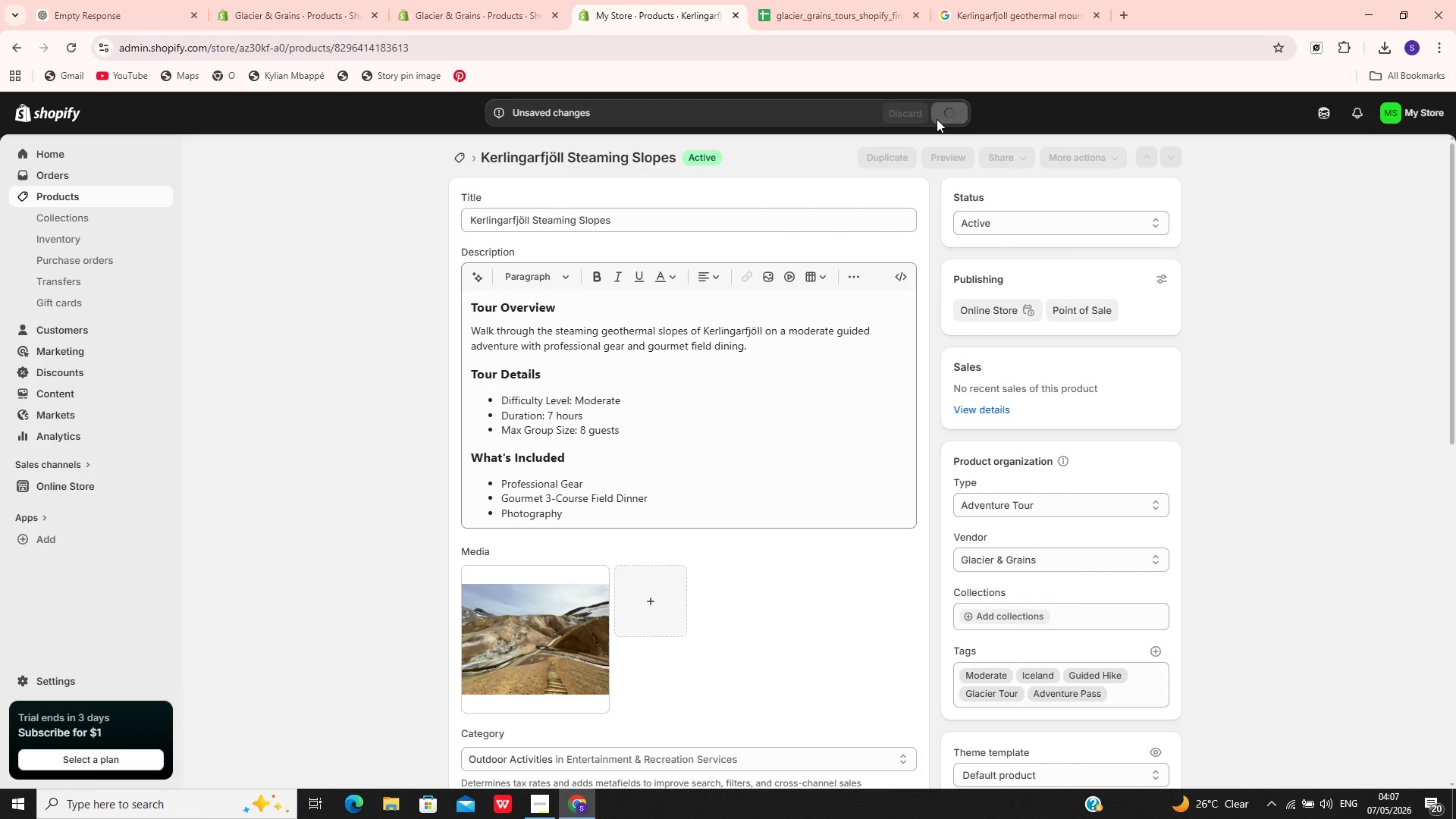 
left_click([110, 197])
 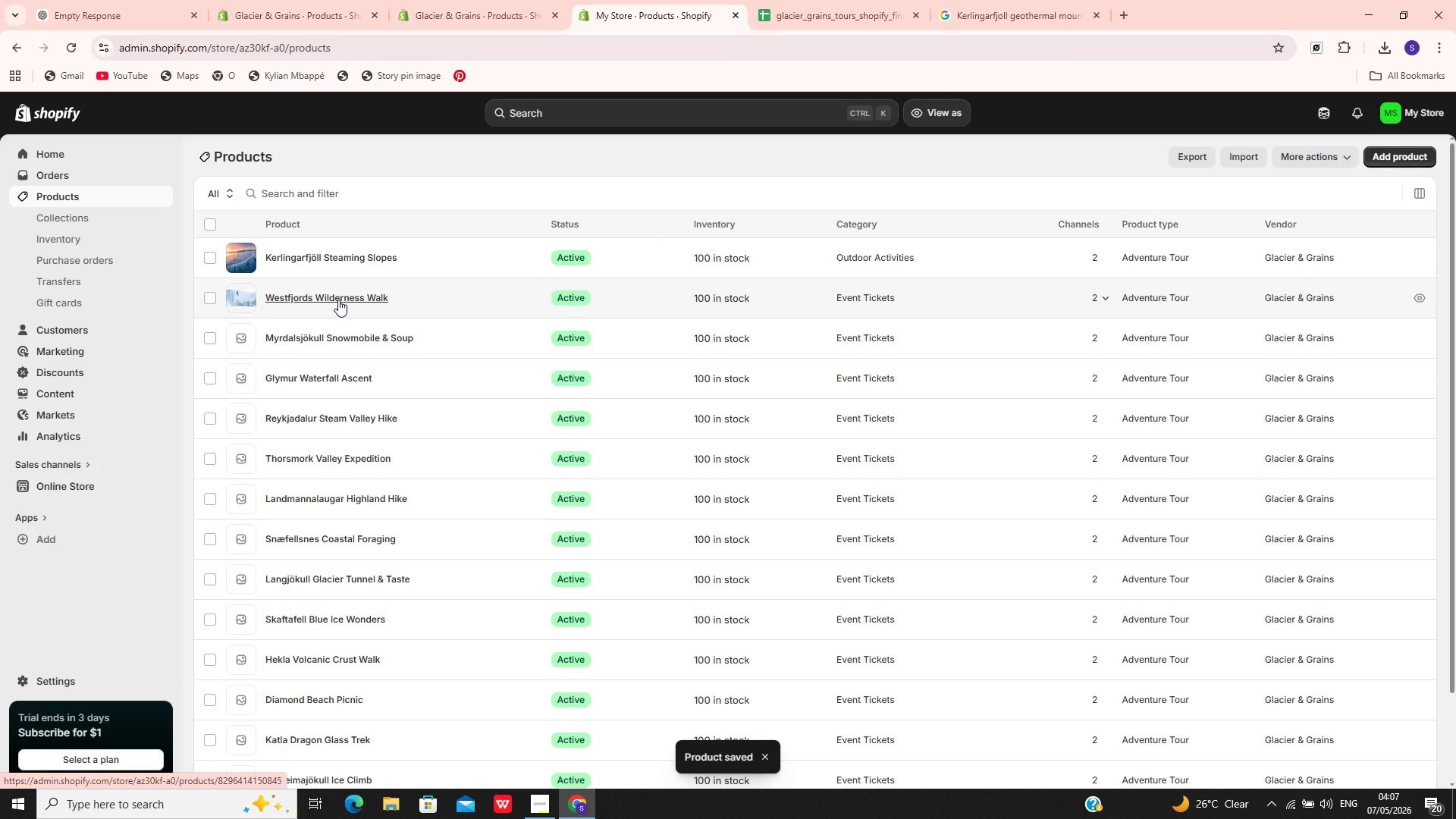 
left_click([470, 303])
 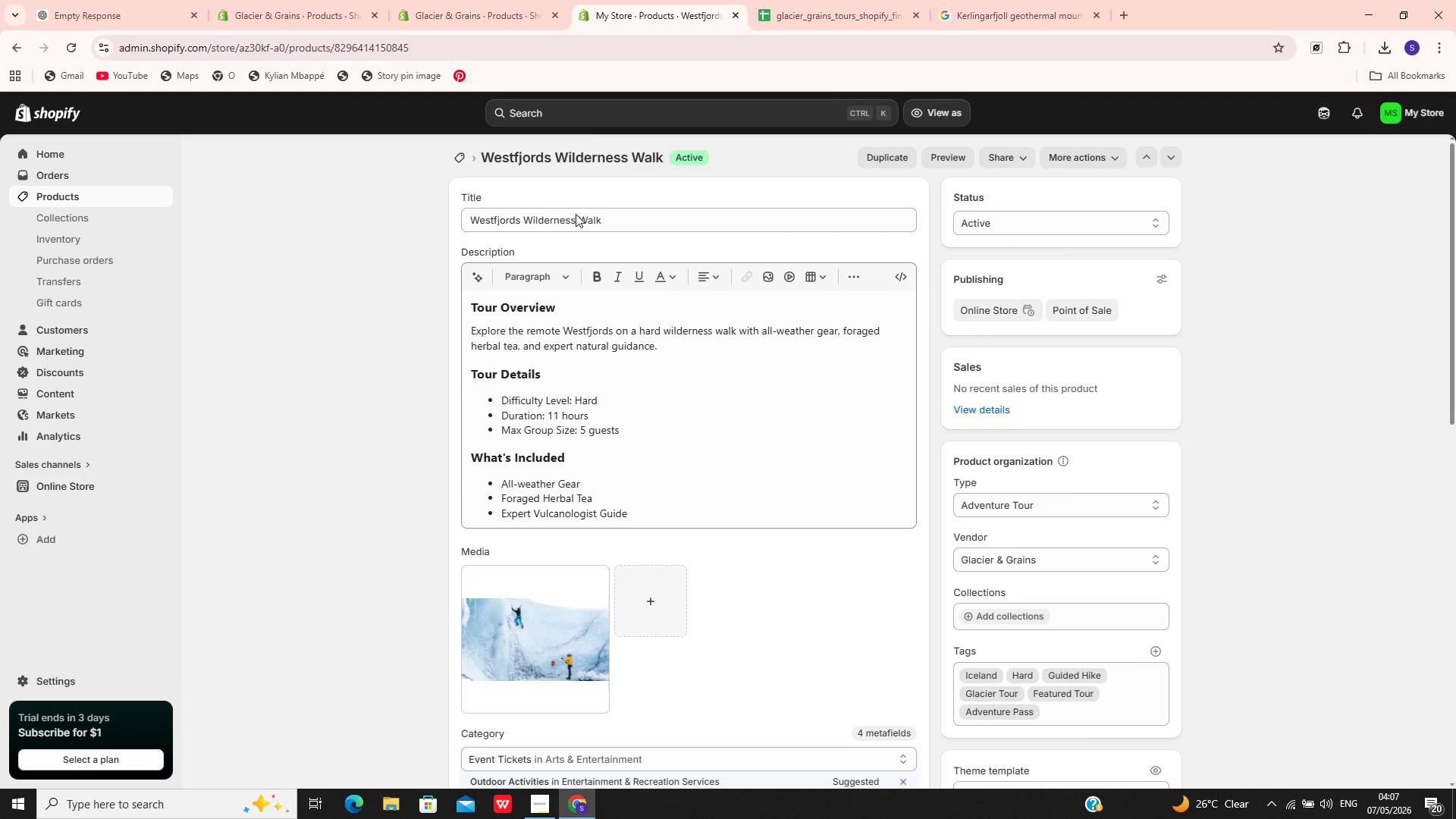 
left_click([616, 215])
 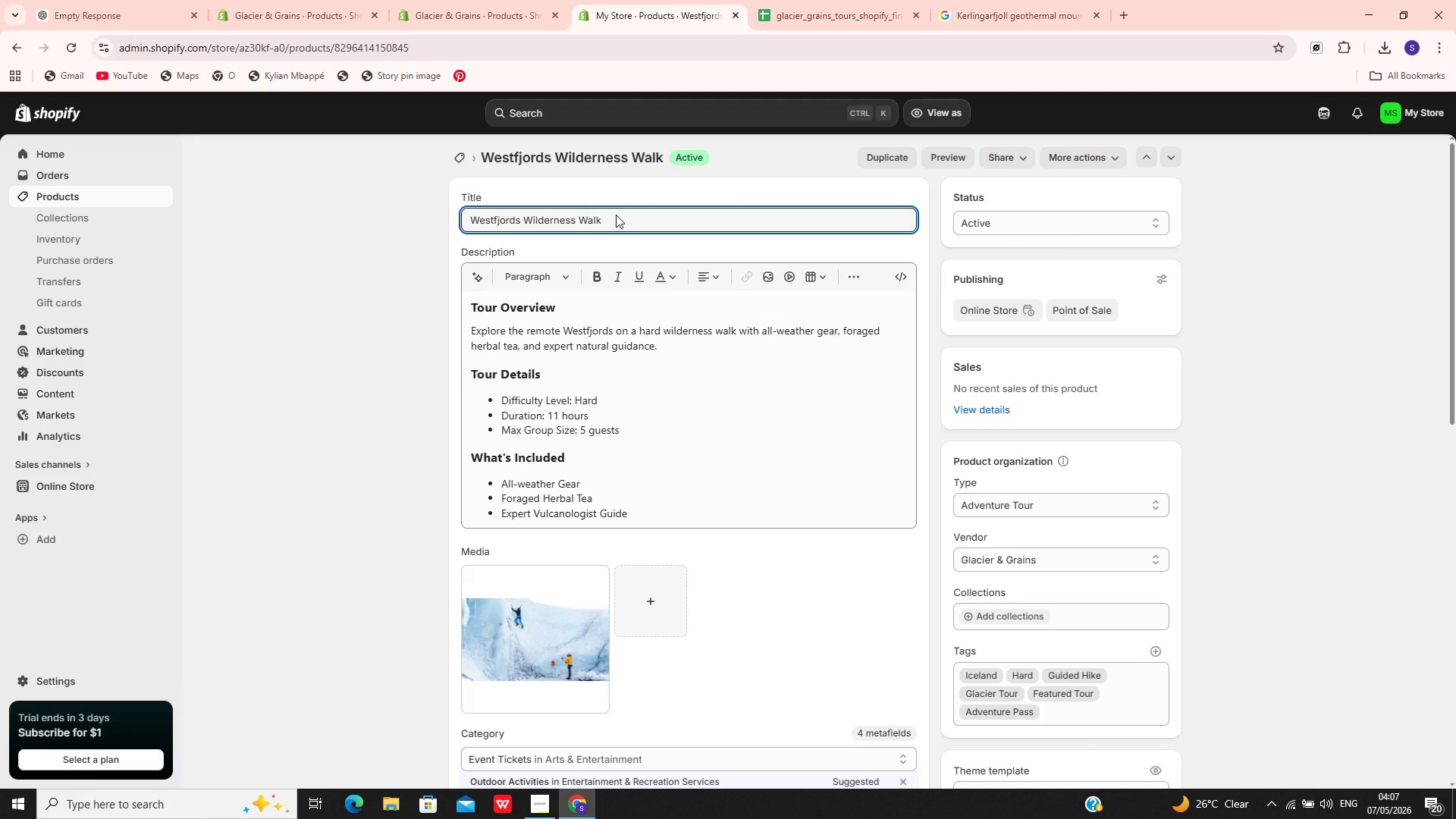 
key(Control+A)
 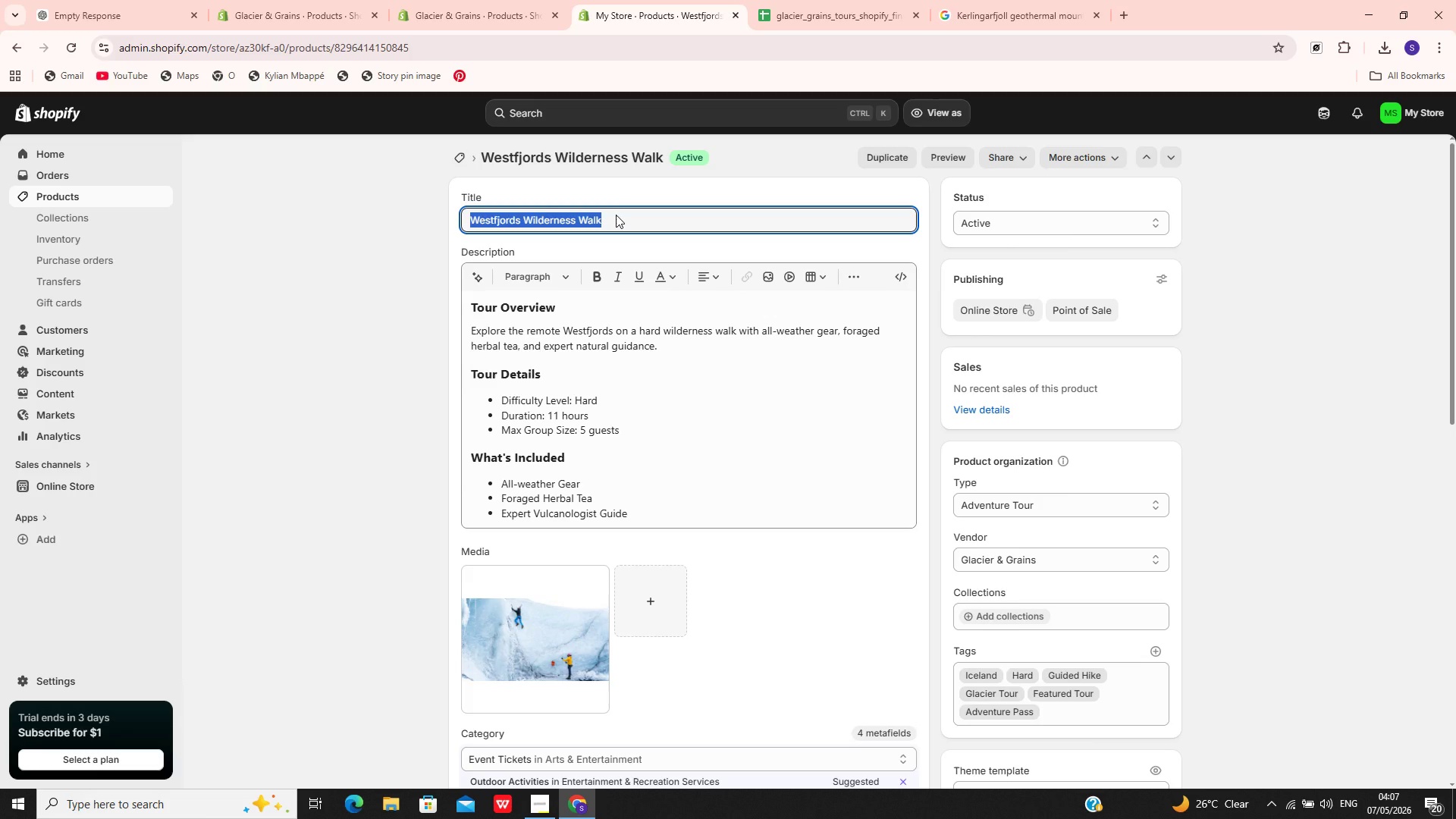 
key(Control+C)
 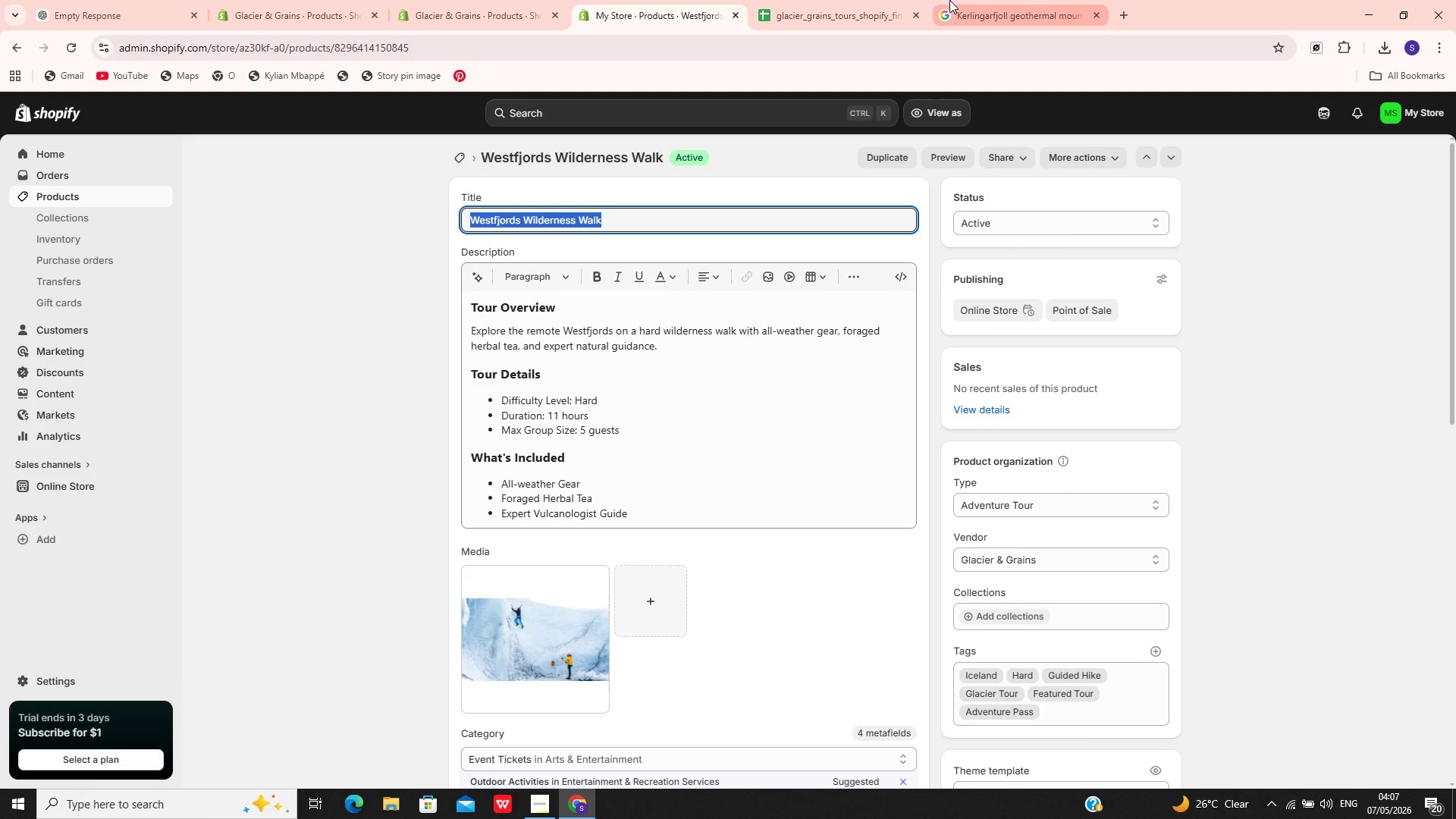 
left_click([965, 3])
 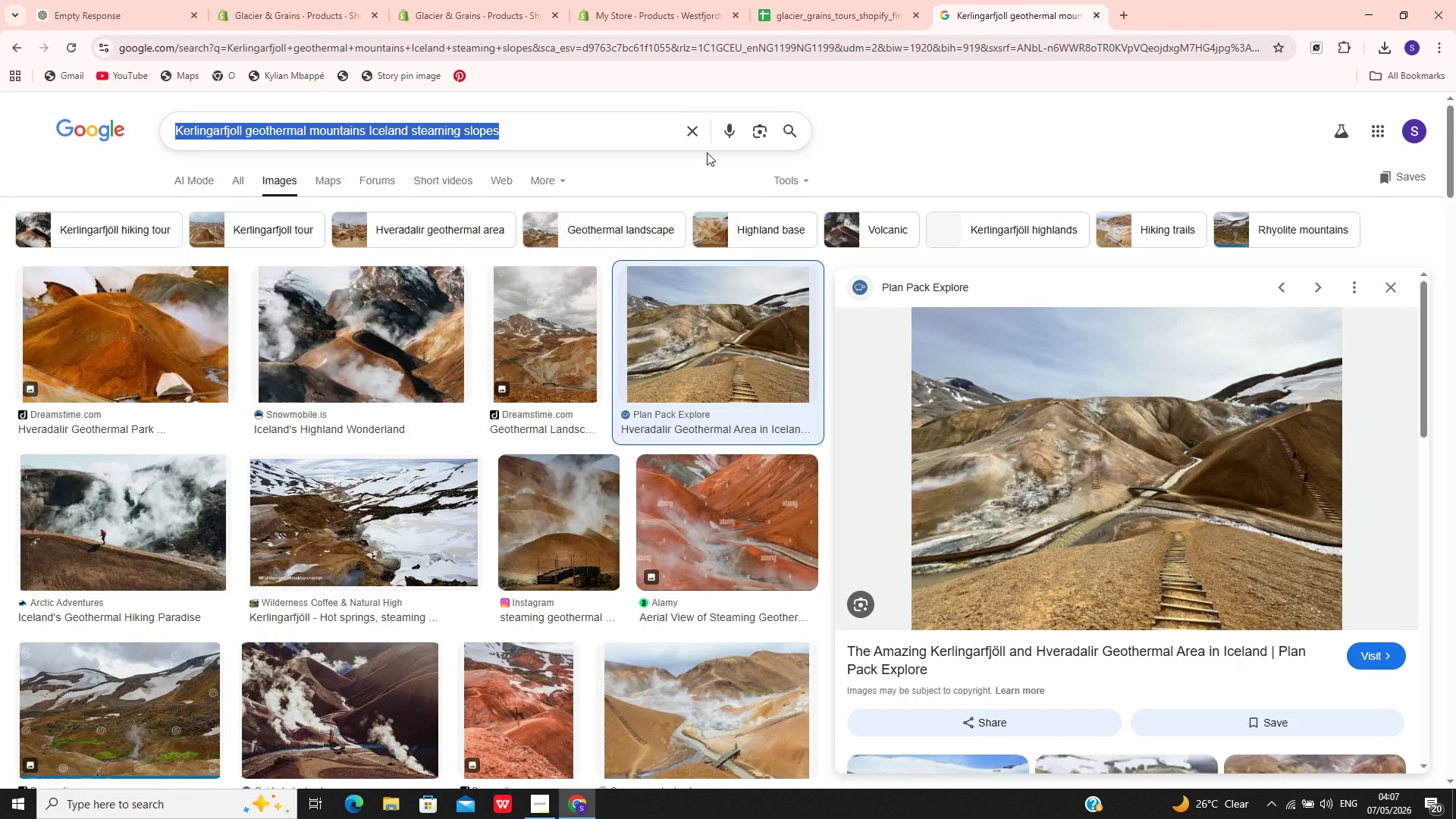 
key(Control+V)
 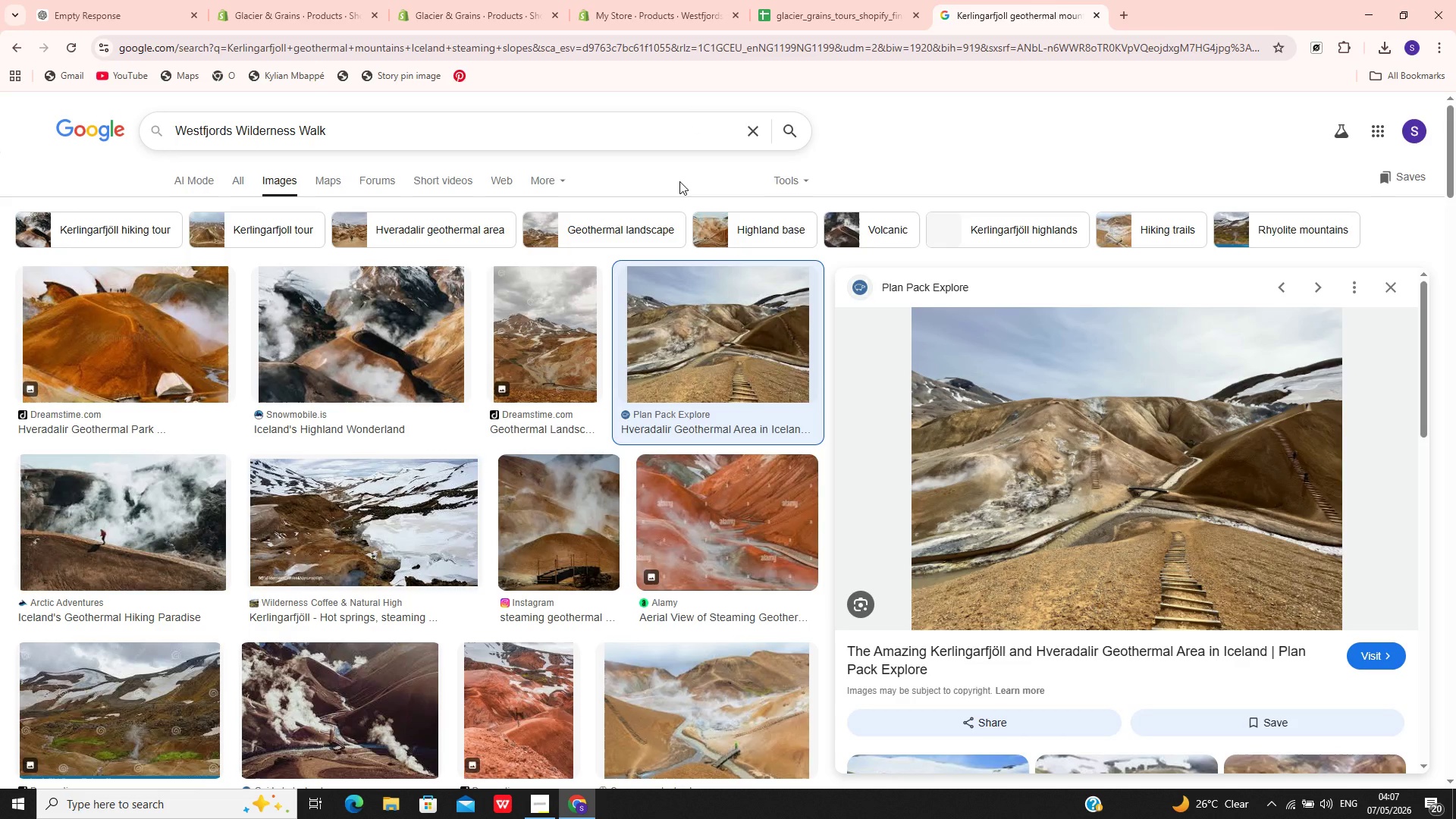 
key(Control+Enter)
 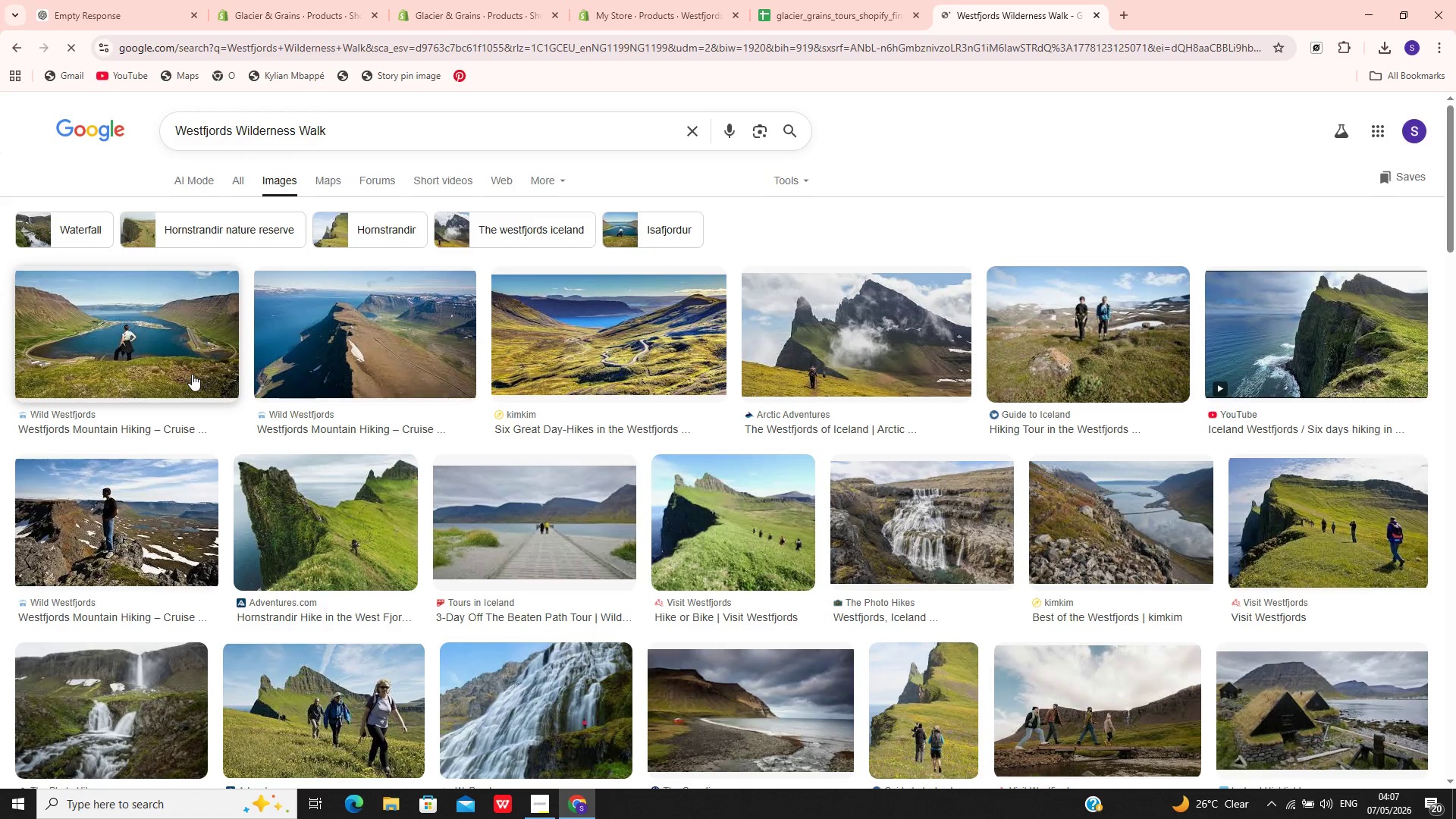 
left_click([178, 353])
 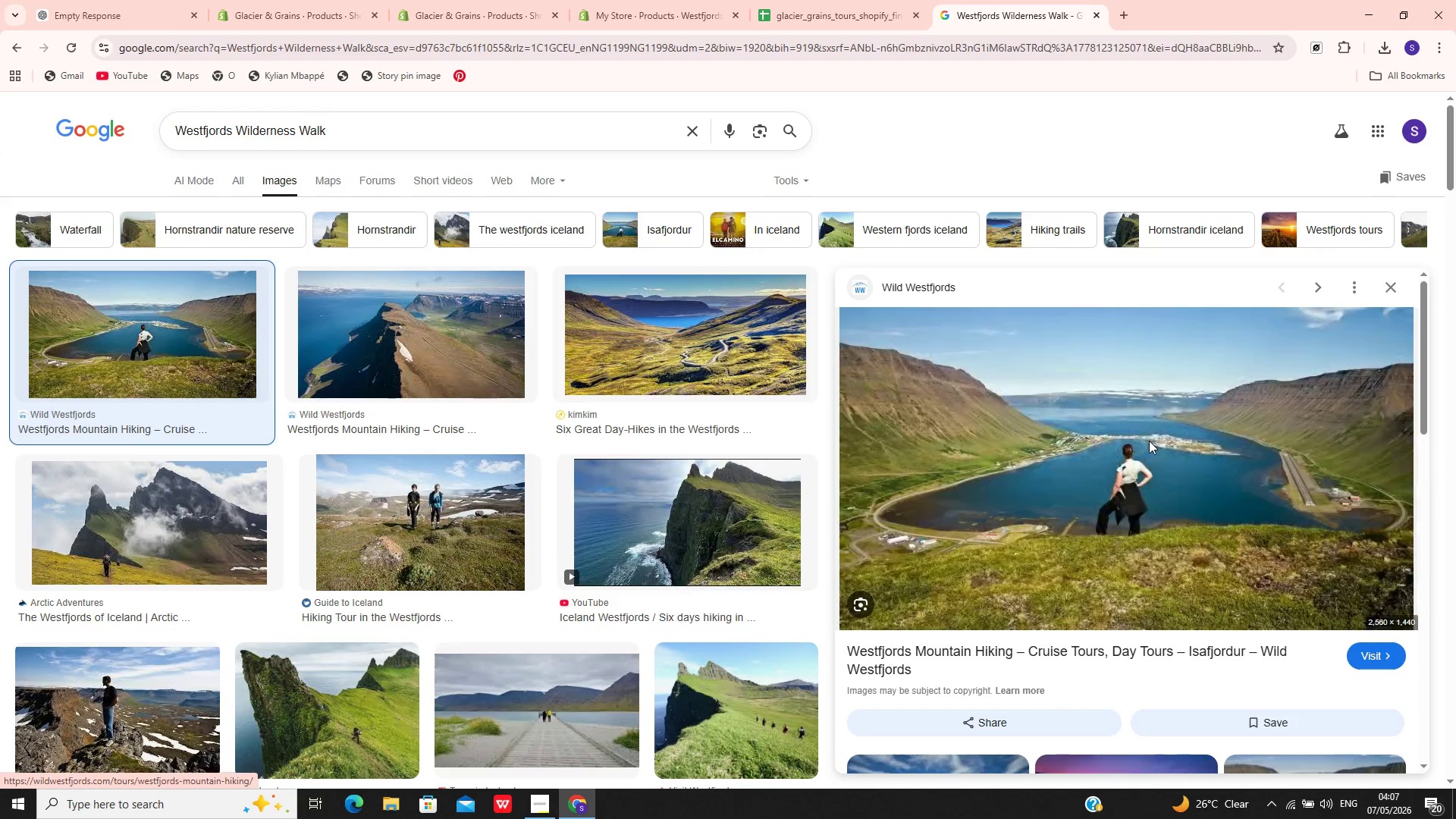 
right_click([1149, 441])
 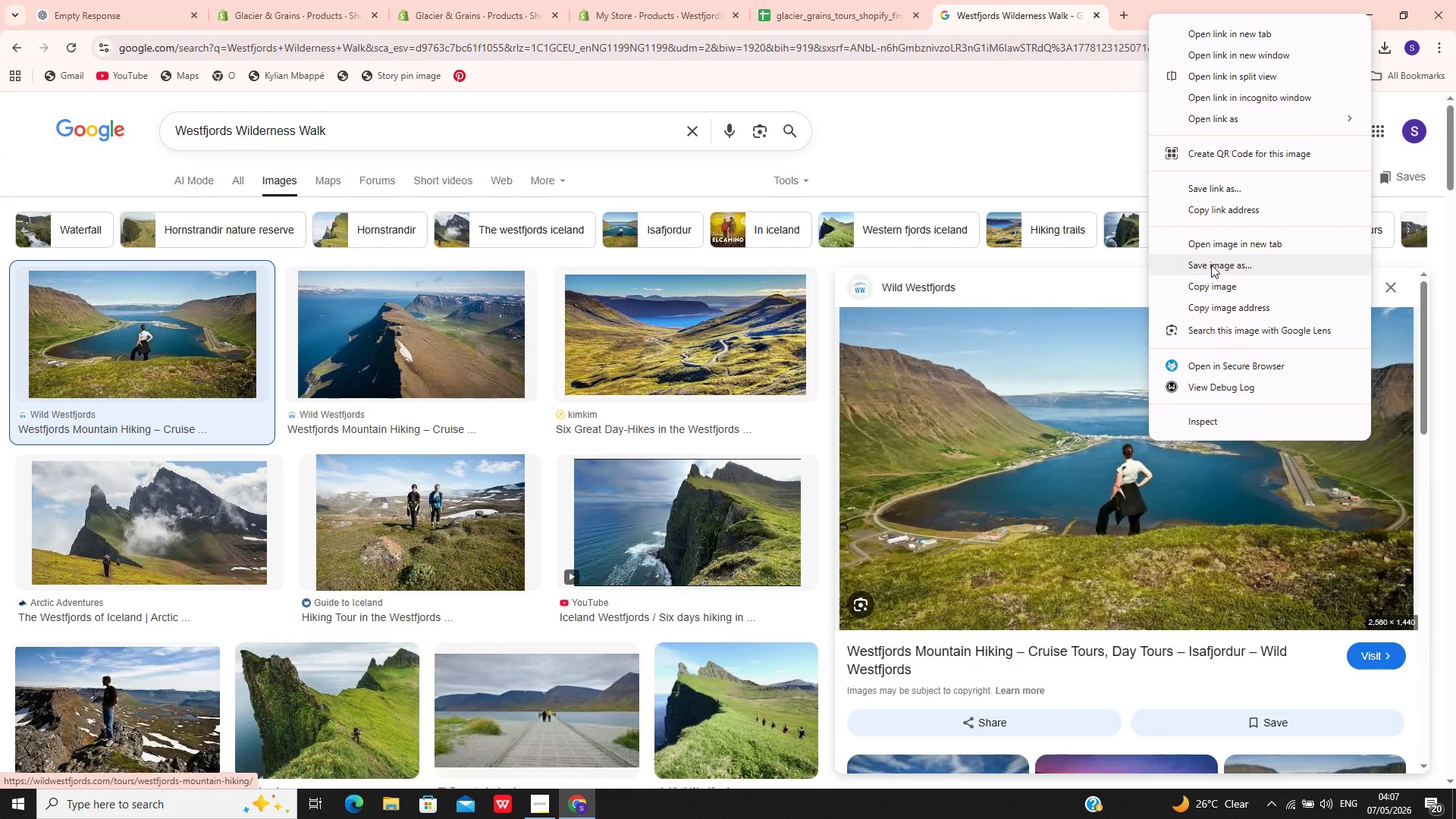 
left_click([1212, 263])
 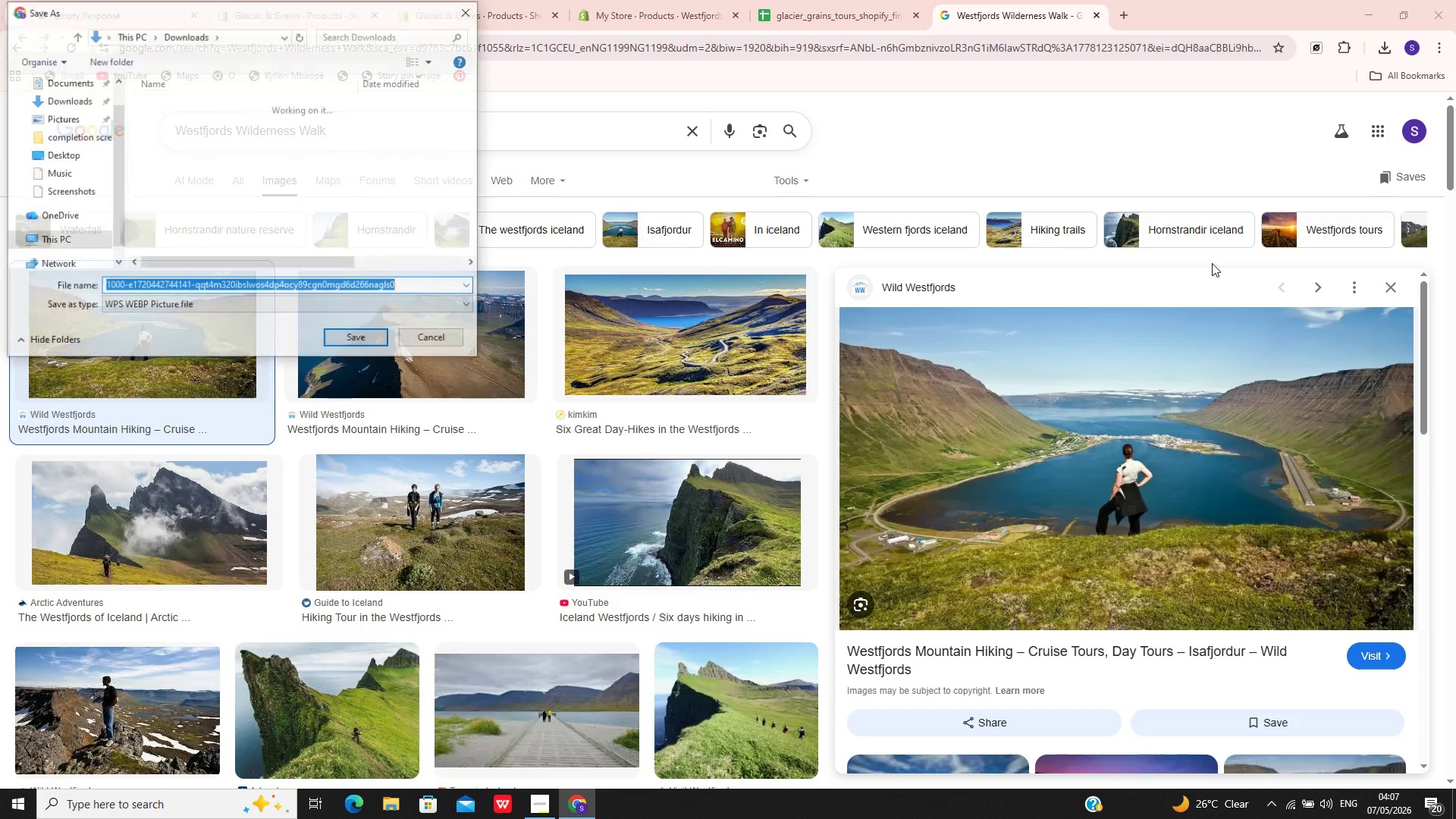 
key(Enter)
 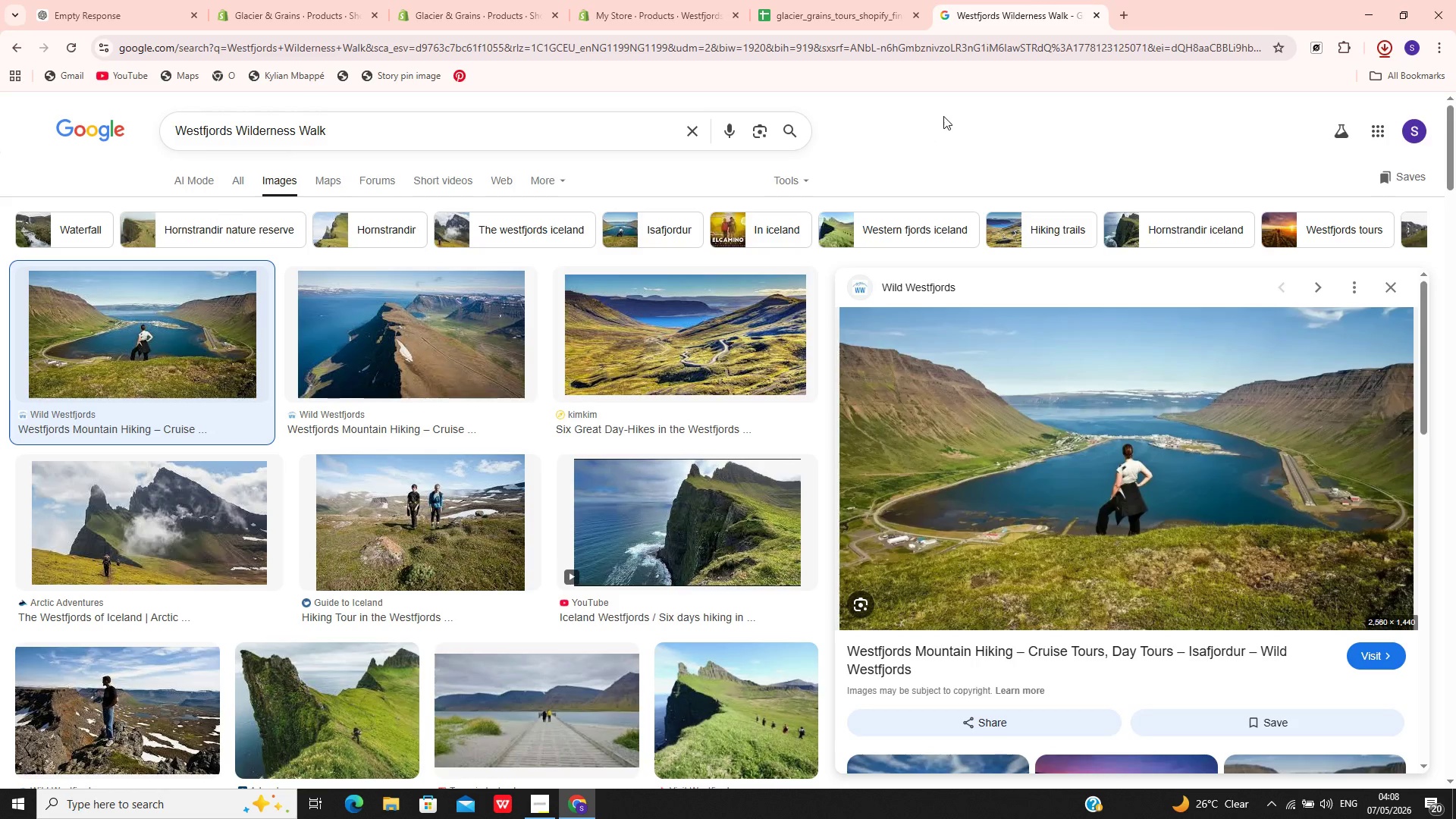 
mouse_move([818, -1])
 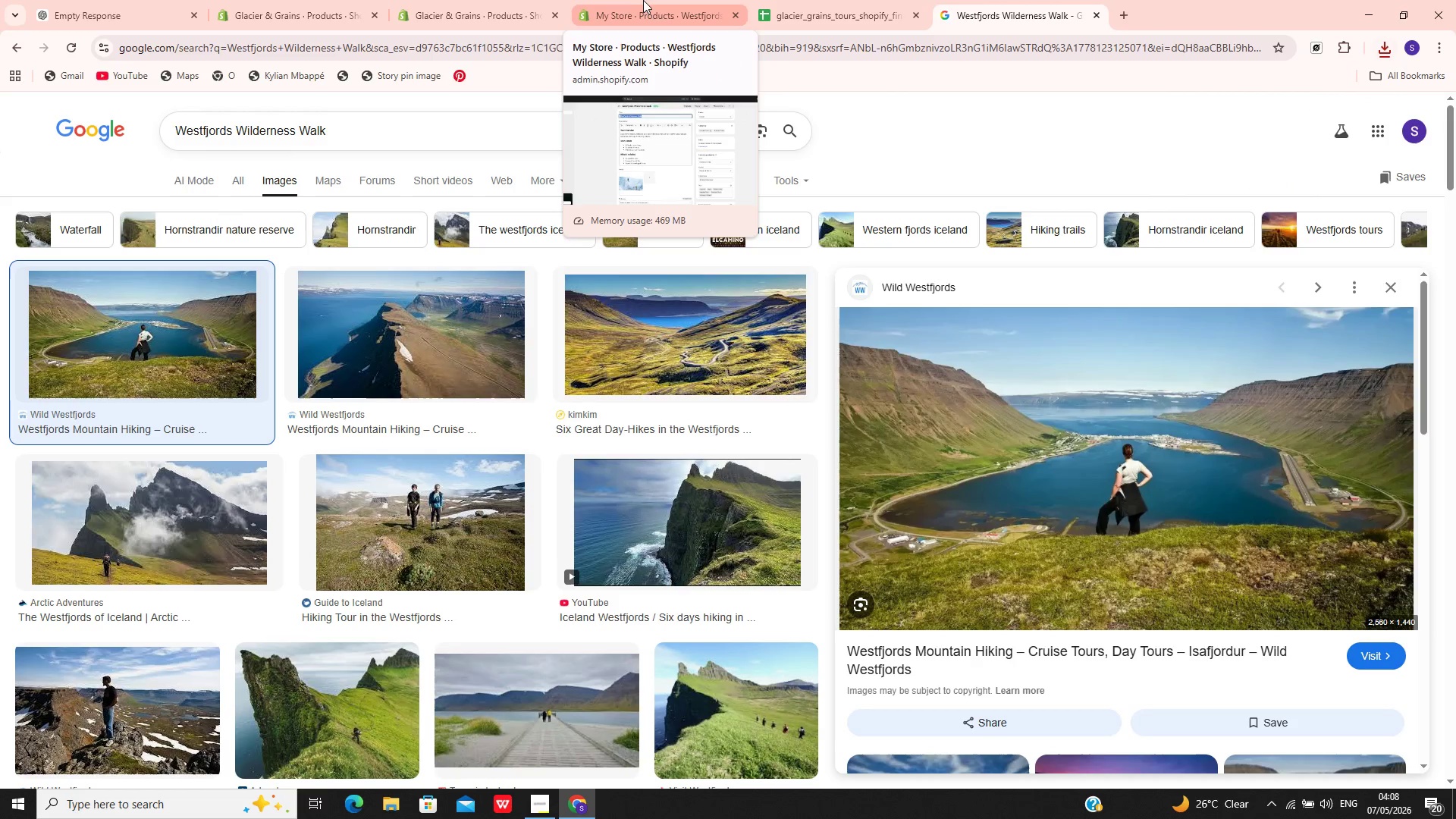 
left_click([644, 0])
 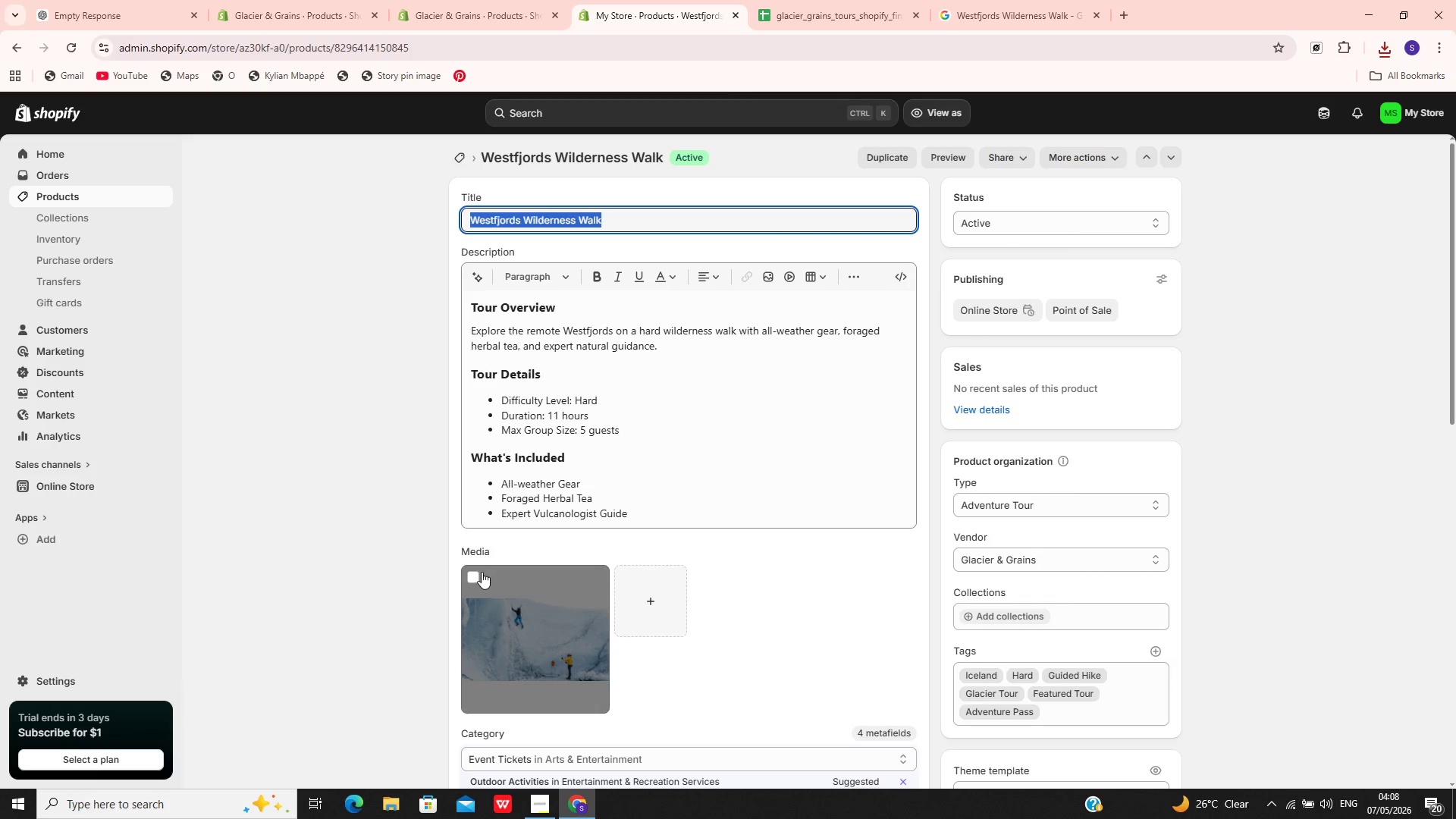 
left_click([469, 580])
 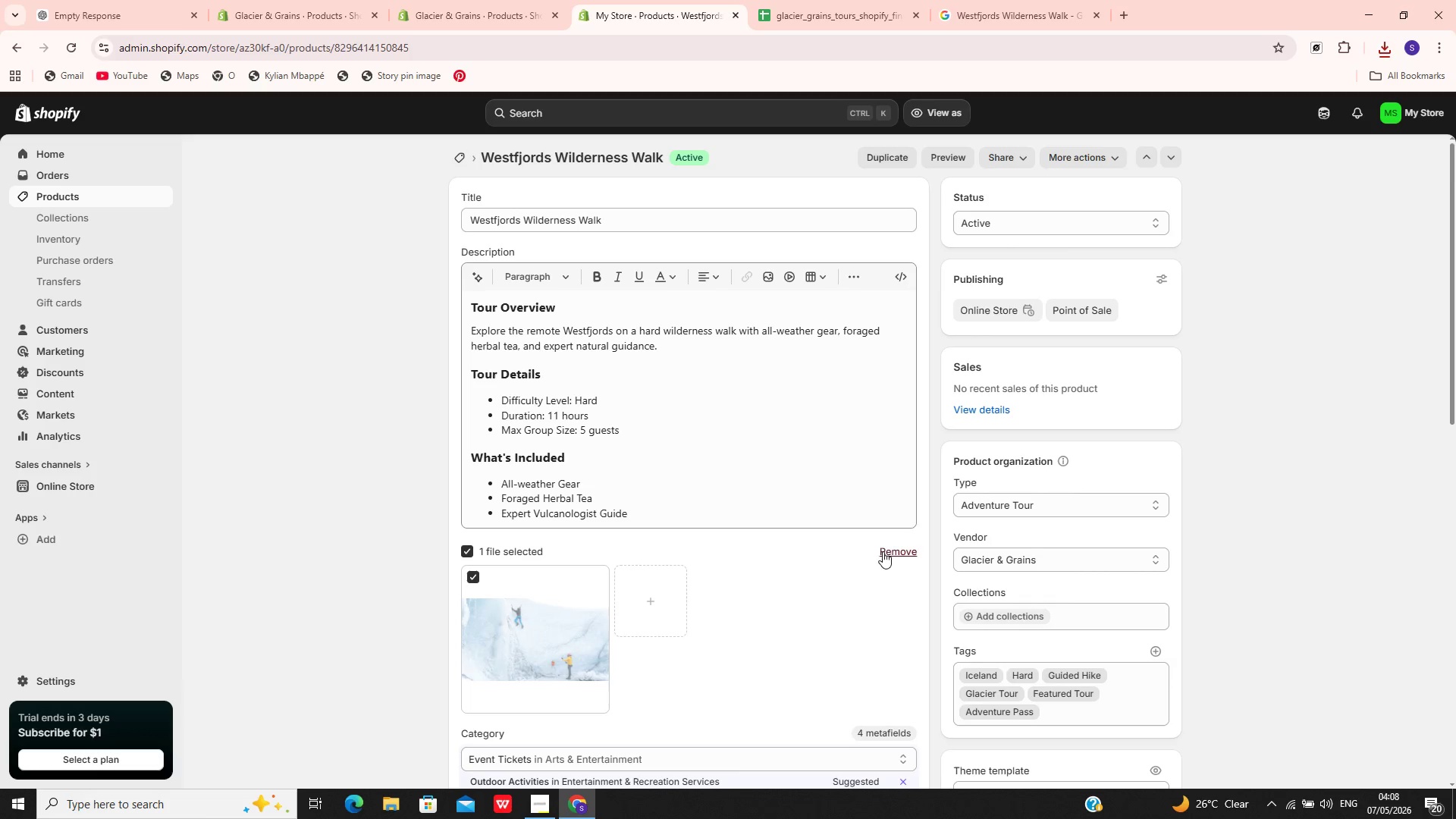 
left_click([890, 544])
 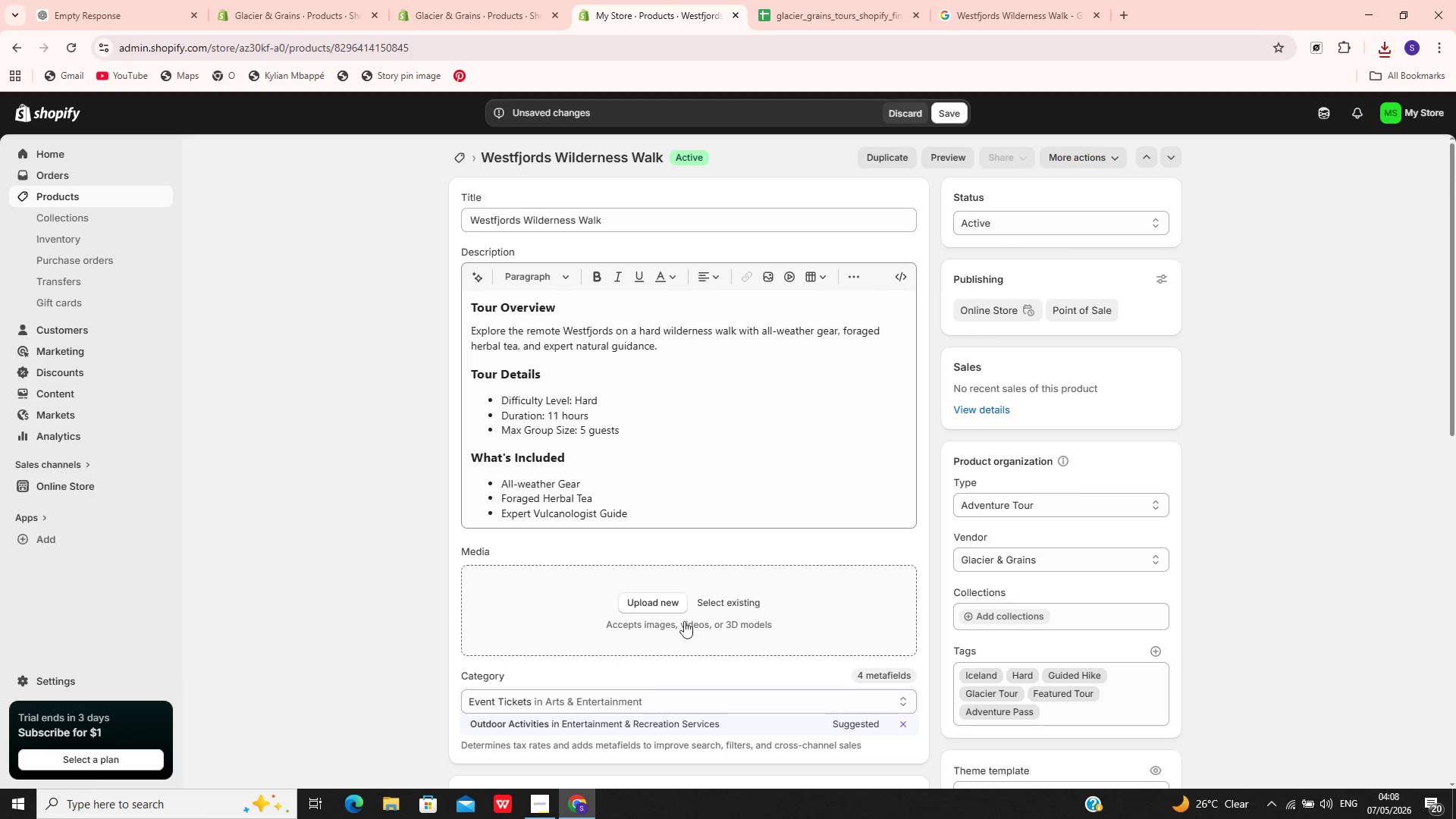 
left_click([653, 603])
 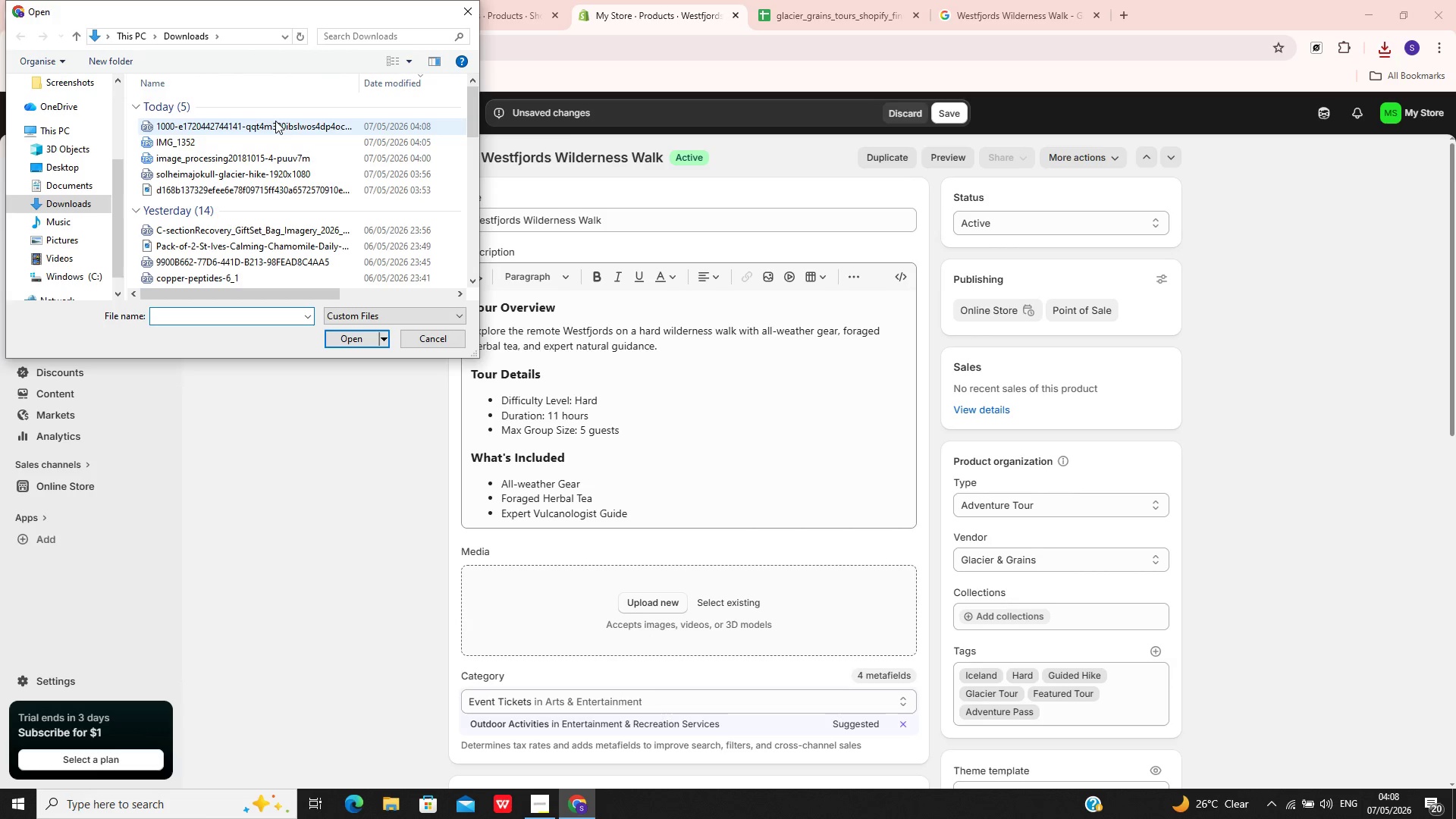 
left_click([275, 121])
 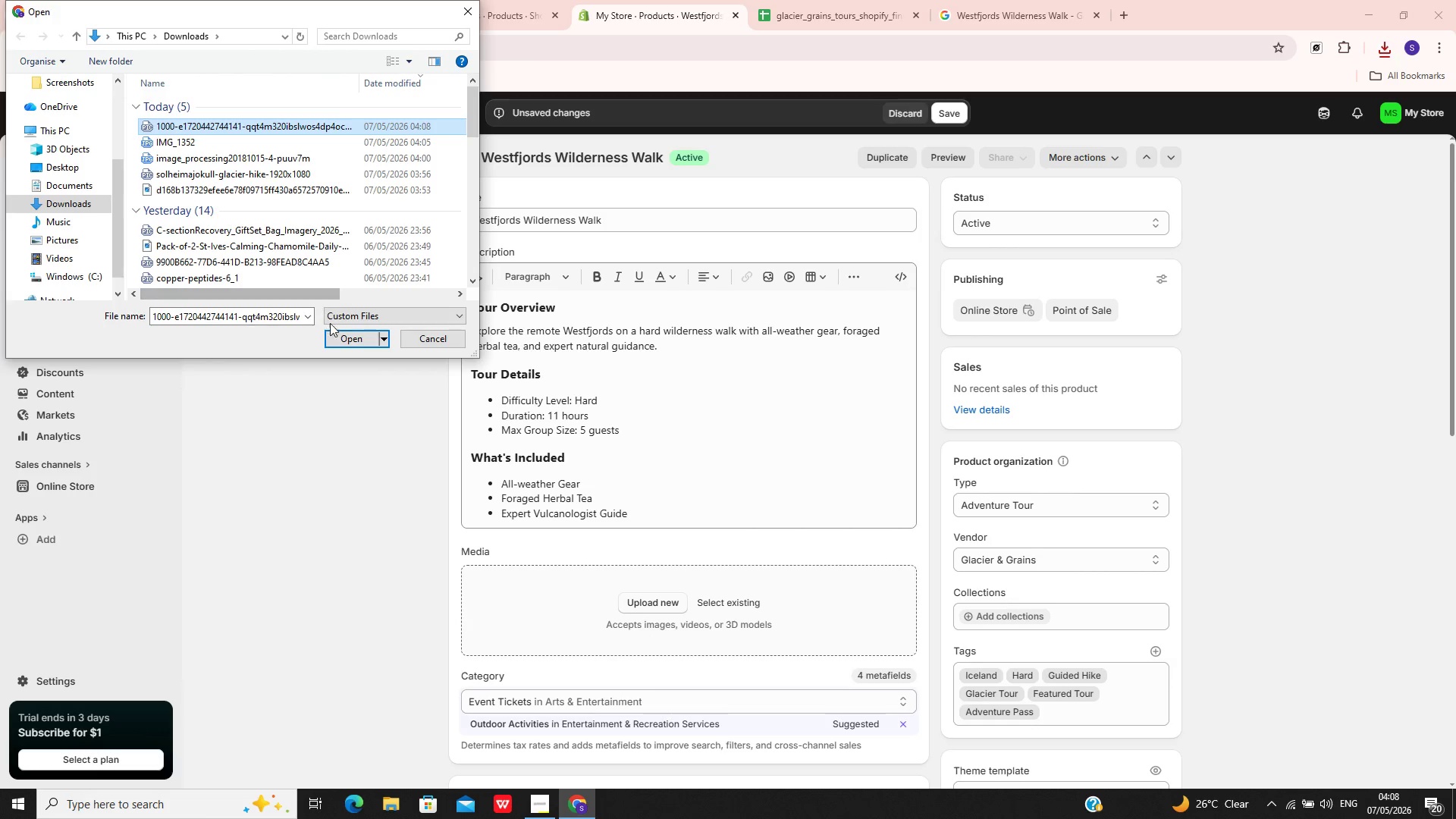 
left_click([340, 336])
 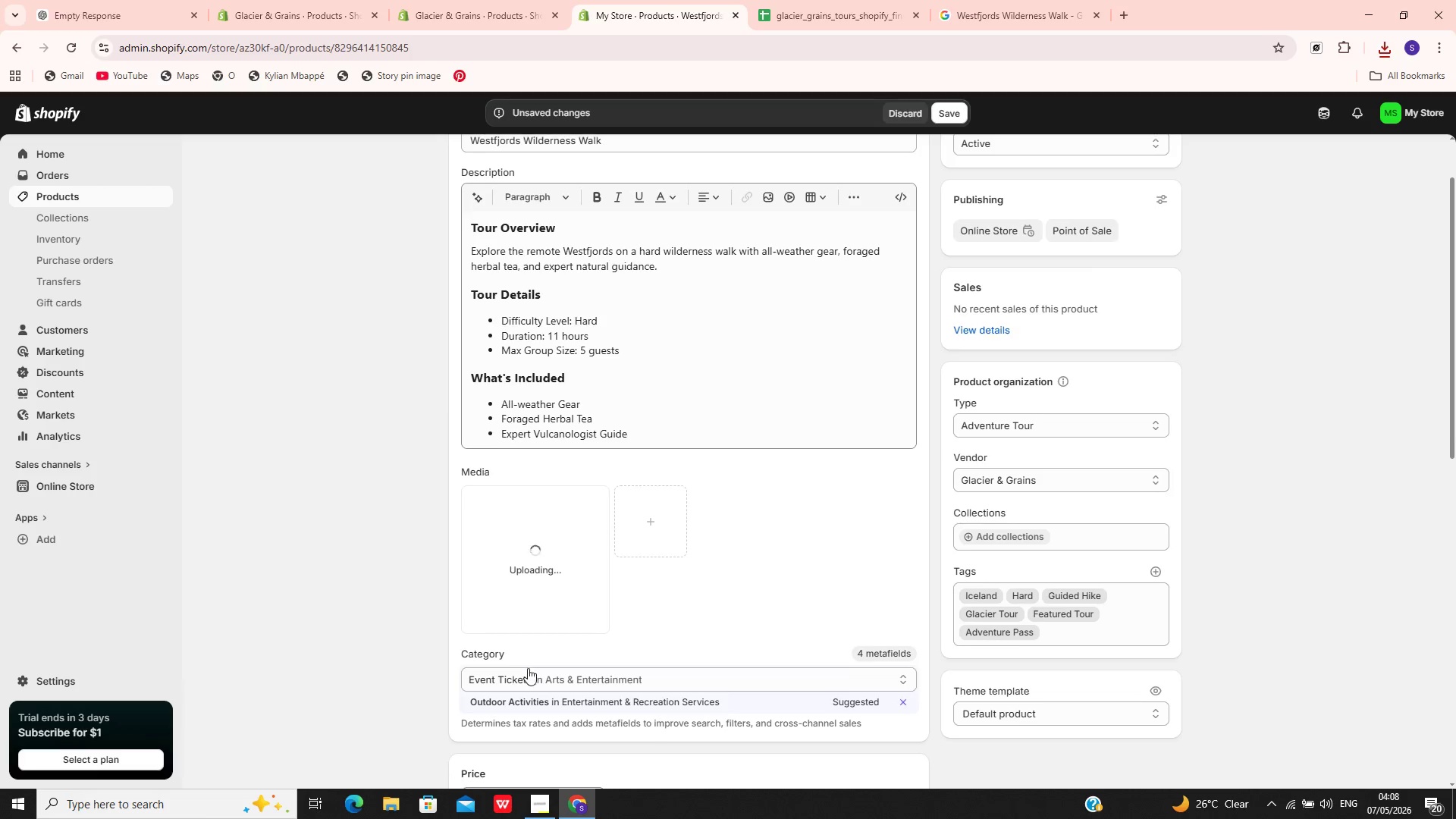 
left_click([523, 695])
 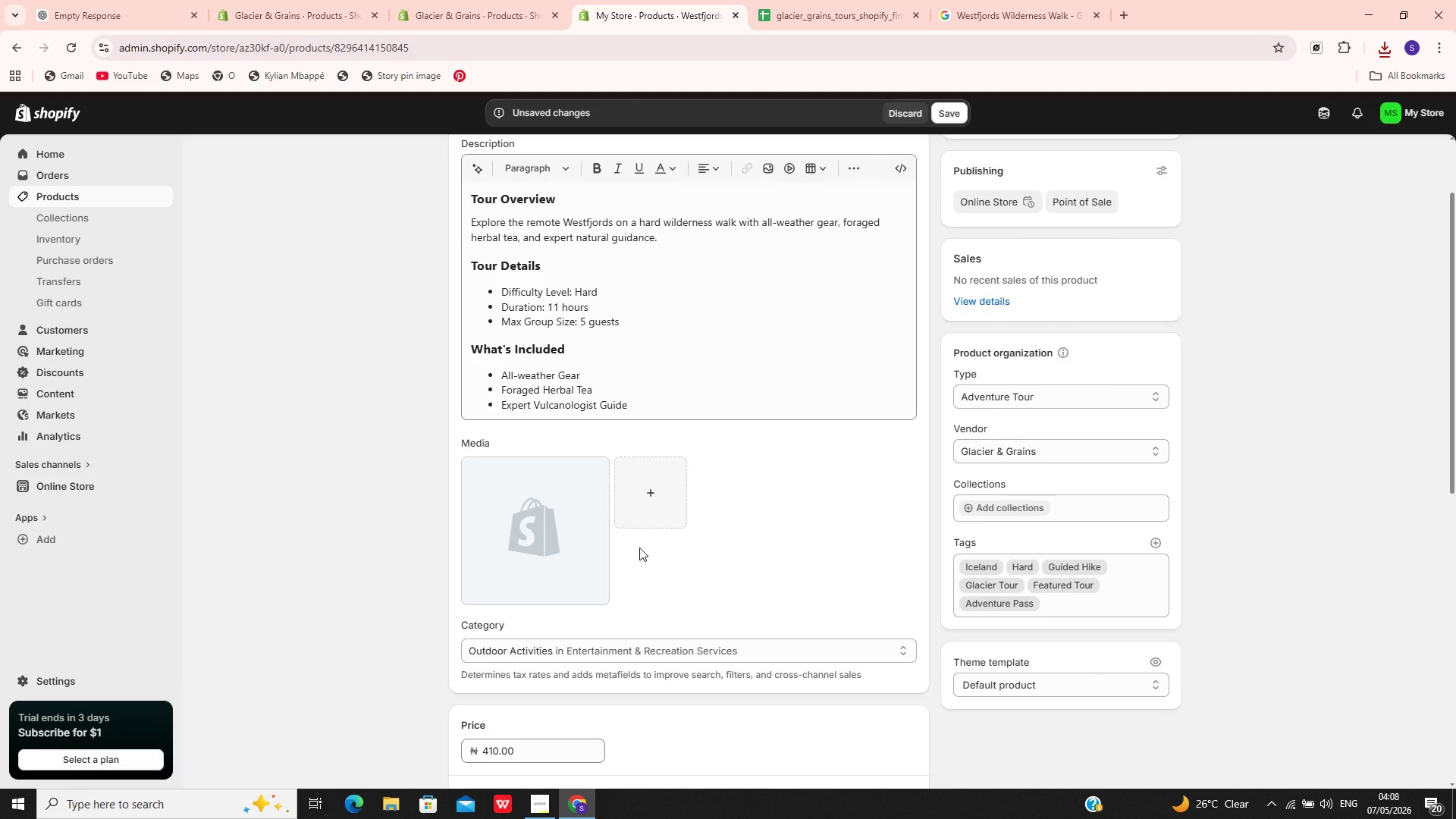 
wait(6.36)
 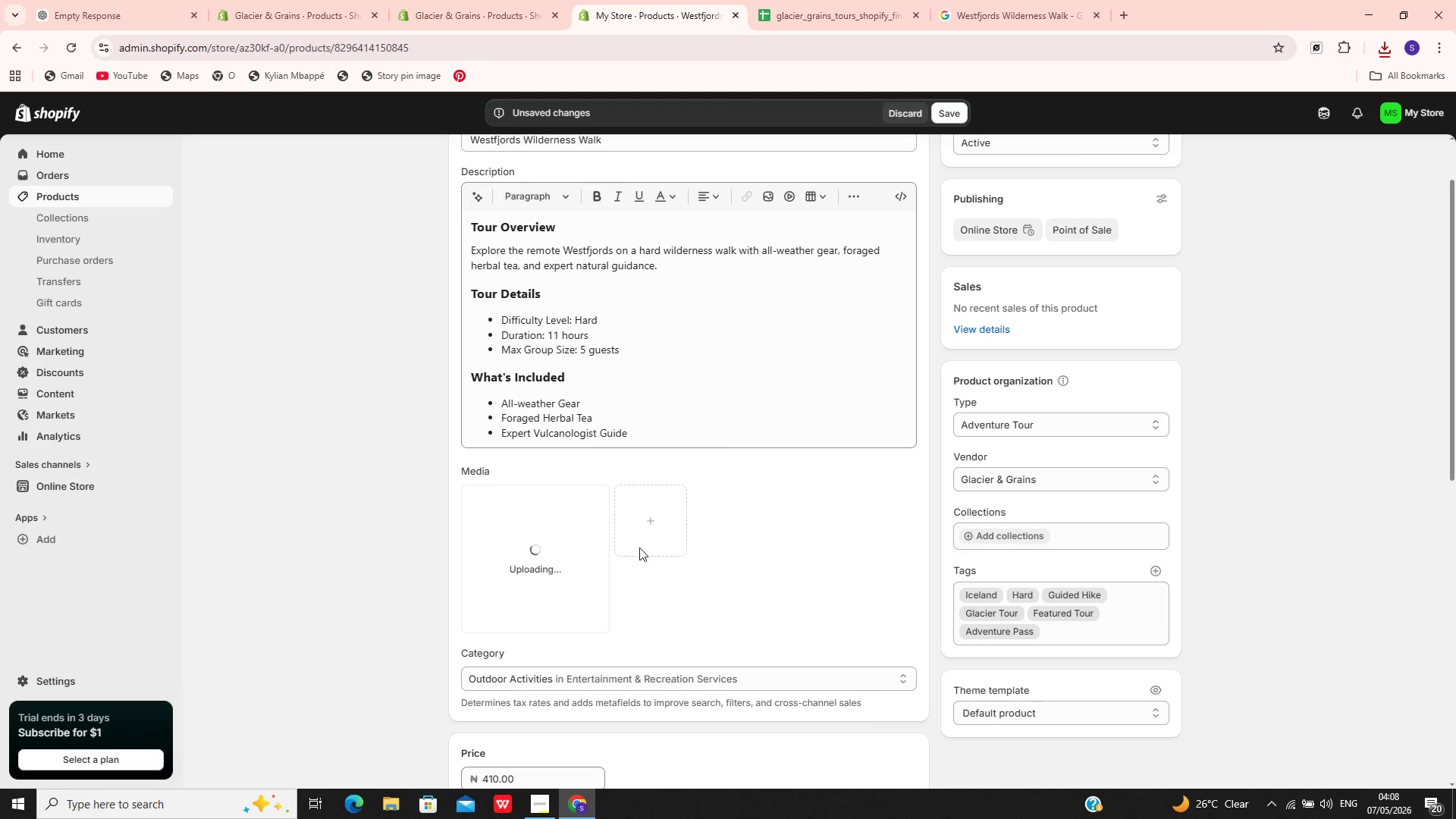 
left_click([546, 535])
 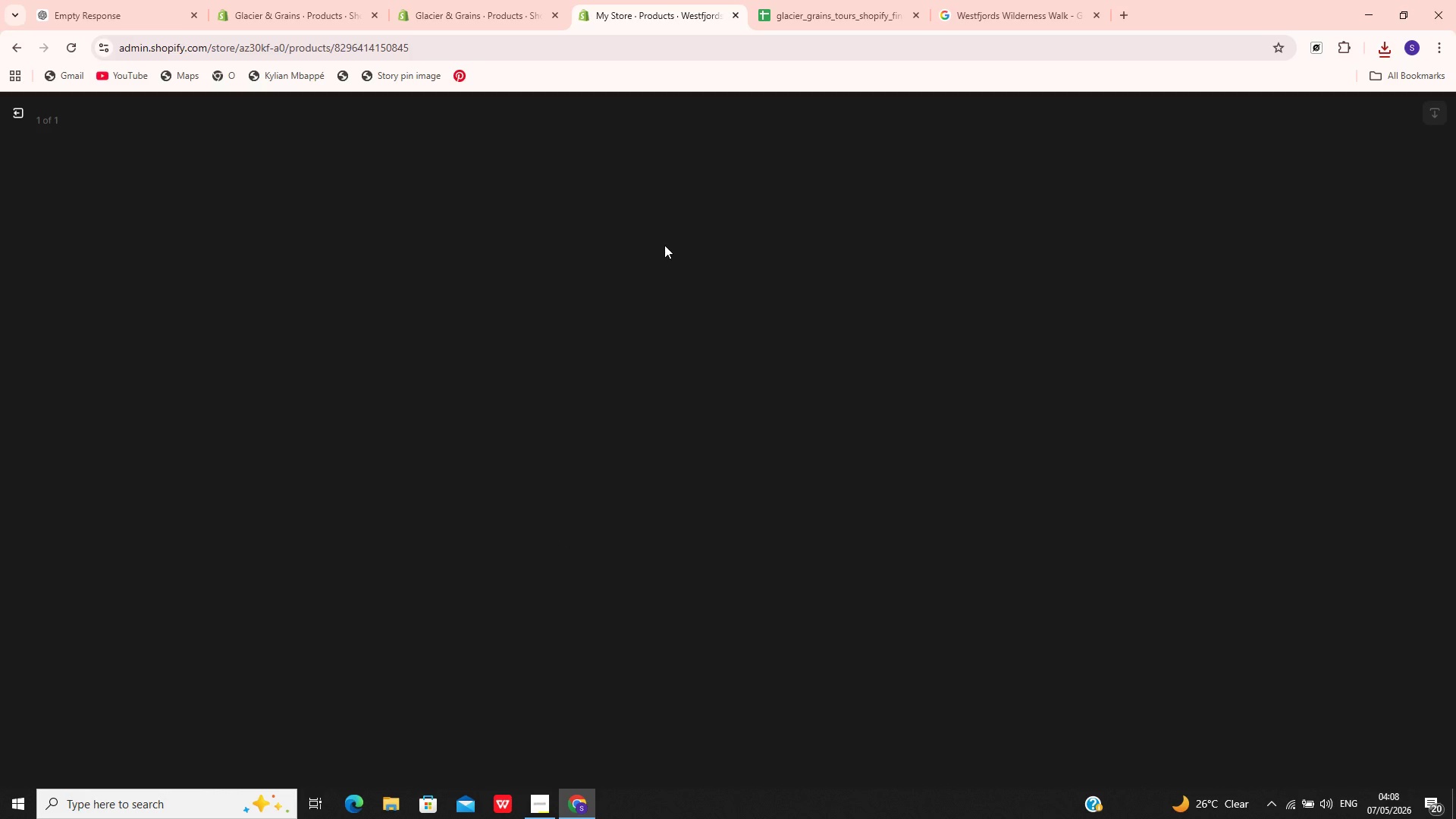 
wait(9.19)
 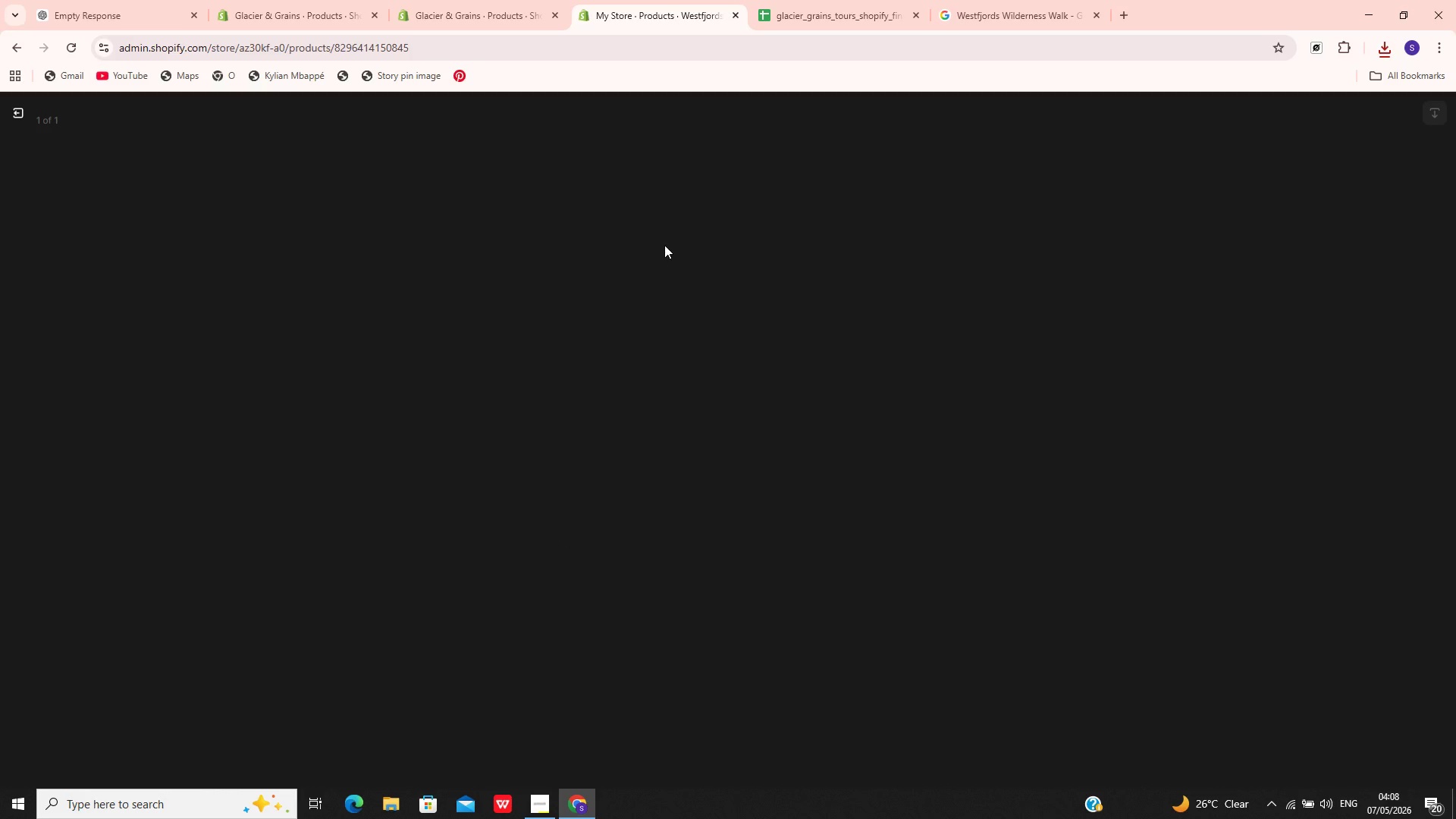 
left_click([1257, 243])
 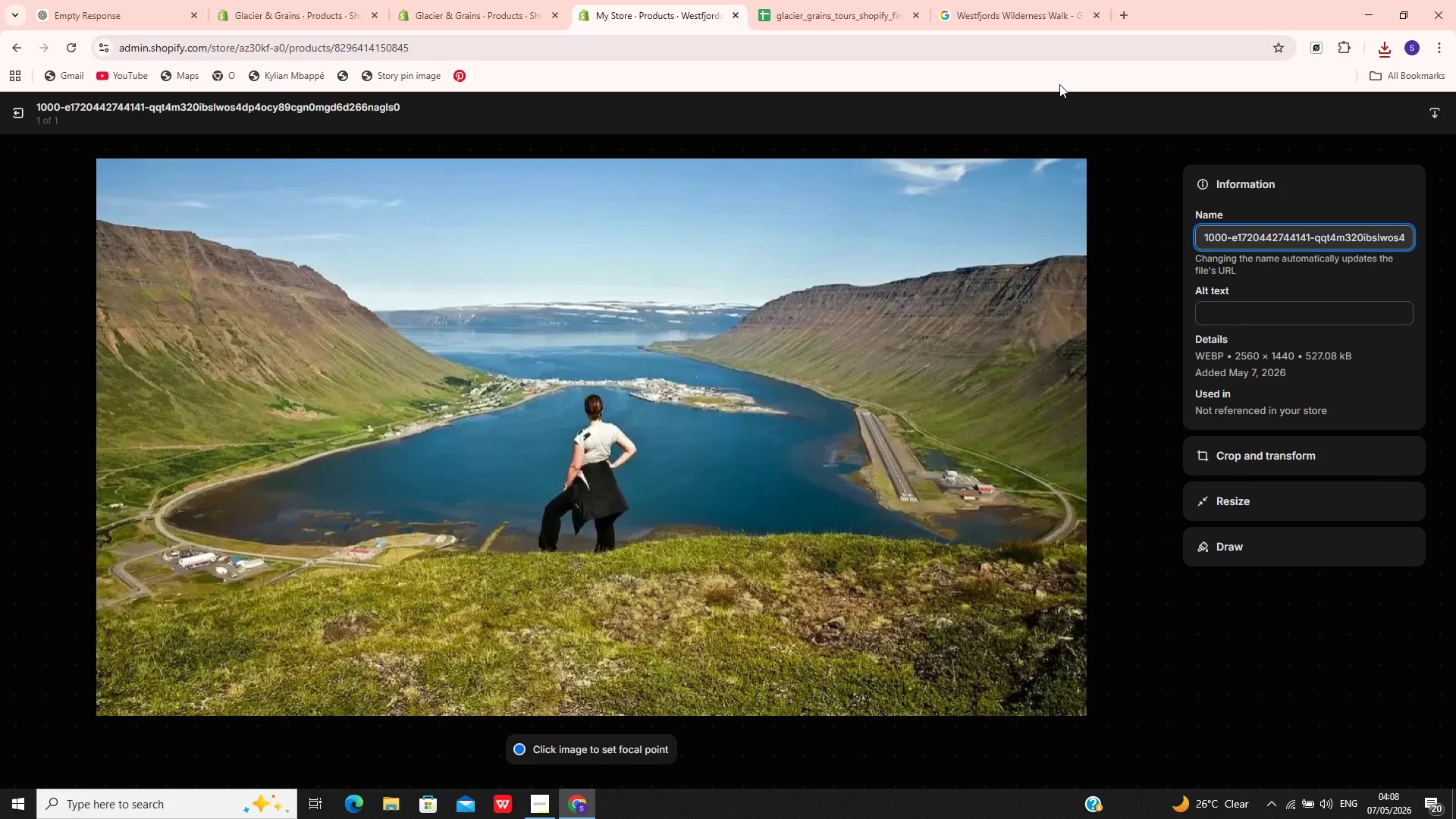 
key(Control+A)
 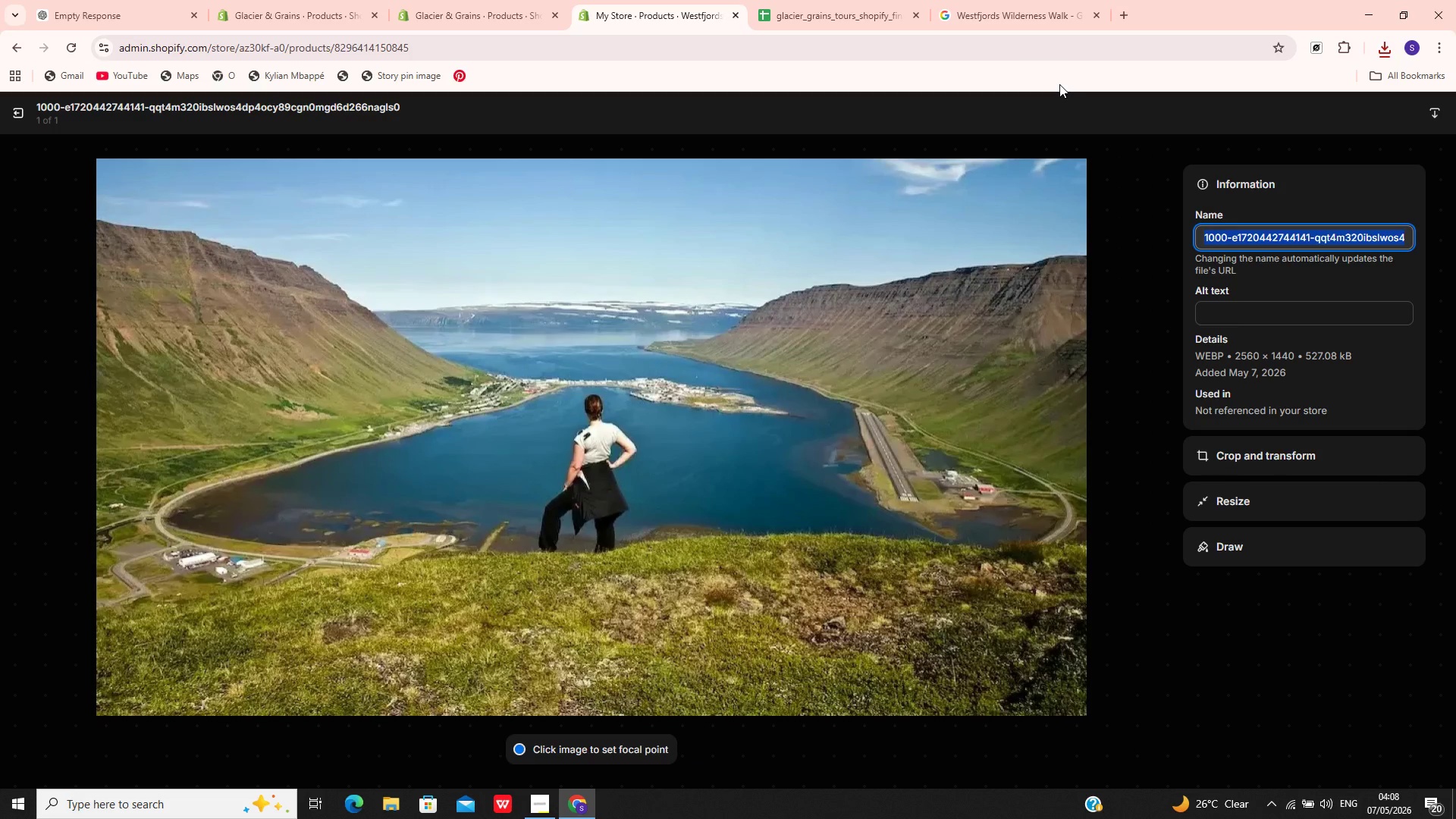 
key(Control+V)
 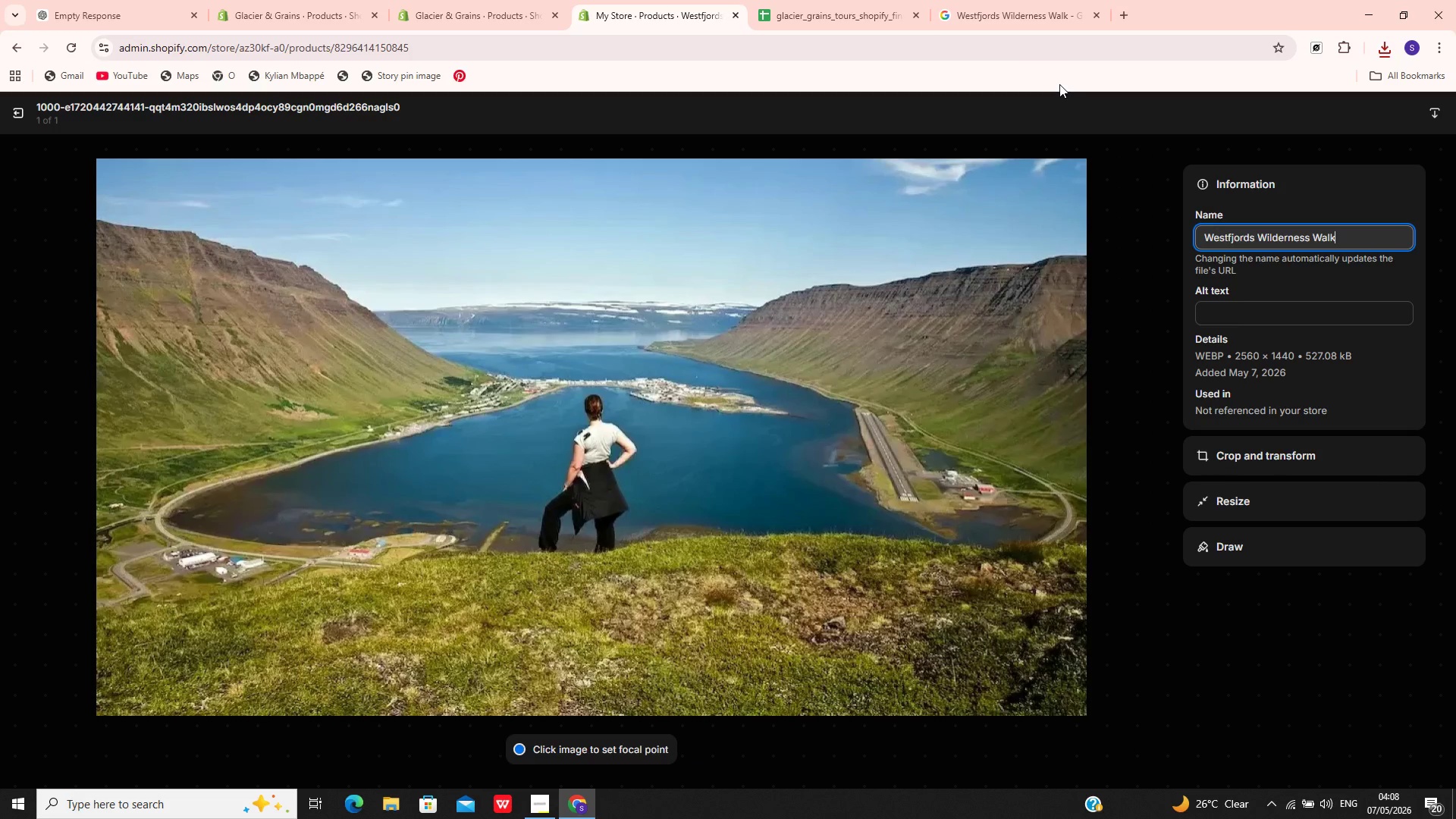 
left_click([1059, 84])
 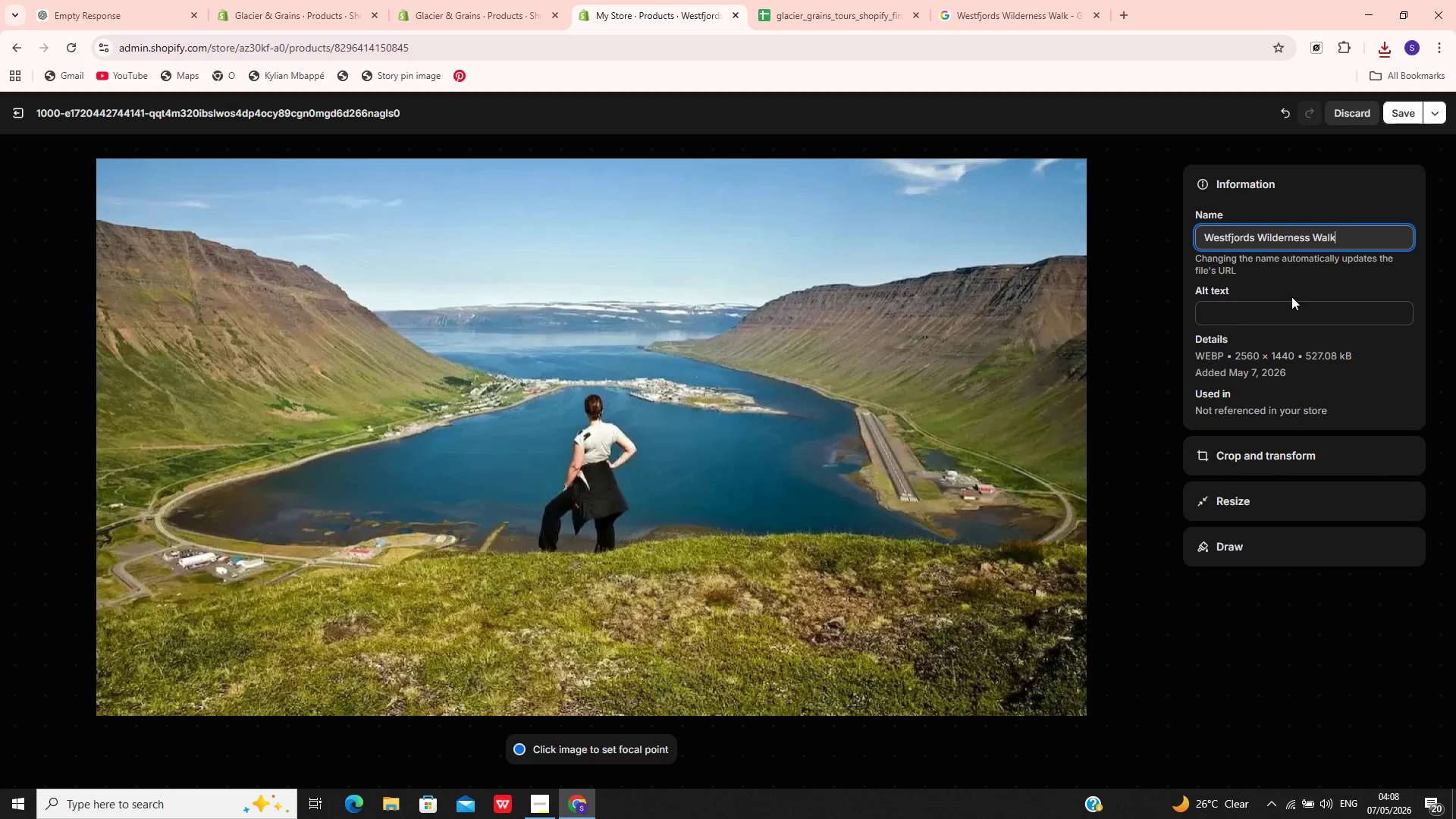 
left_click([1285, 315])
 